 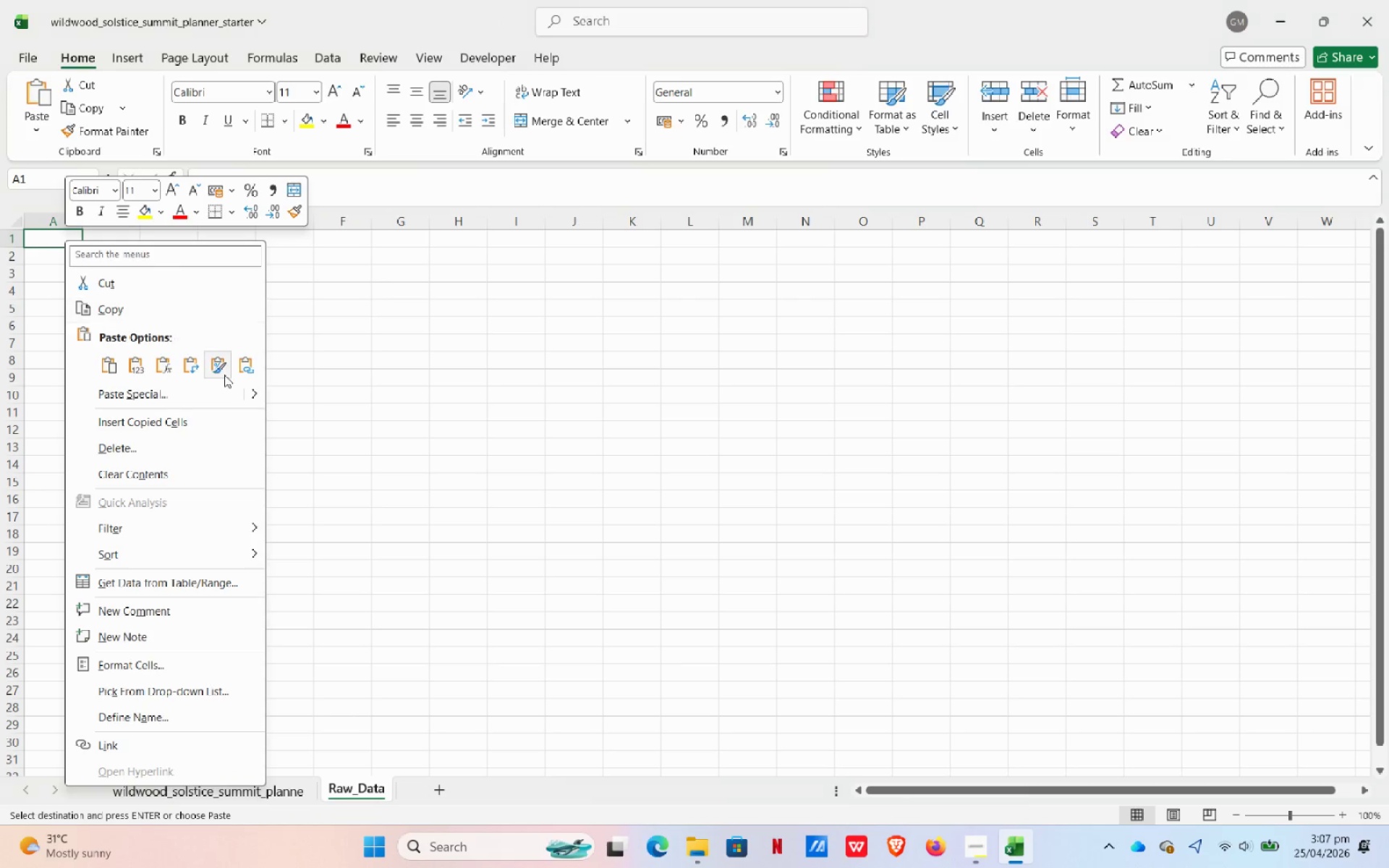 
left_click([318, 447])
 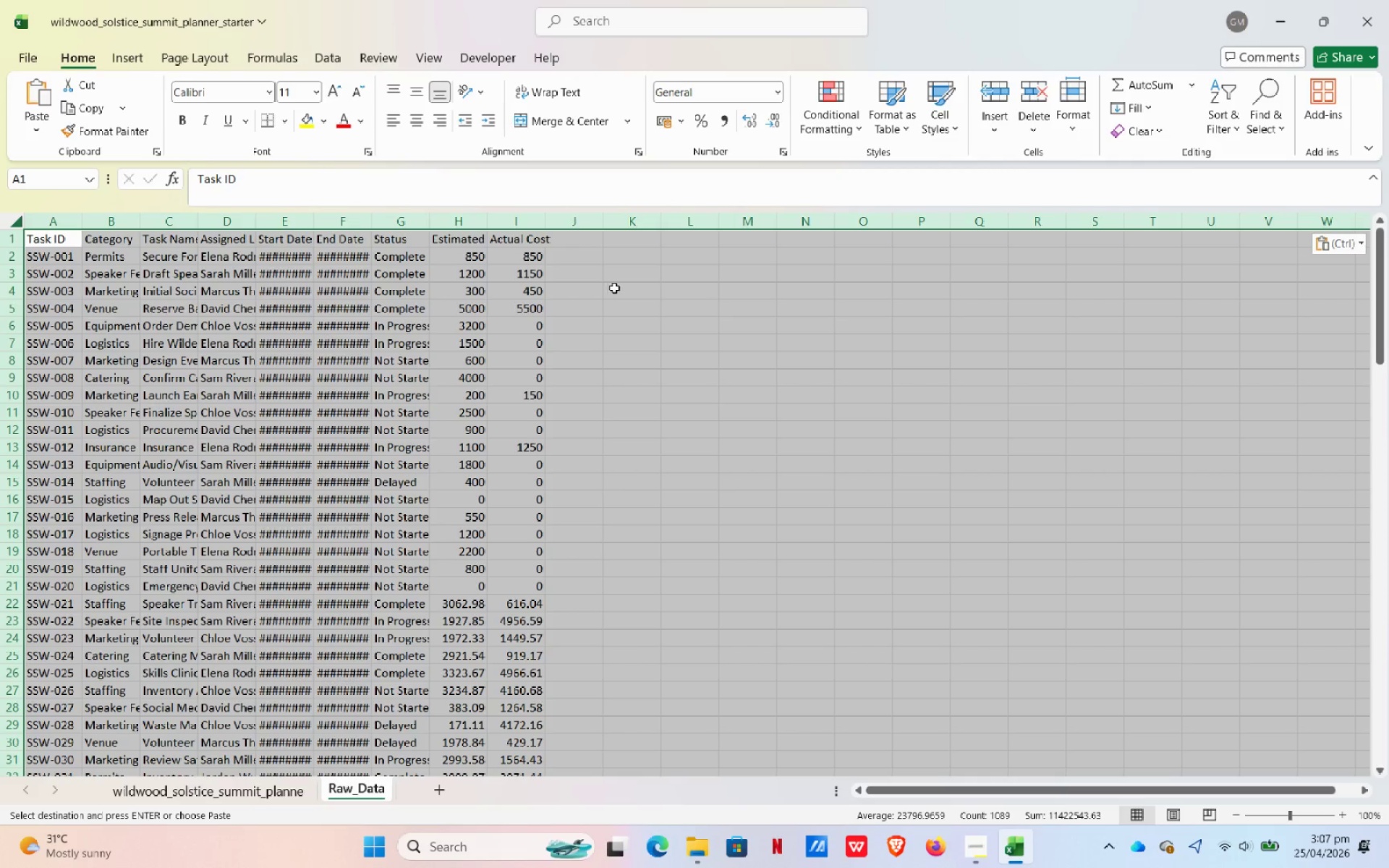 
wait(6.05)
 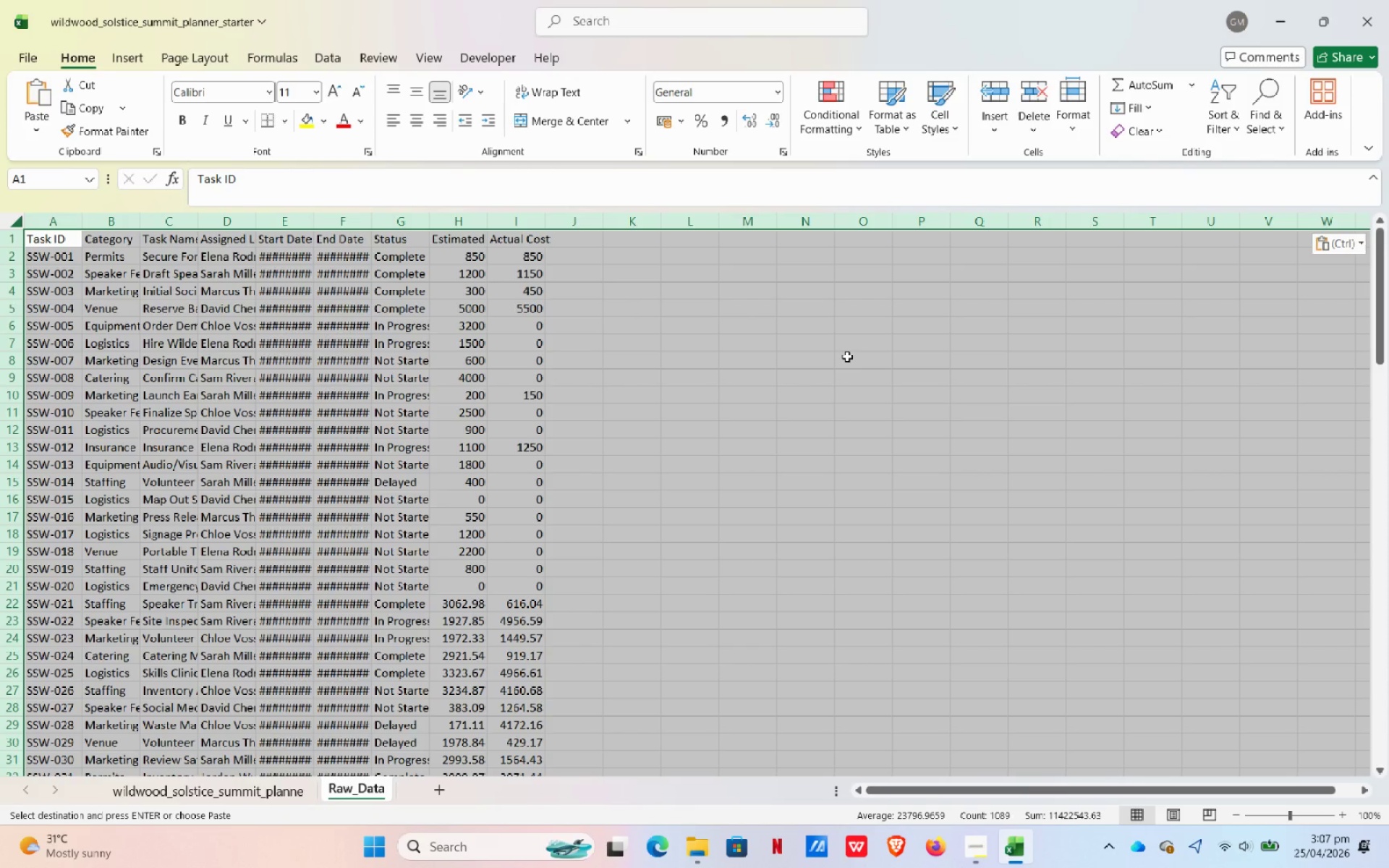 
key(Control+T)
 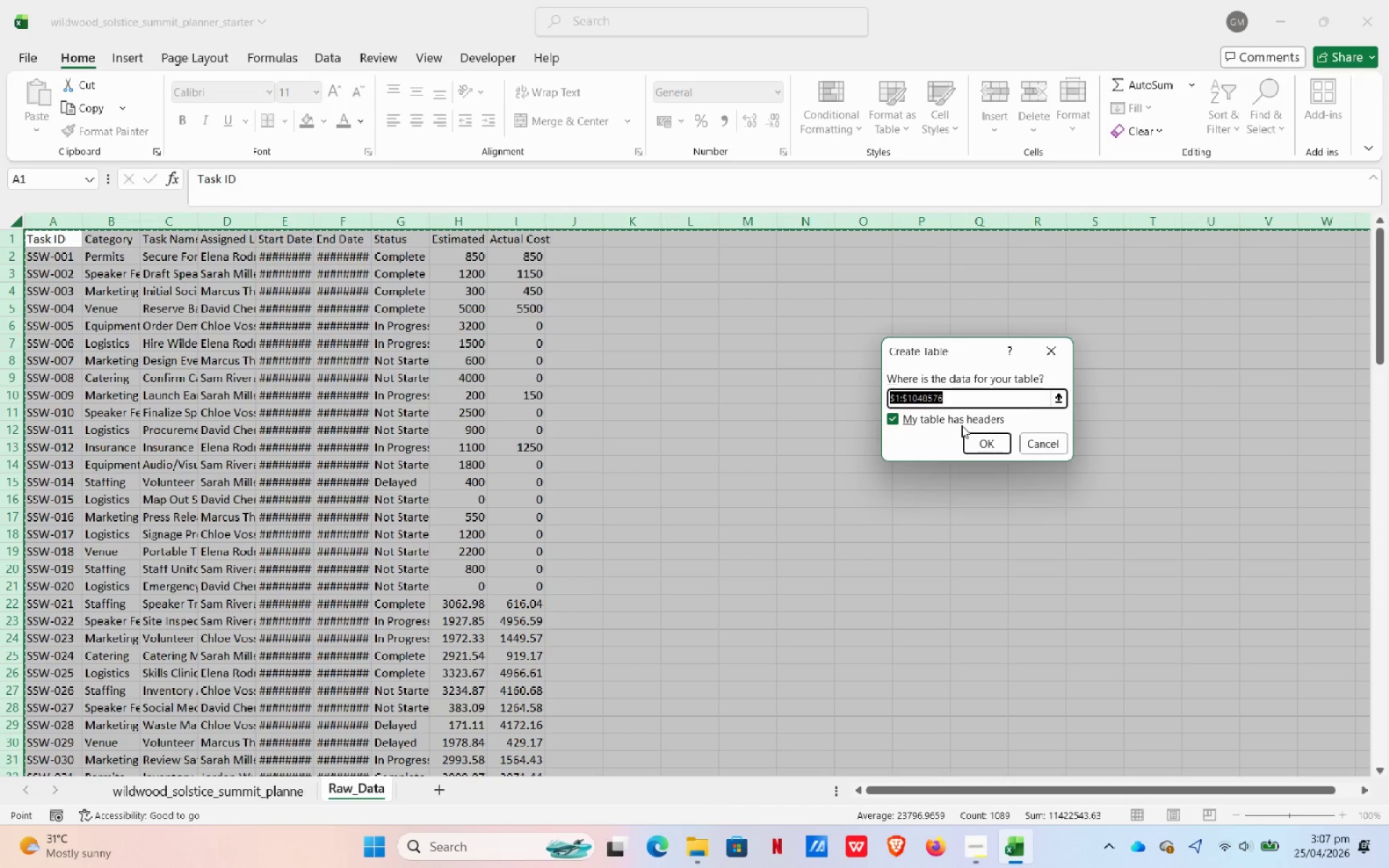 
left_click([977, 440])
 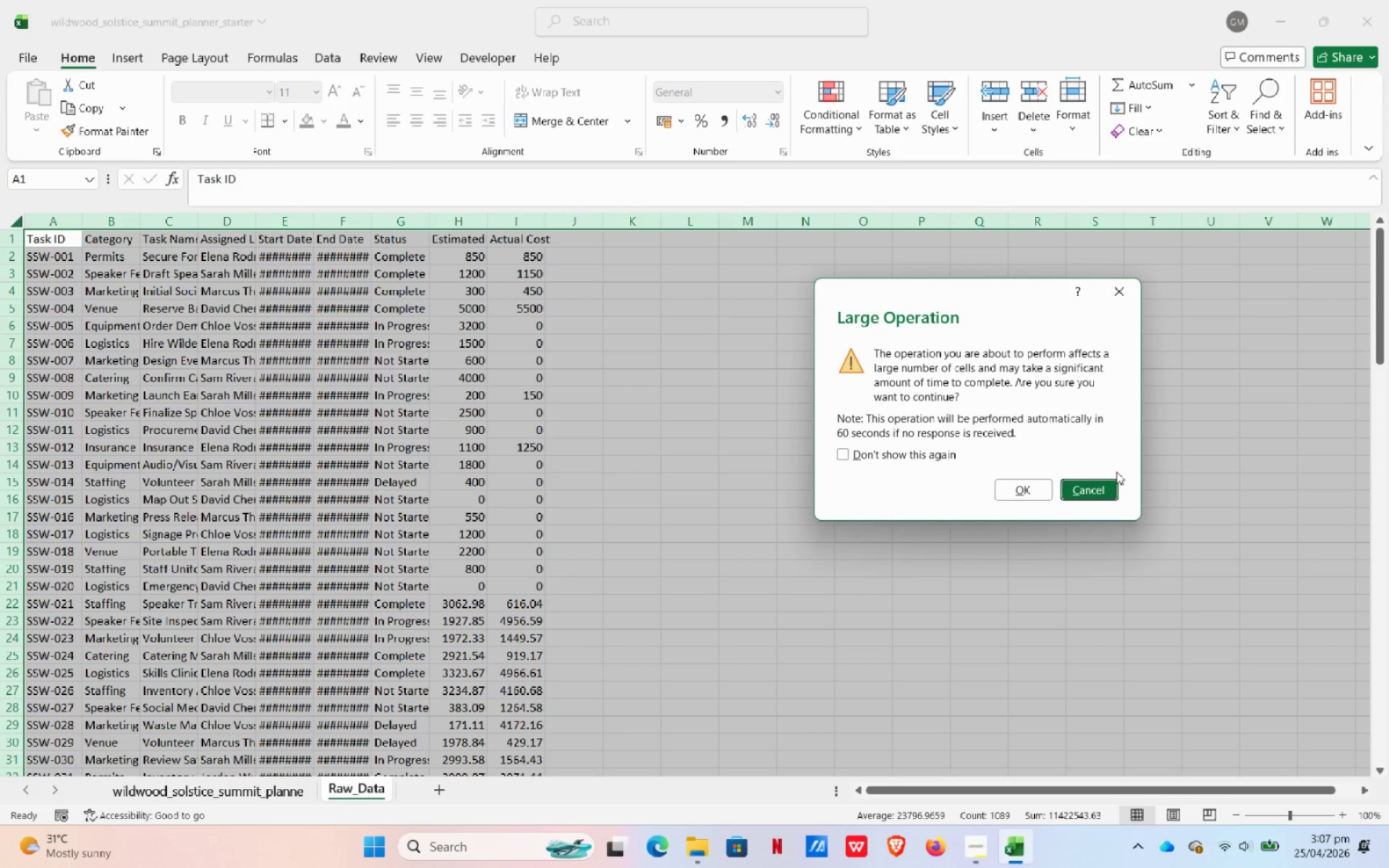 
left_click([1097, 487])
 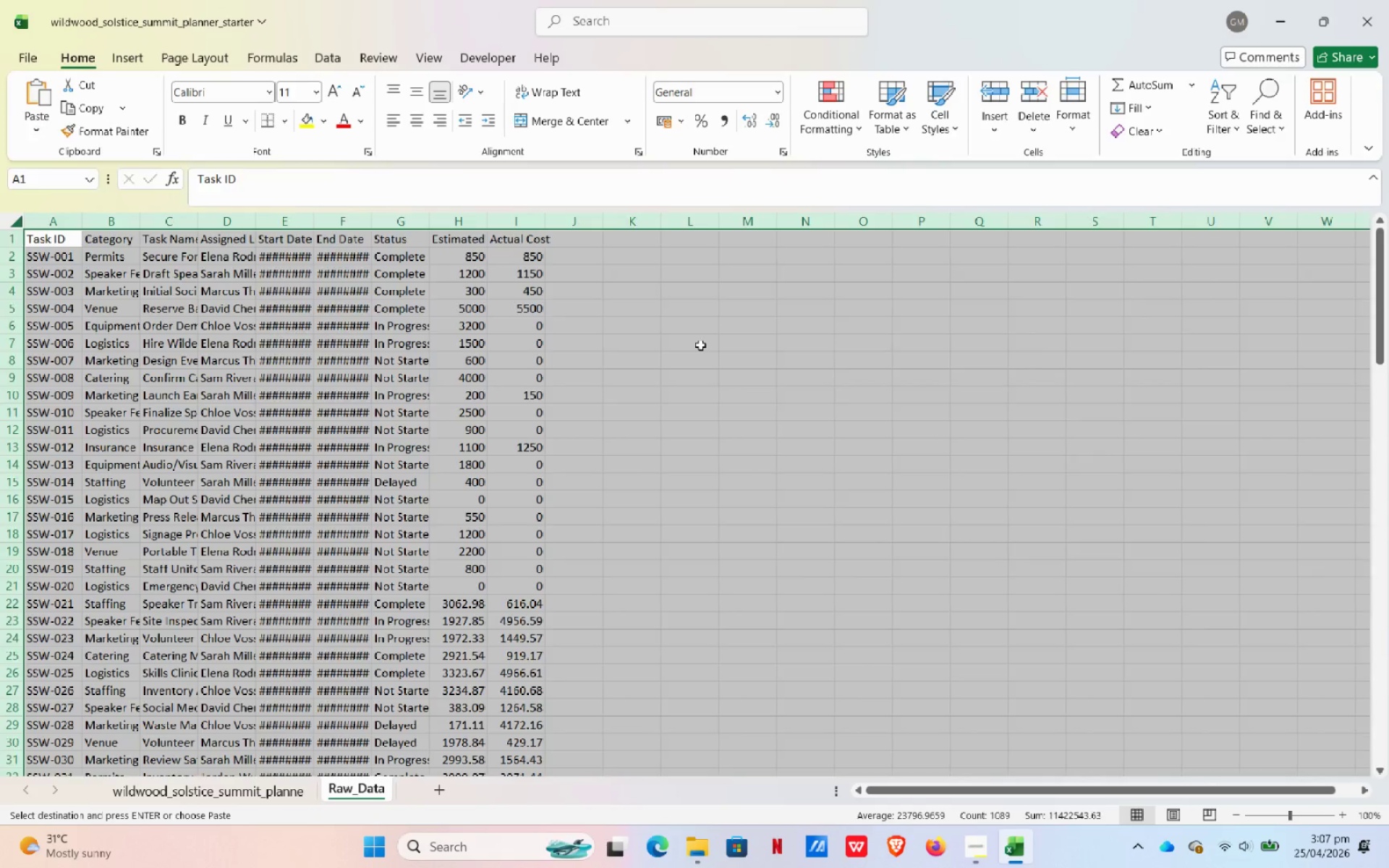 
double_click([700, 345])
 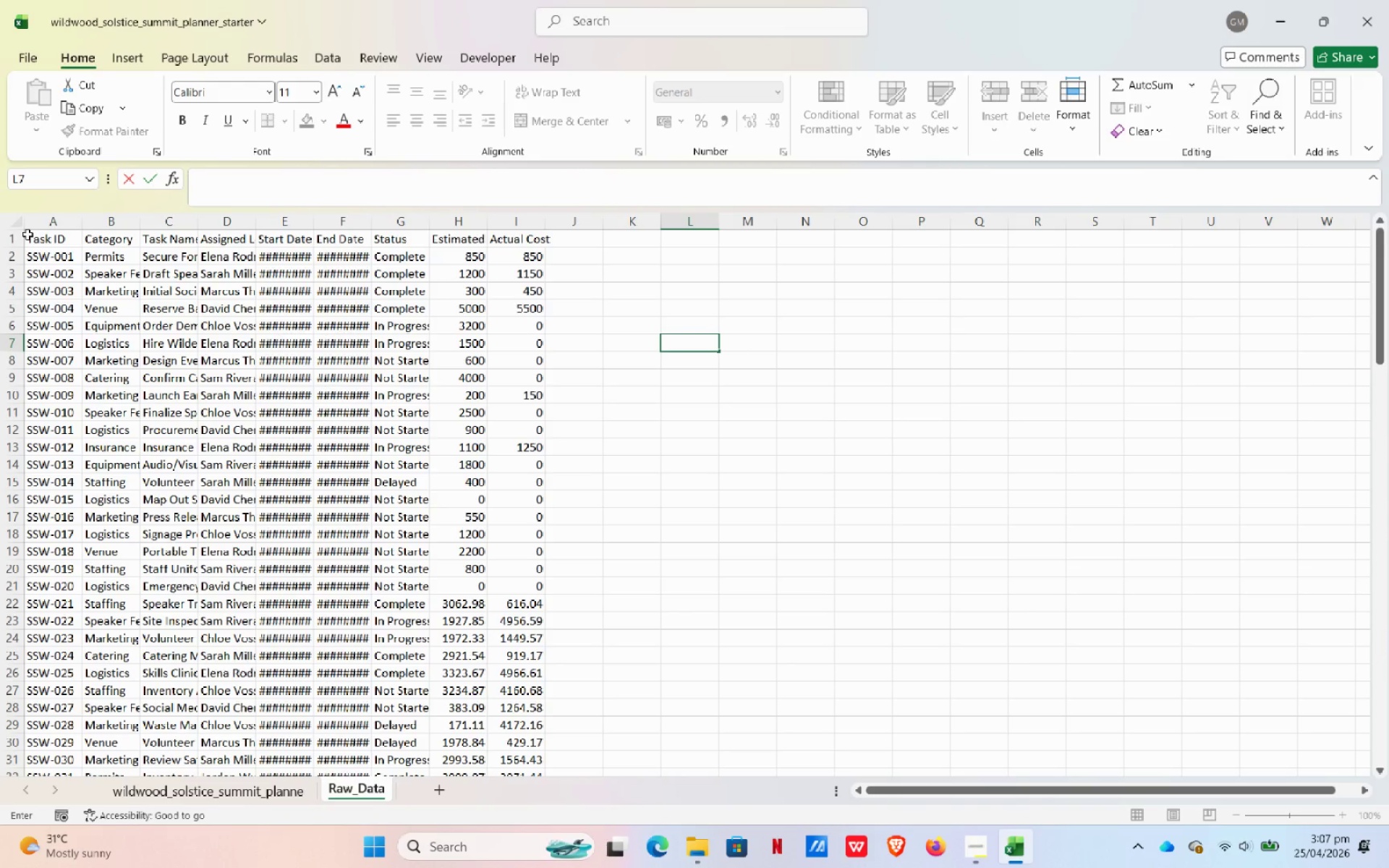 
left_click([44, 234])
 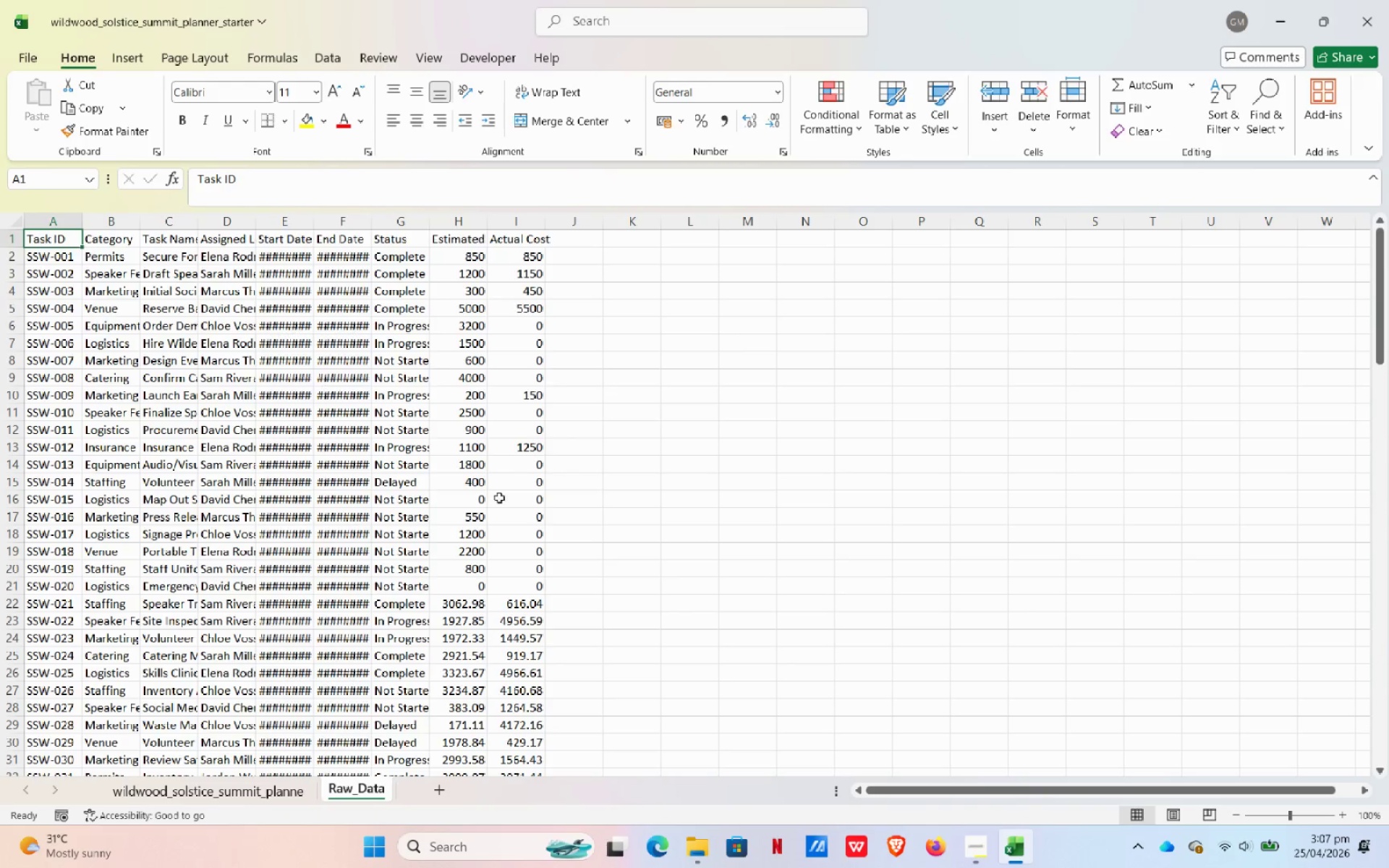 
scroll: coordinate [558, 592], scroll_direction: down, amount: 35.0
 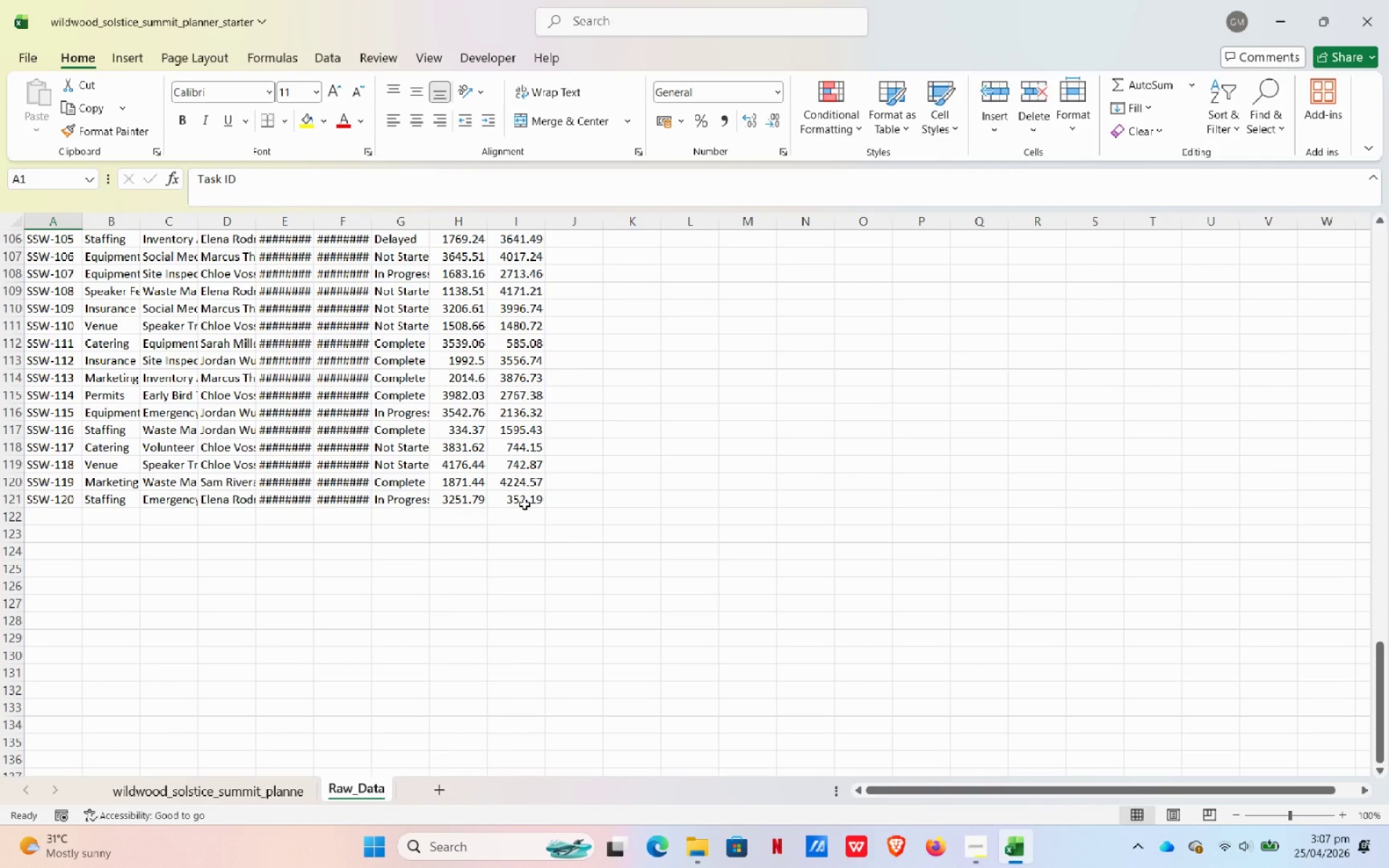 
hold_key(key=ShiftLeft, duration=0.48)
left_click([524, 501])
 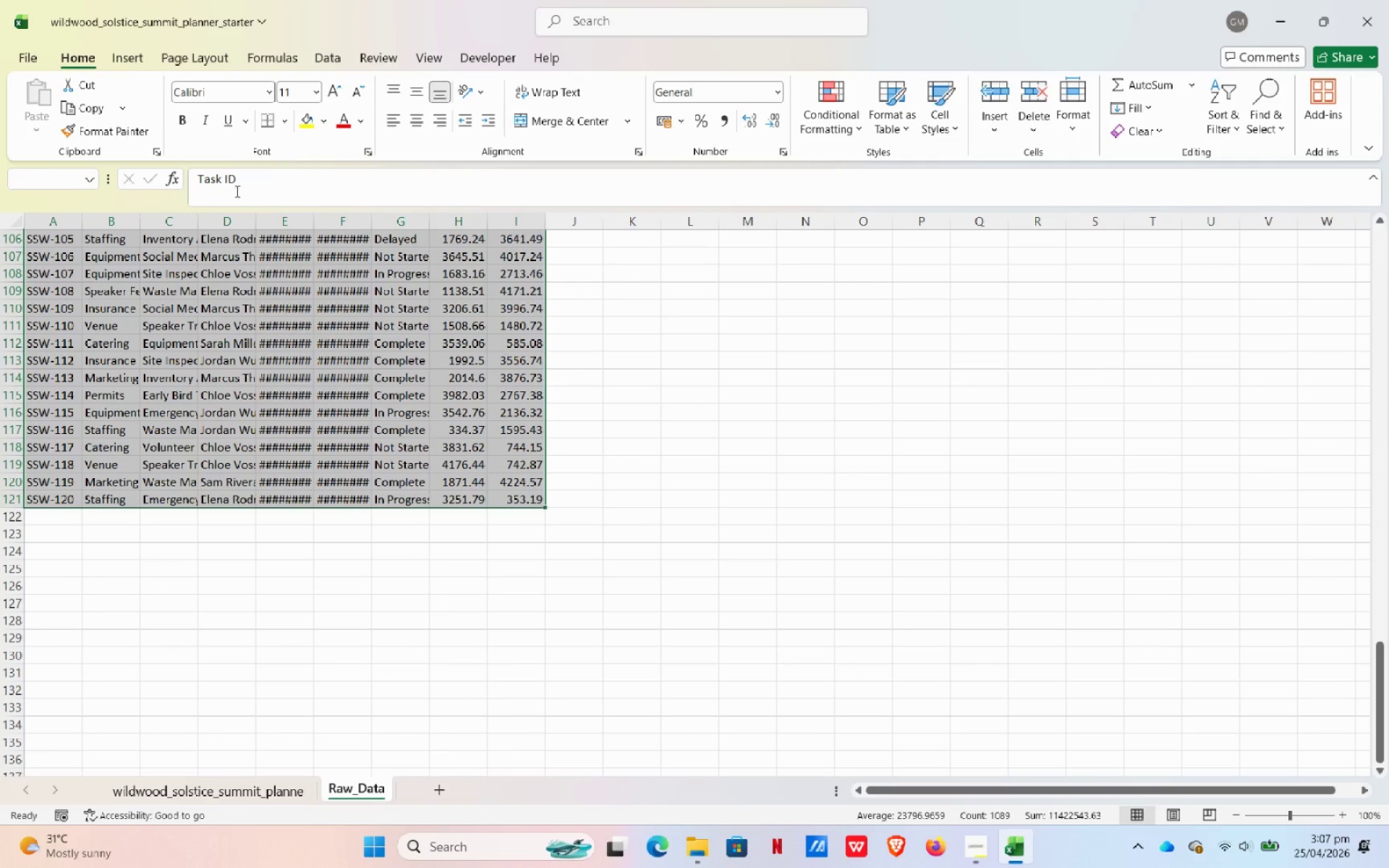 
key(Control+T)
 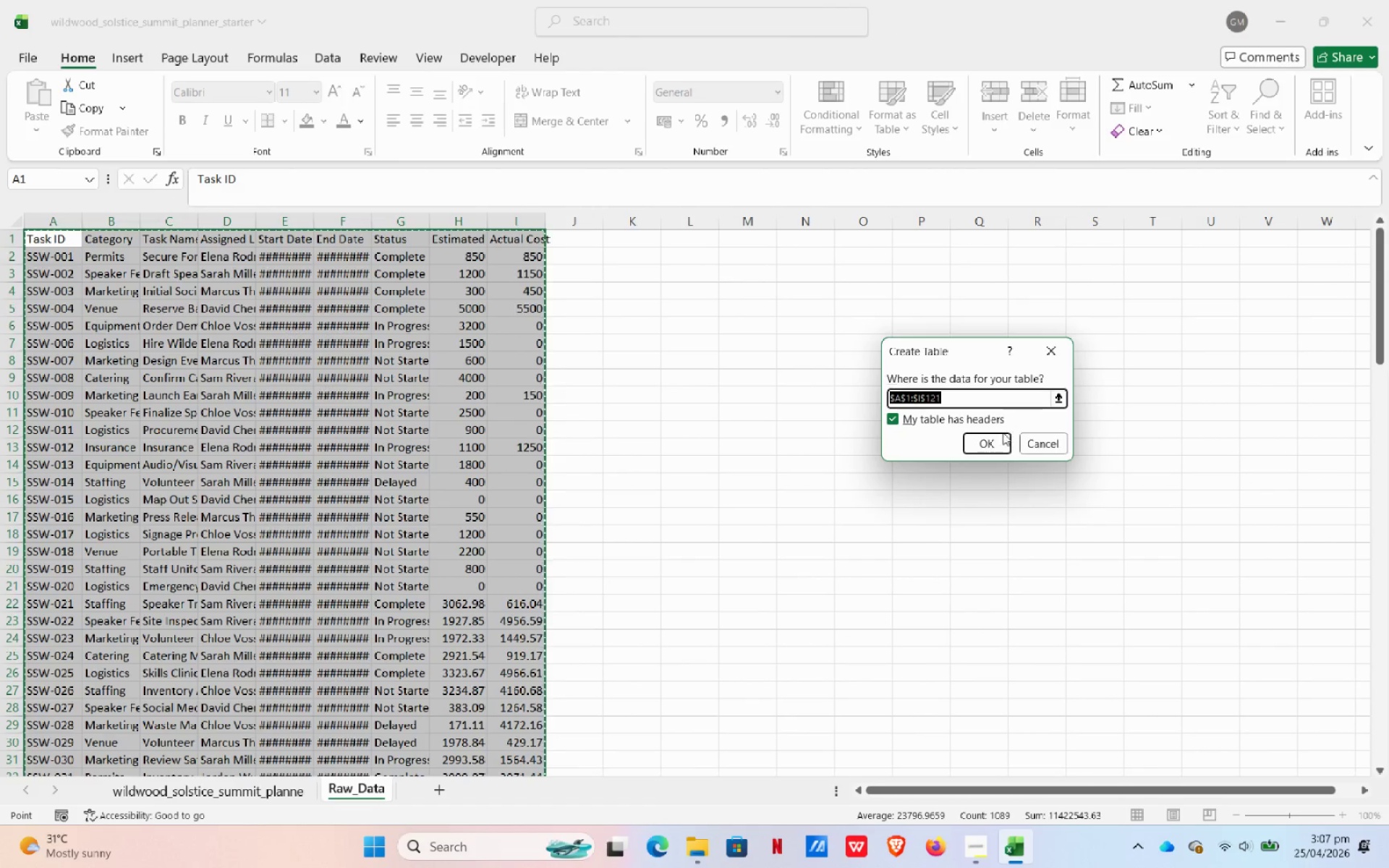 
left_click([994, 451])
 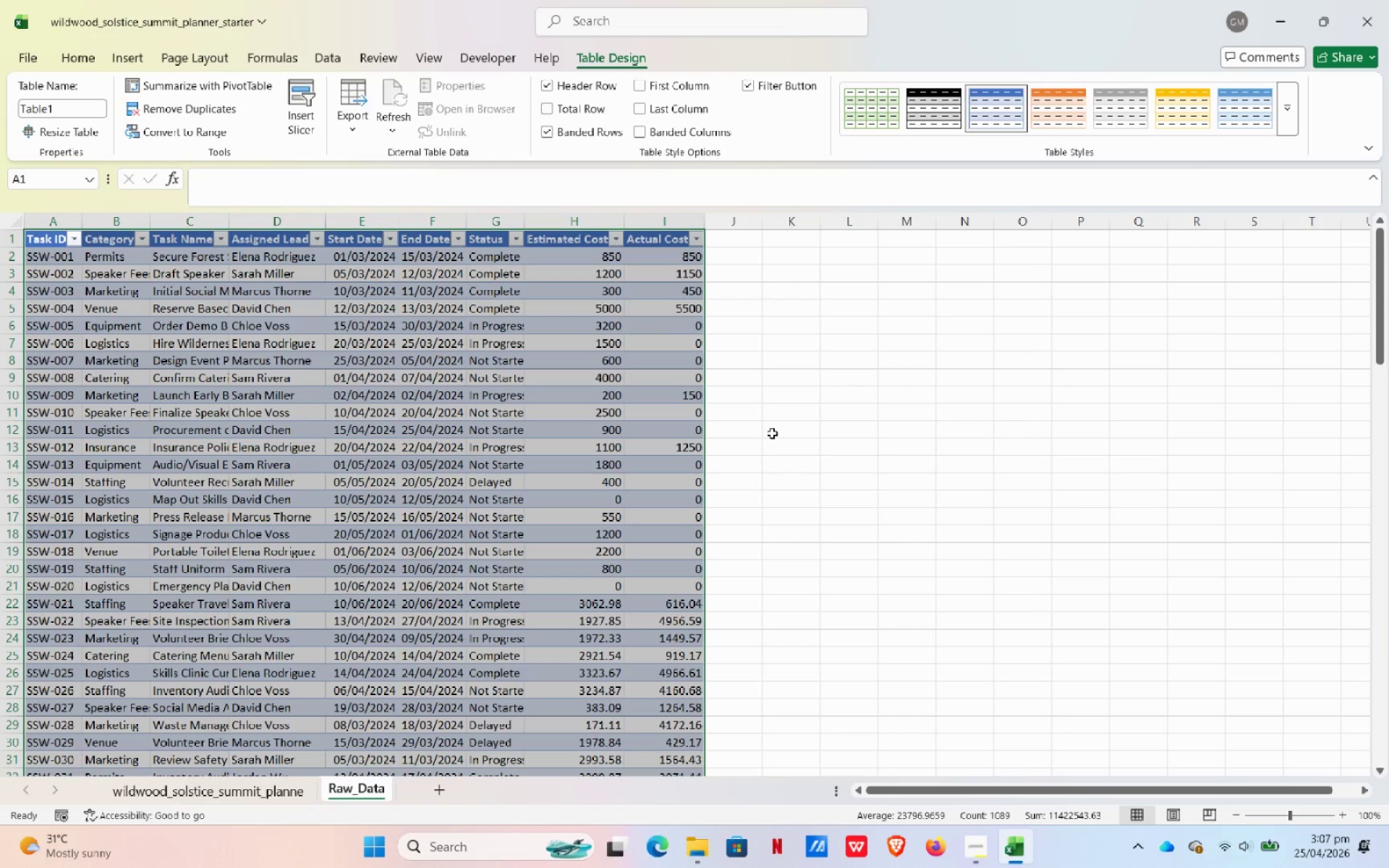 
wait(7.06)
 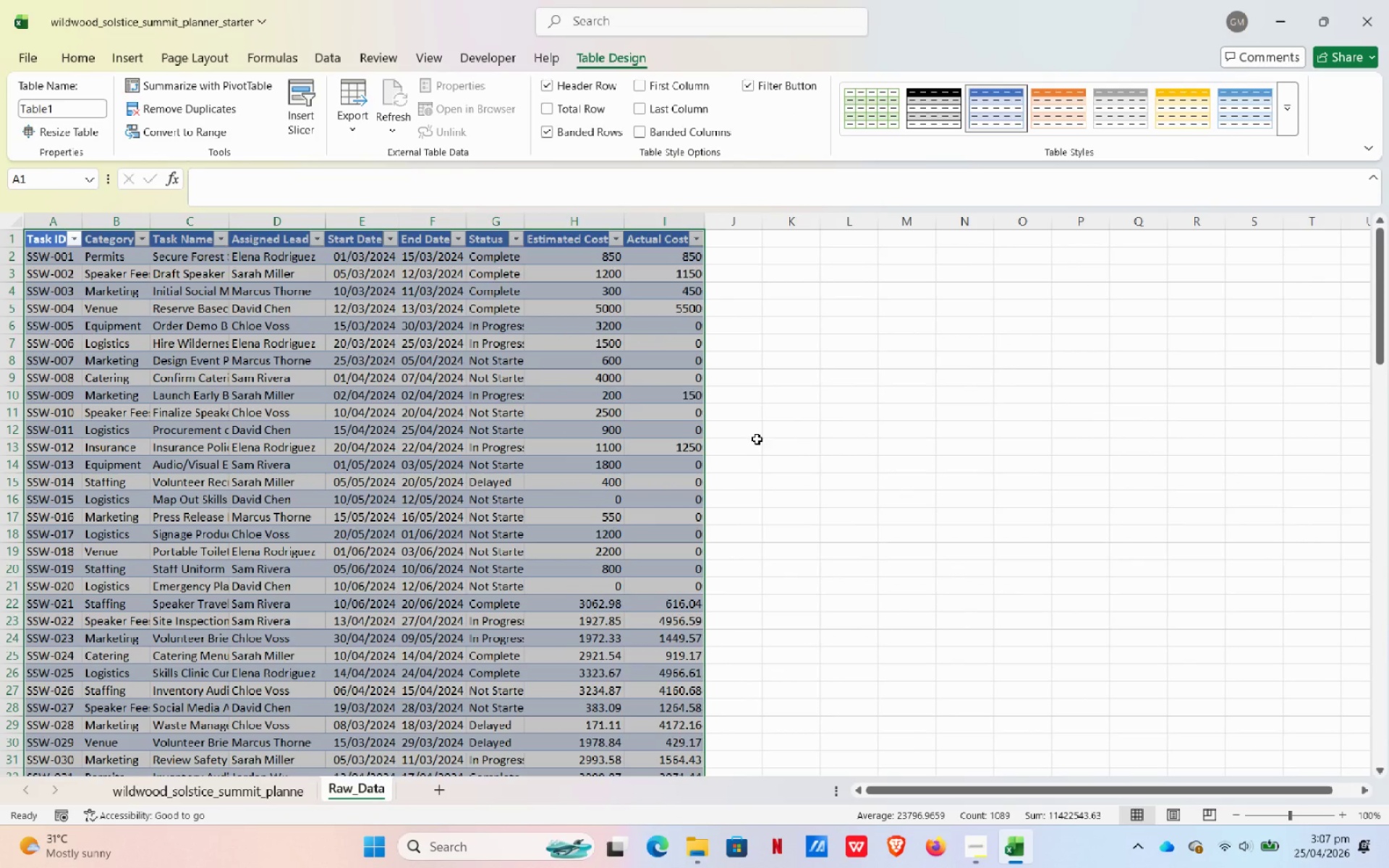 
left_click([70, 102])
 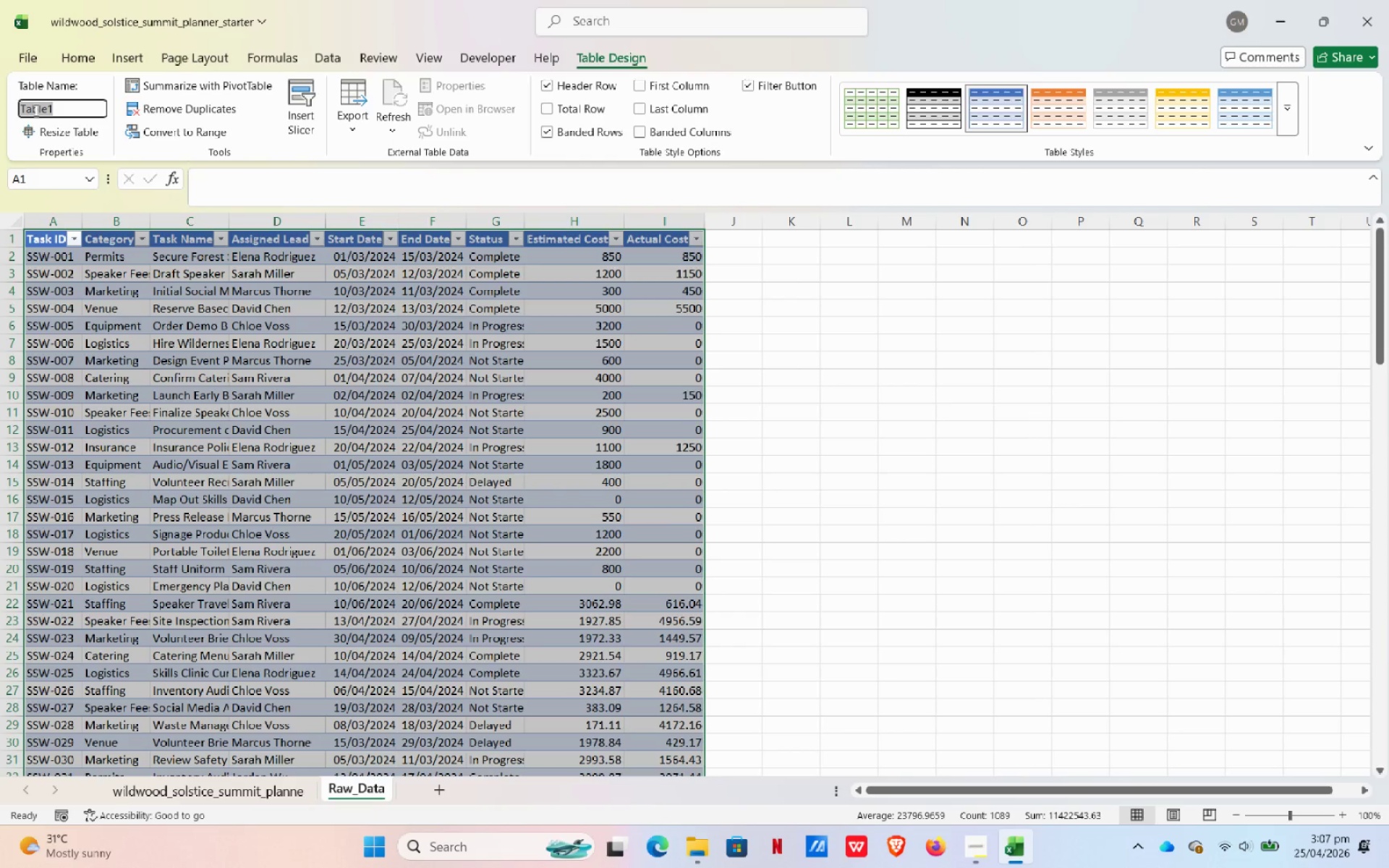 
type(tblTasks)
 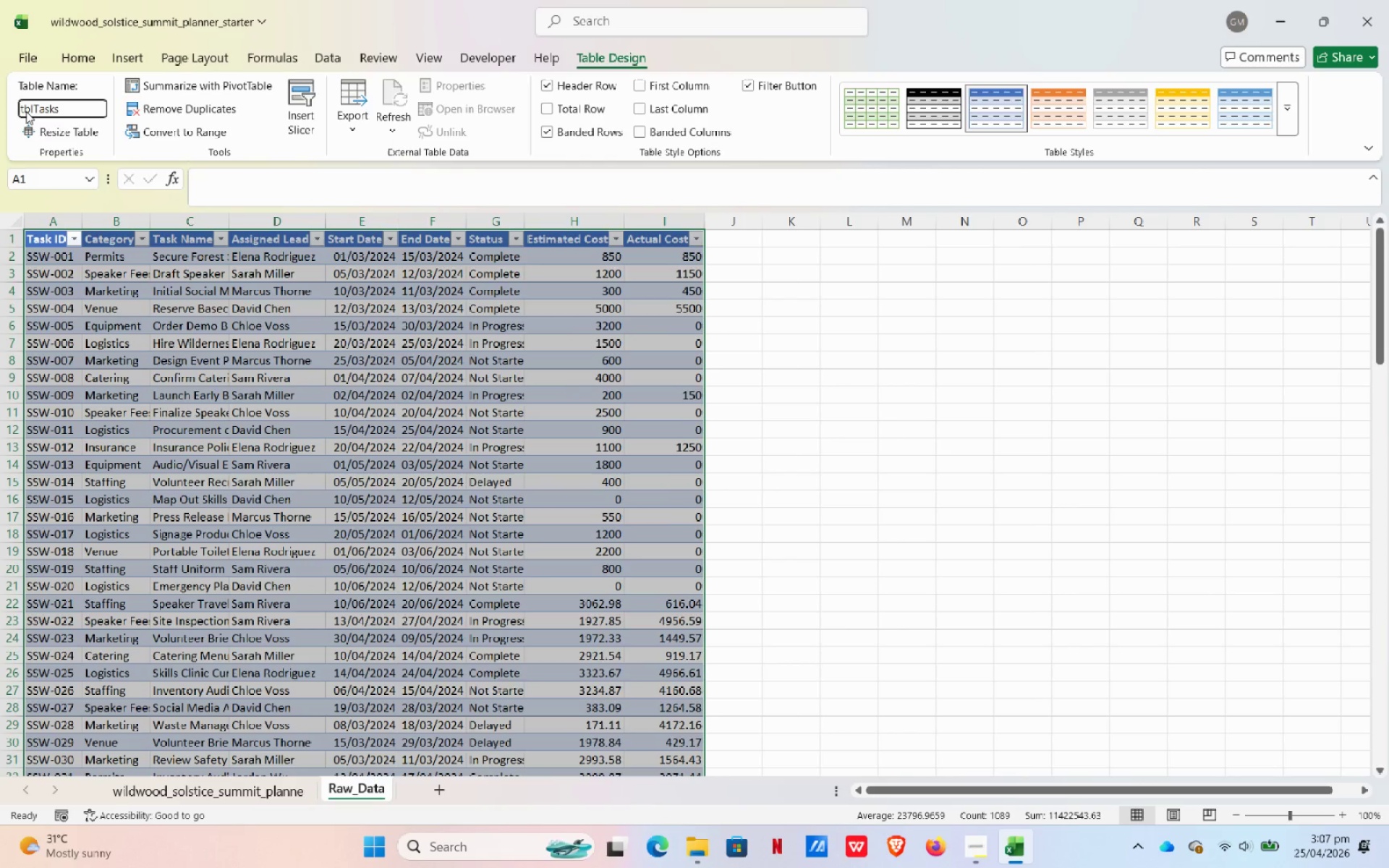 
wait(5.31)
 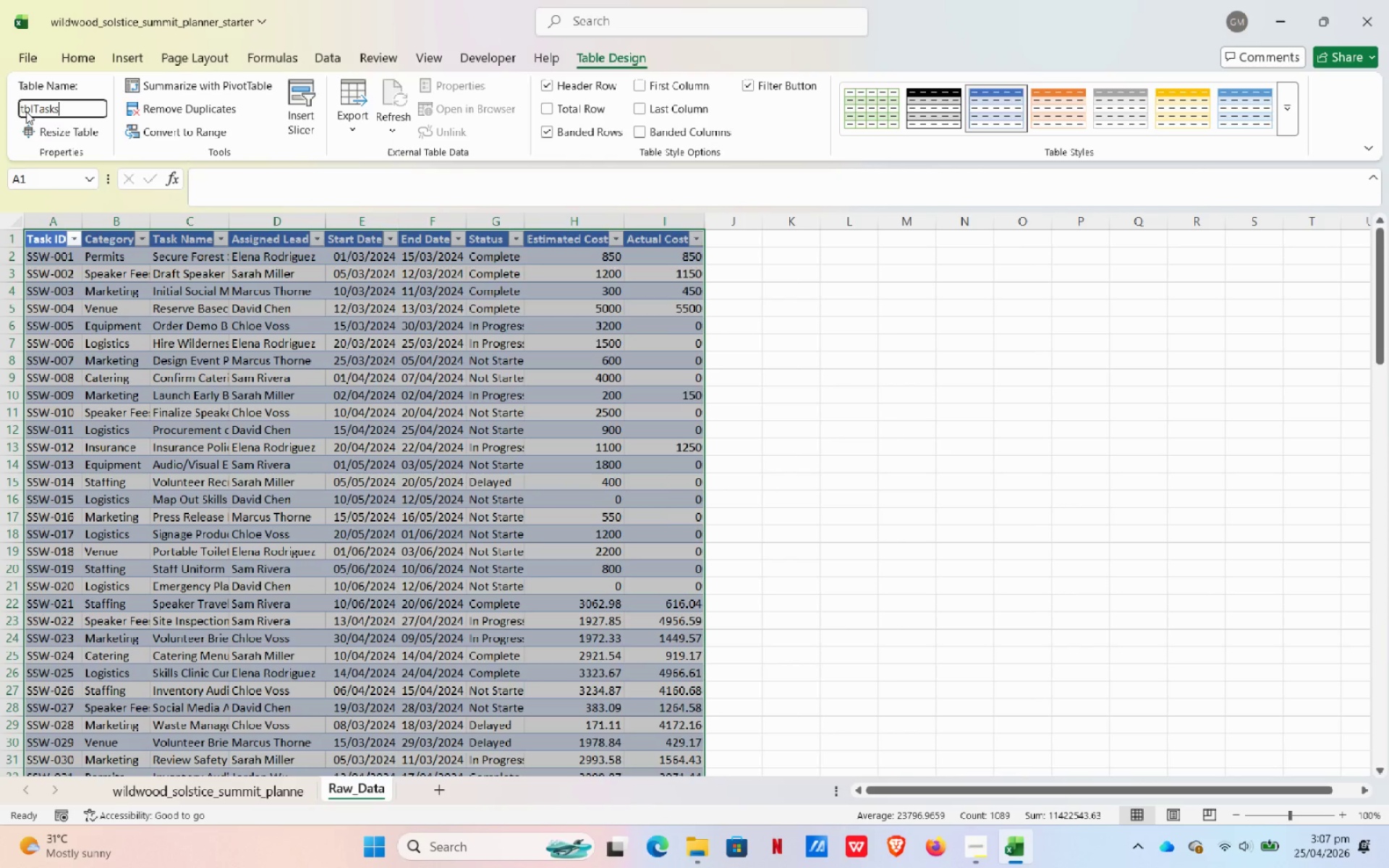 
left_click([800, 375])
 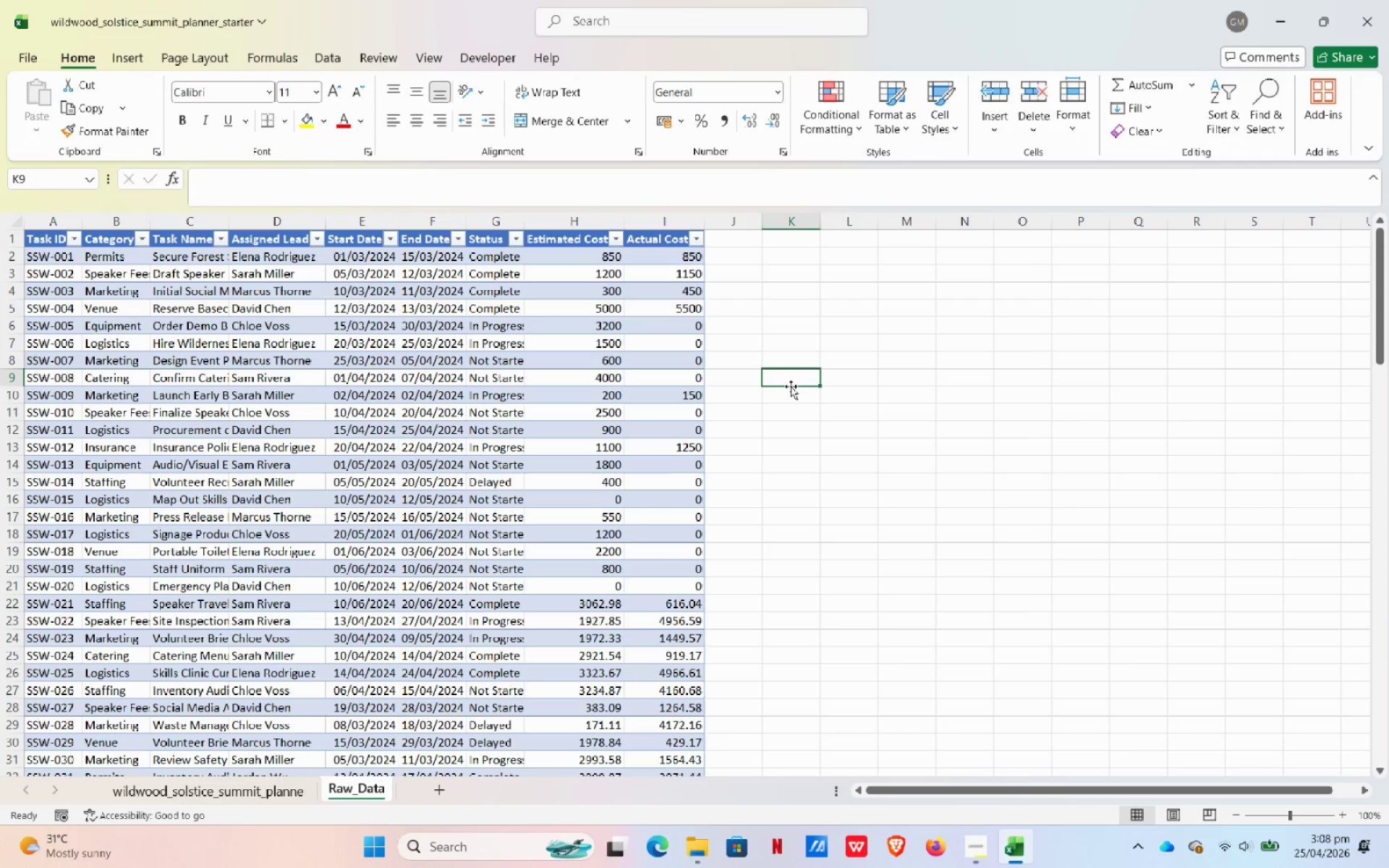 
wait(6.73)
 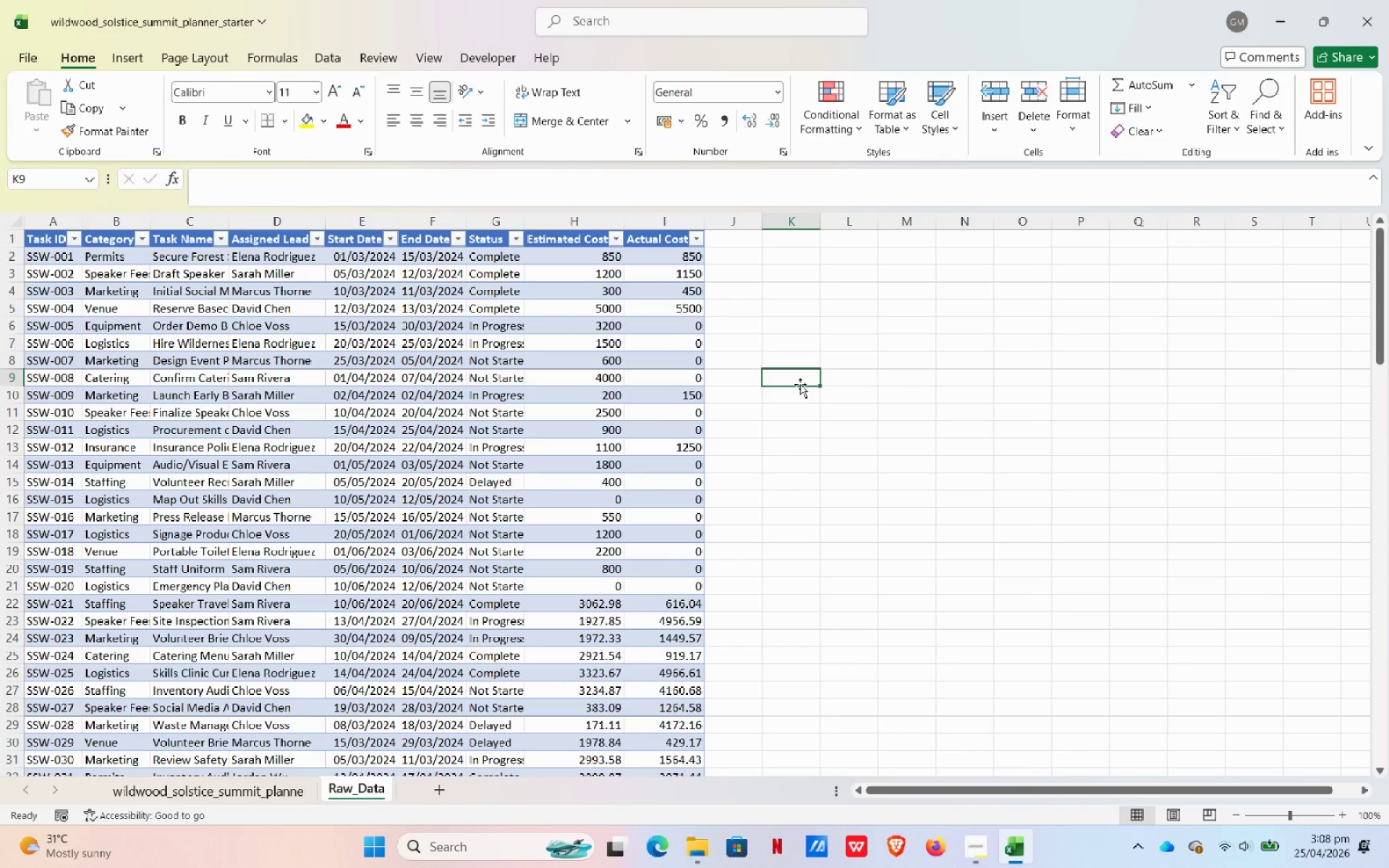 
left_click([210, 255])
 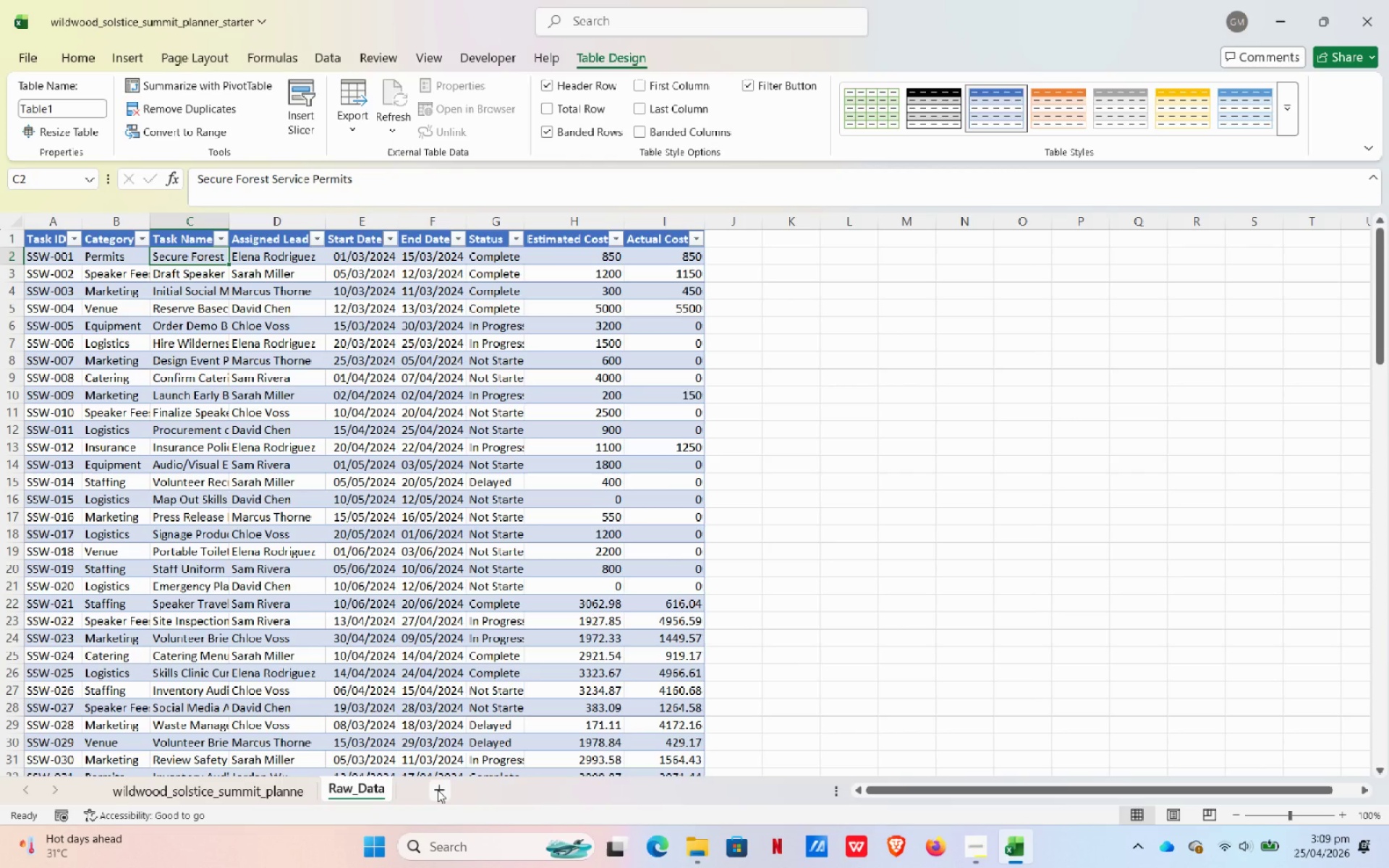 
wait(66.45)
 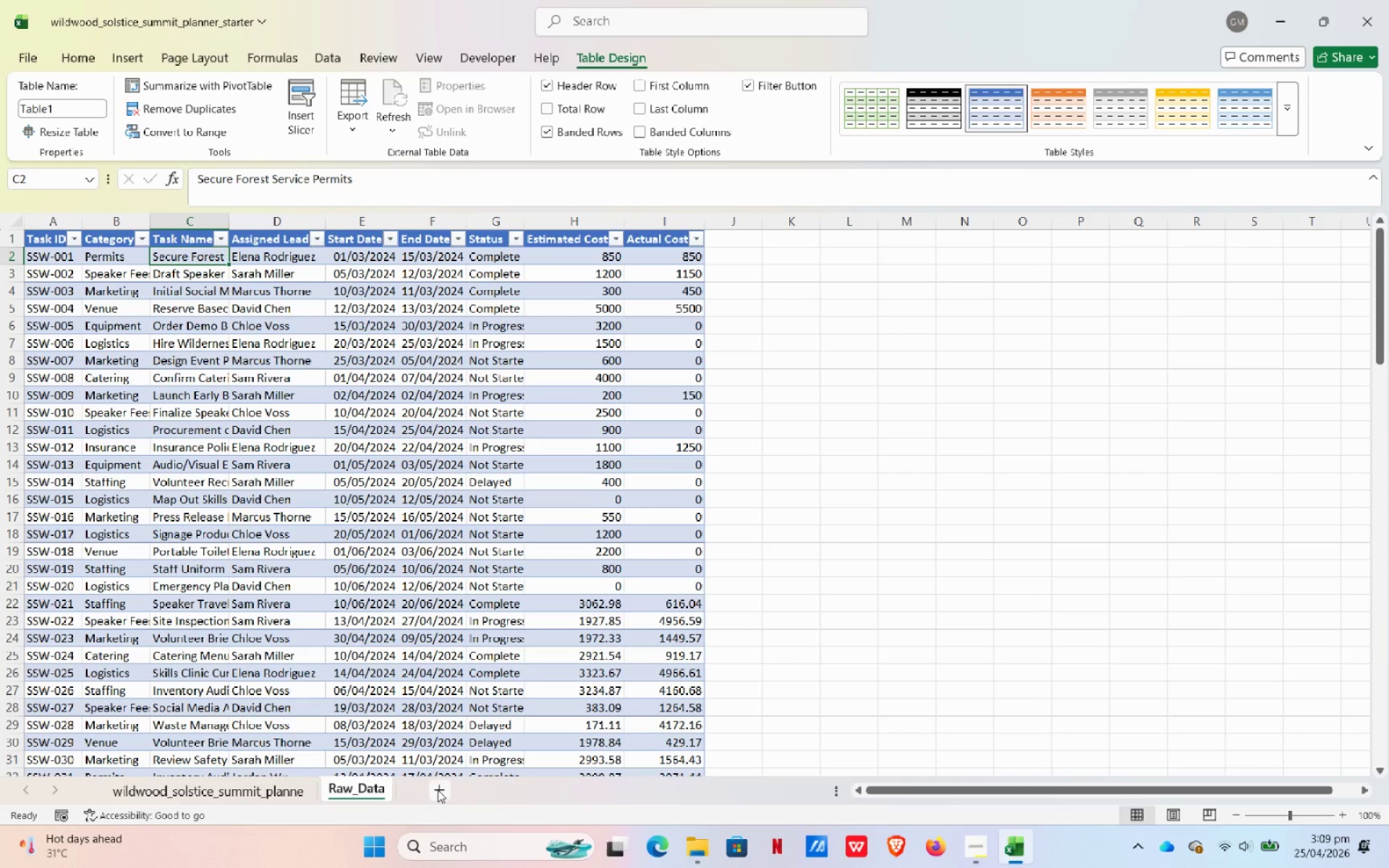 
left_click([442, 793])
 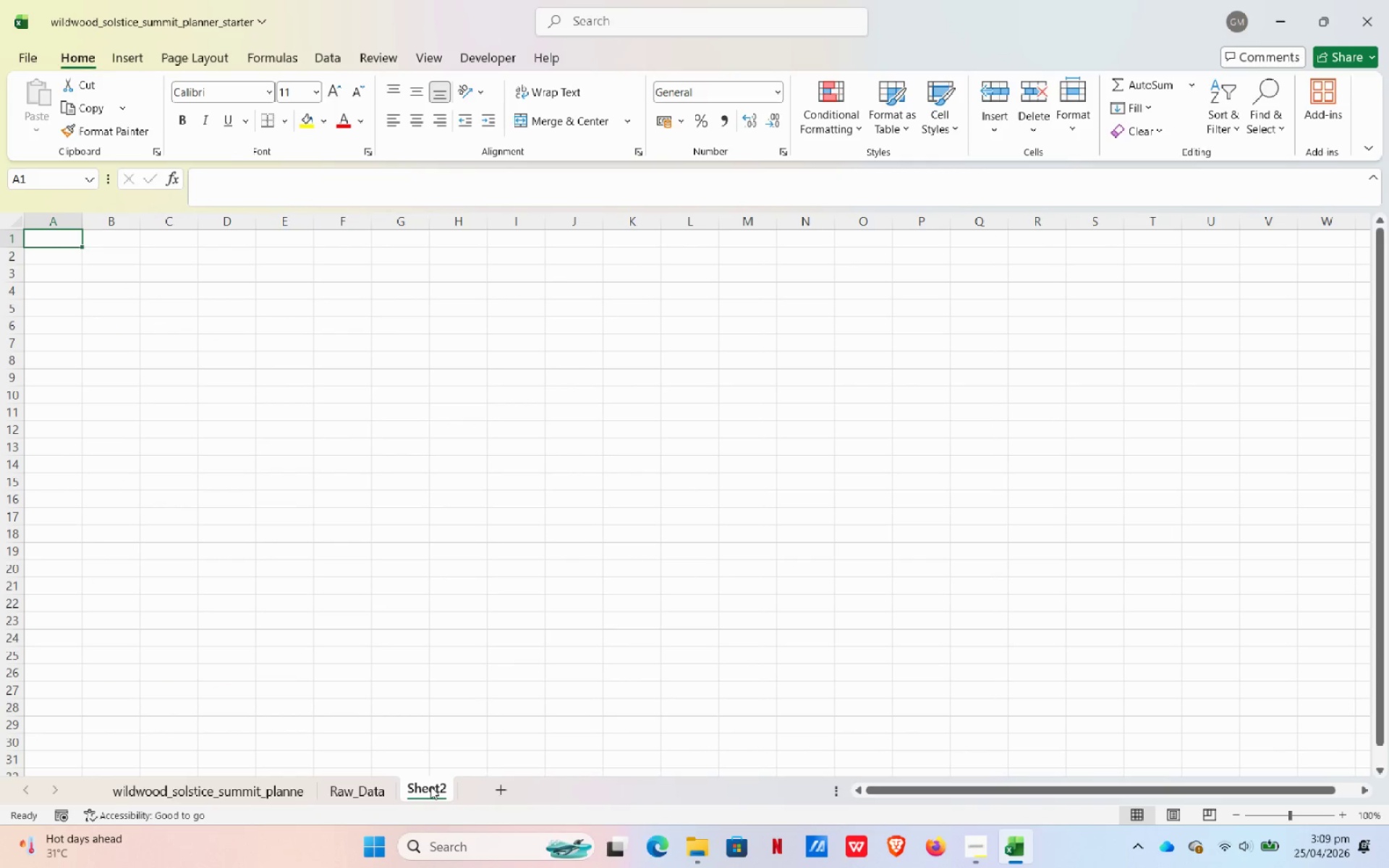 
double_click([430, 786])
 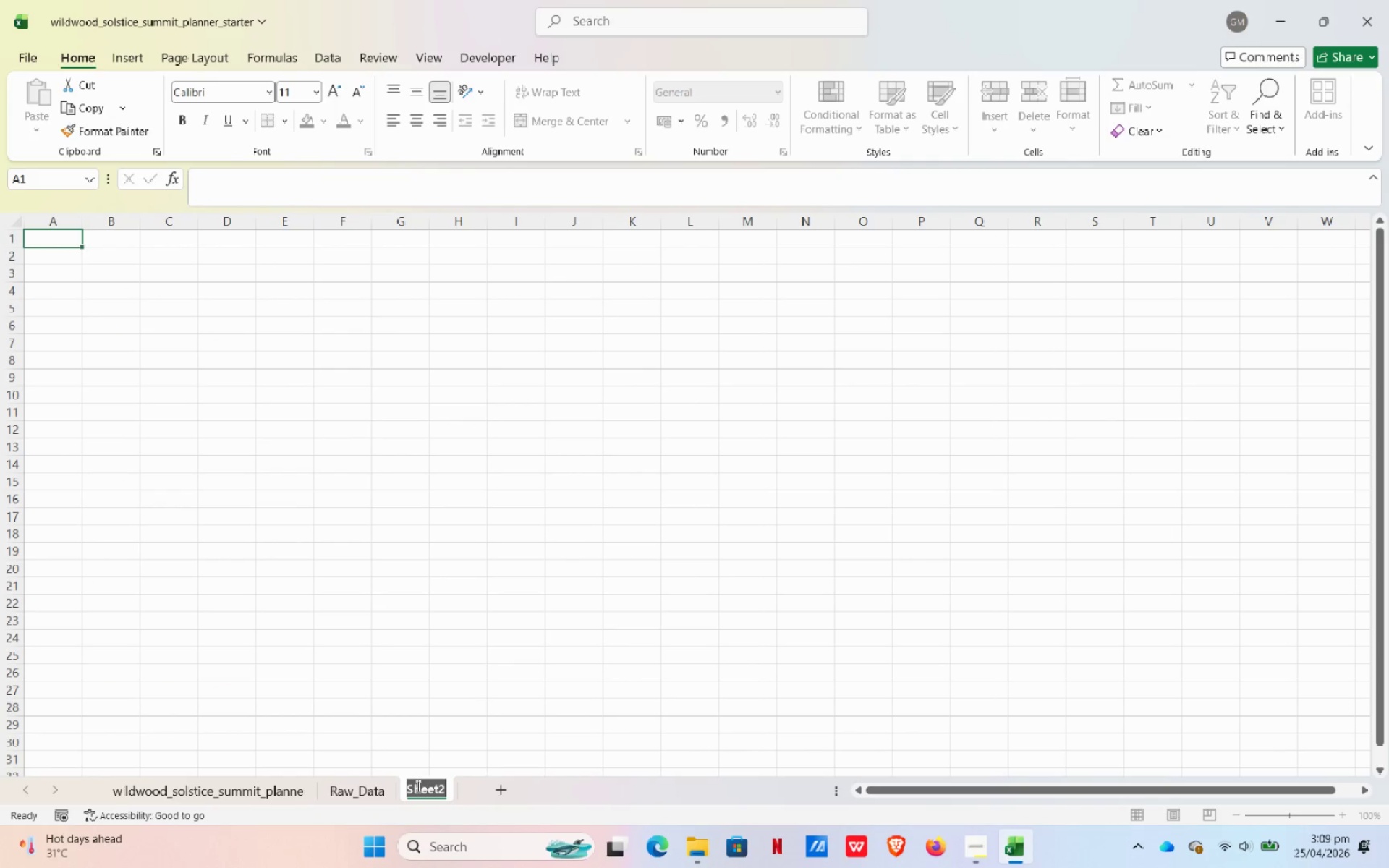 
type(Timeline)
 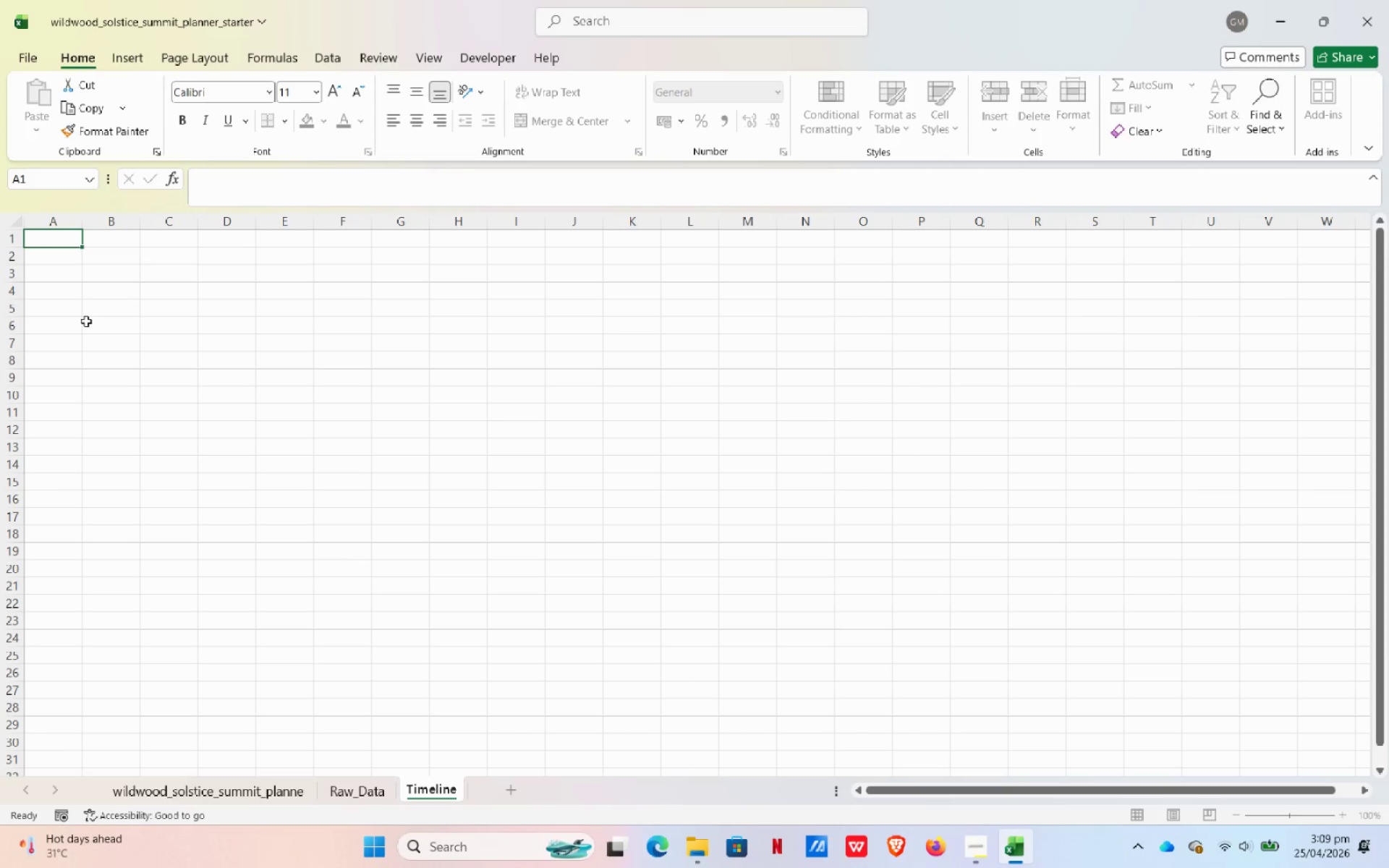 
left_click([94, 293])
 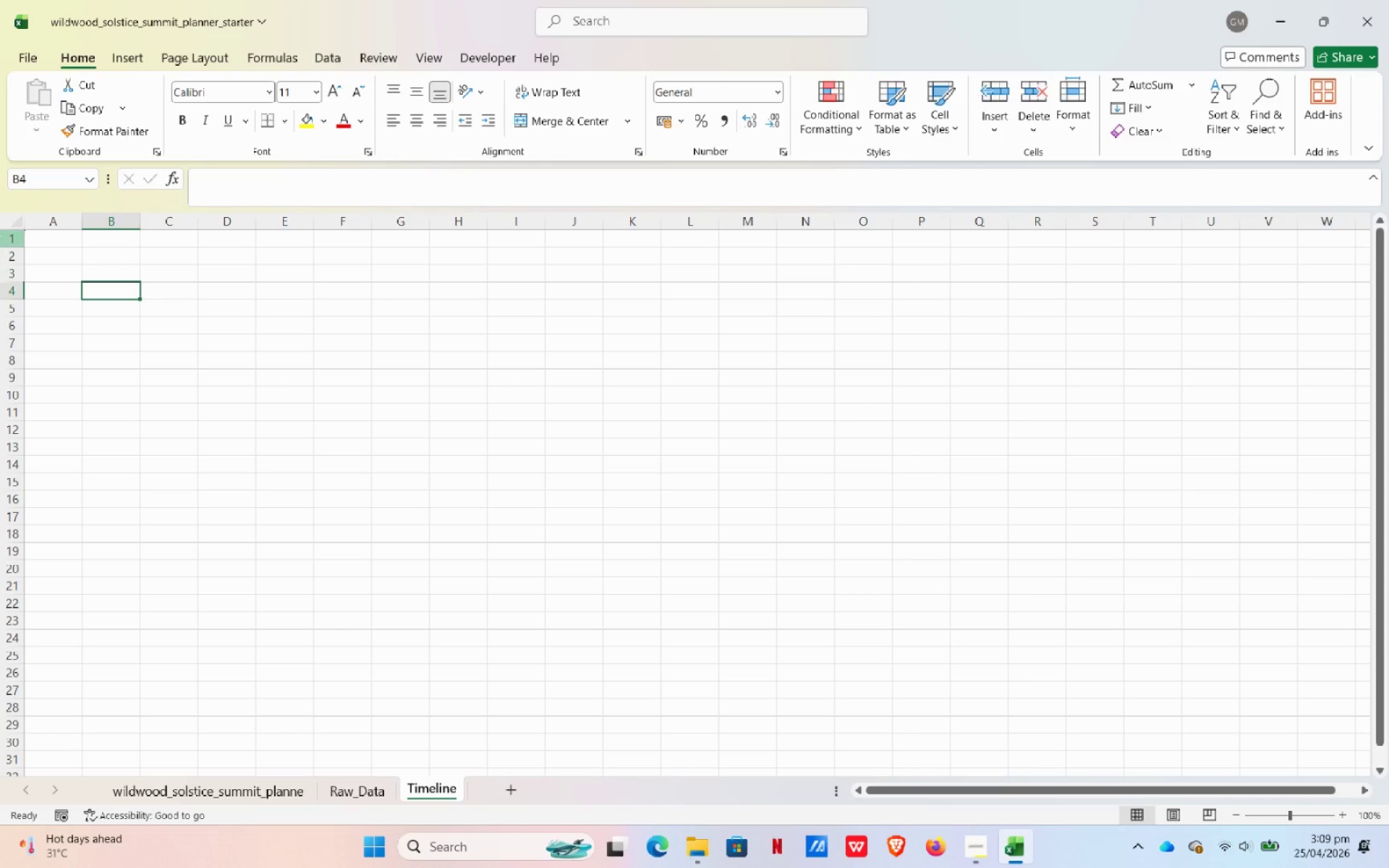 
wait(5.72)
 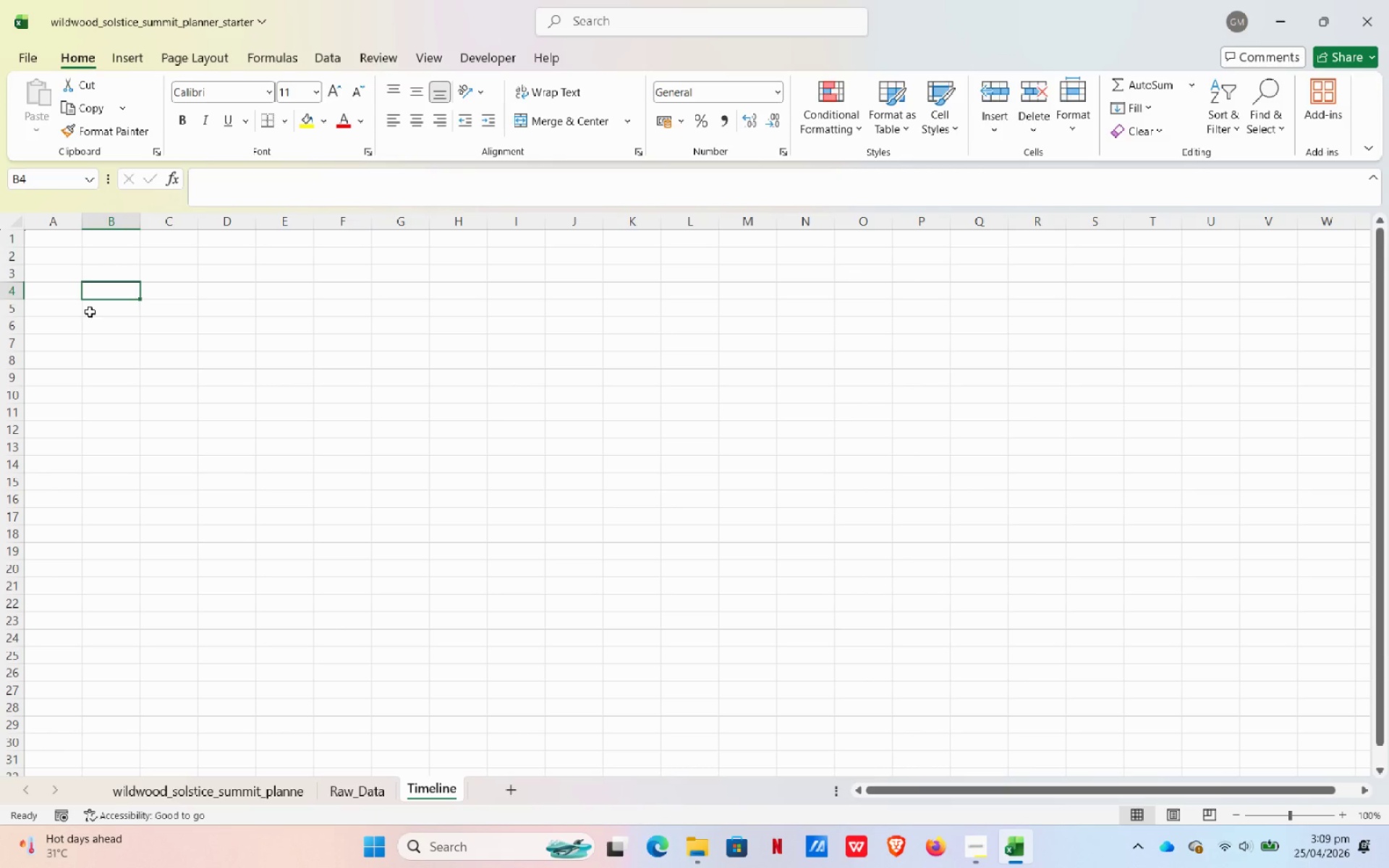 
left_click([43, 247])
 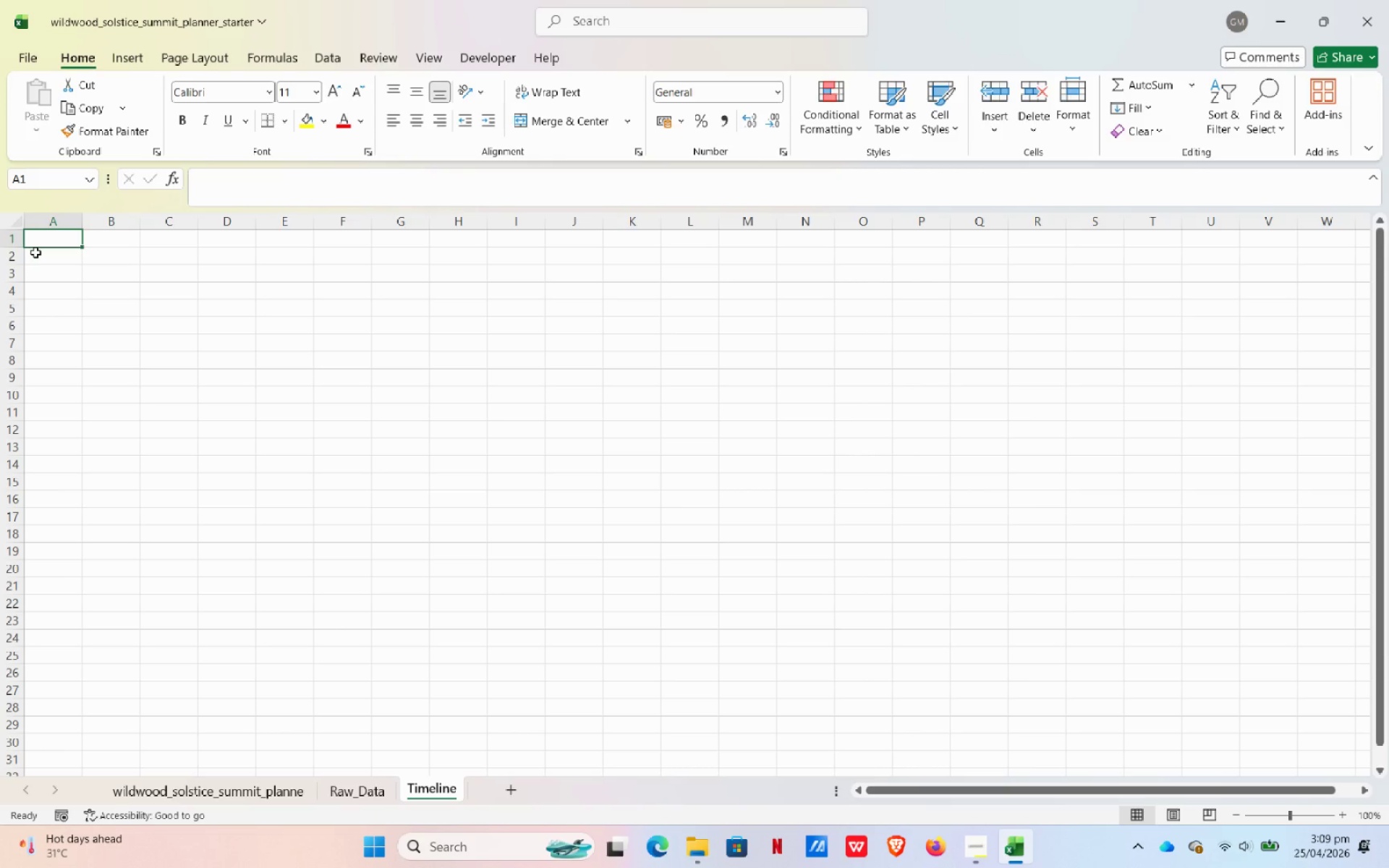 
type(Tasj)
key(Backspace)
type(k Name)
key(Tab)
type(S)
key(Backspace)
type(Assigned Lead)
key(Tab)
type(D)
key(Backspace)
type(Sr)
key(Backspace)
type(tart Date)
 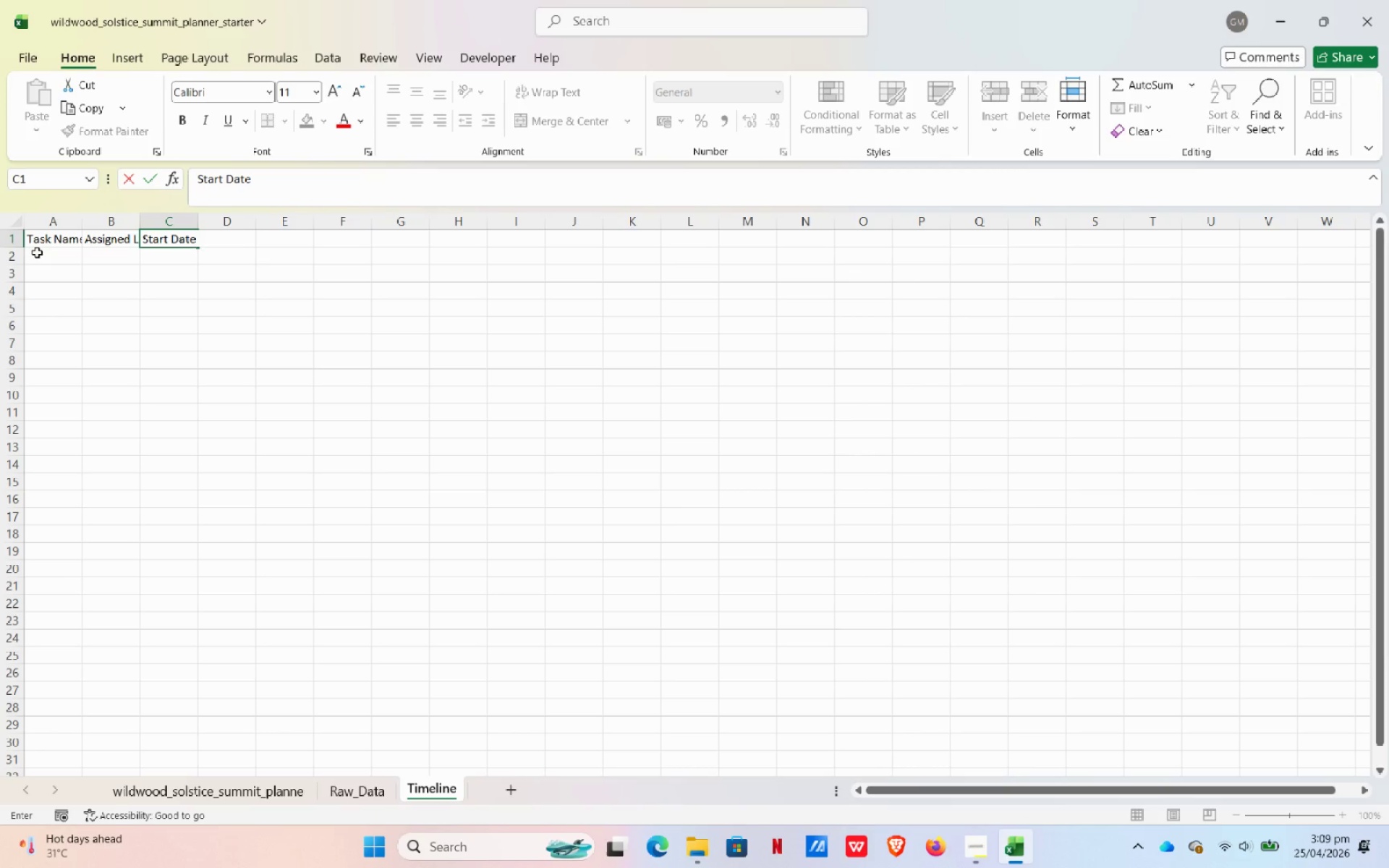 
key(Tab)
type(Status)
key(Tab)
type(Days Remi)
key(Backspace)
type(ain ing)
key(Backspace)
key(Backspace)
key(Backspace)
key(Backspace)
type(ing )
key(Tab)
type(Week Number)
 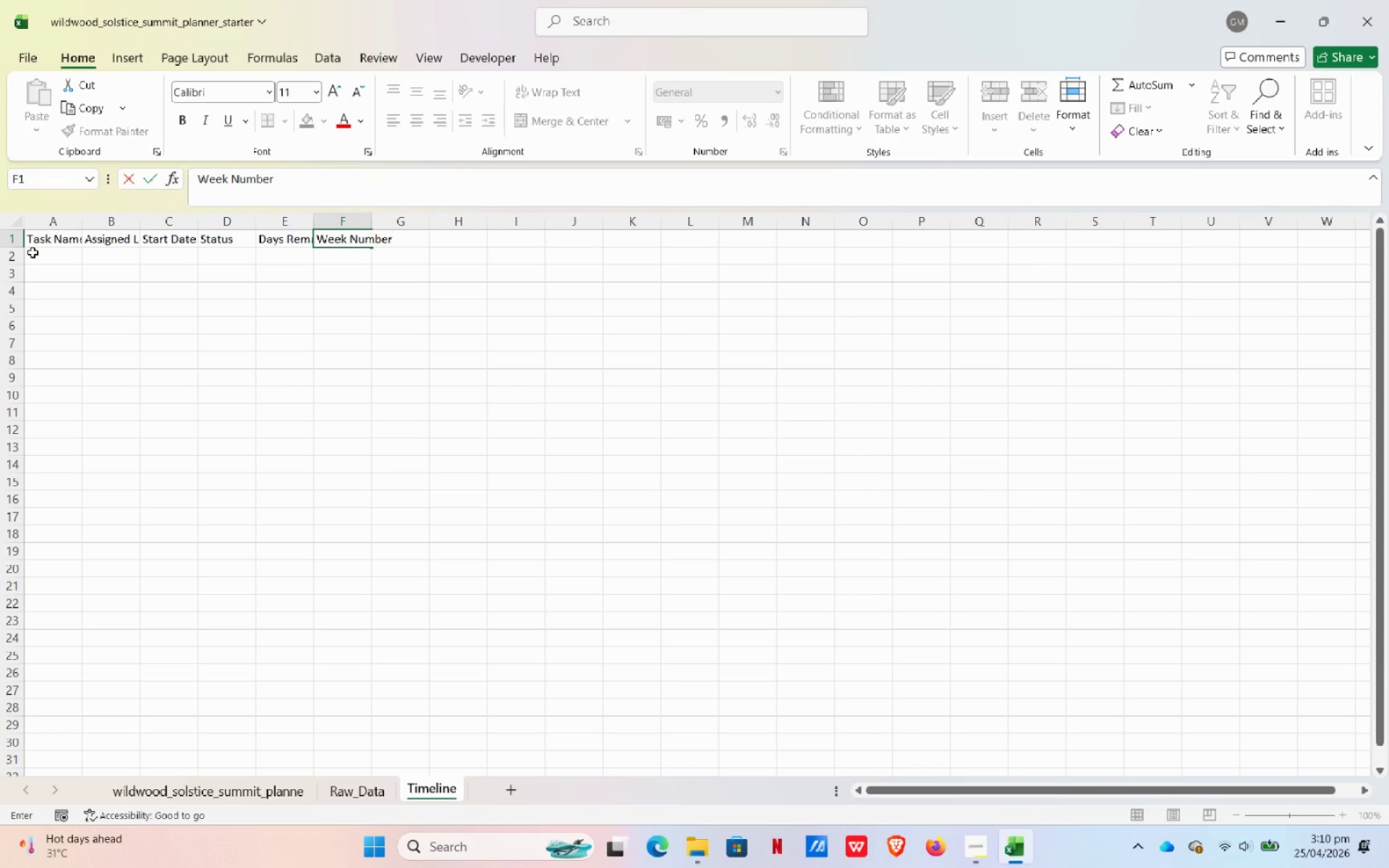 
wait(10.34)
 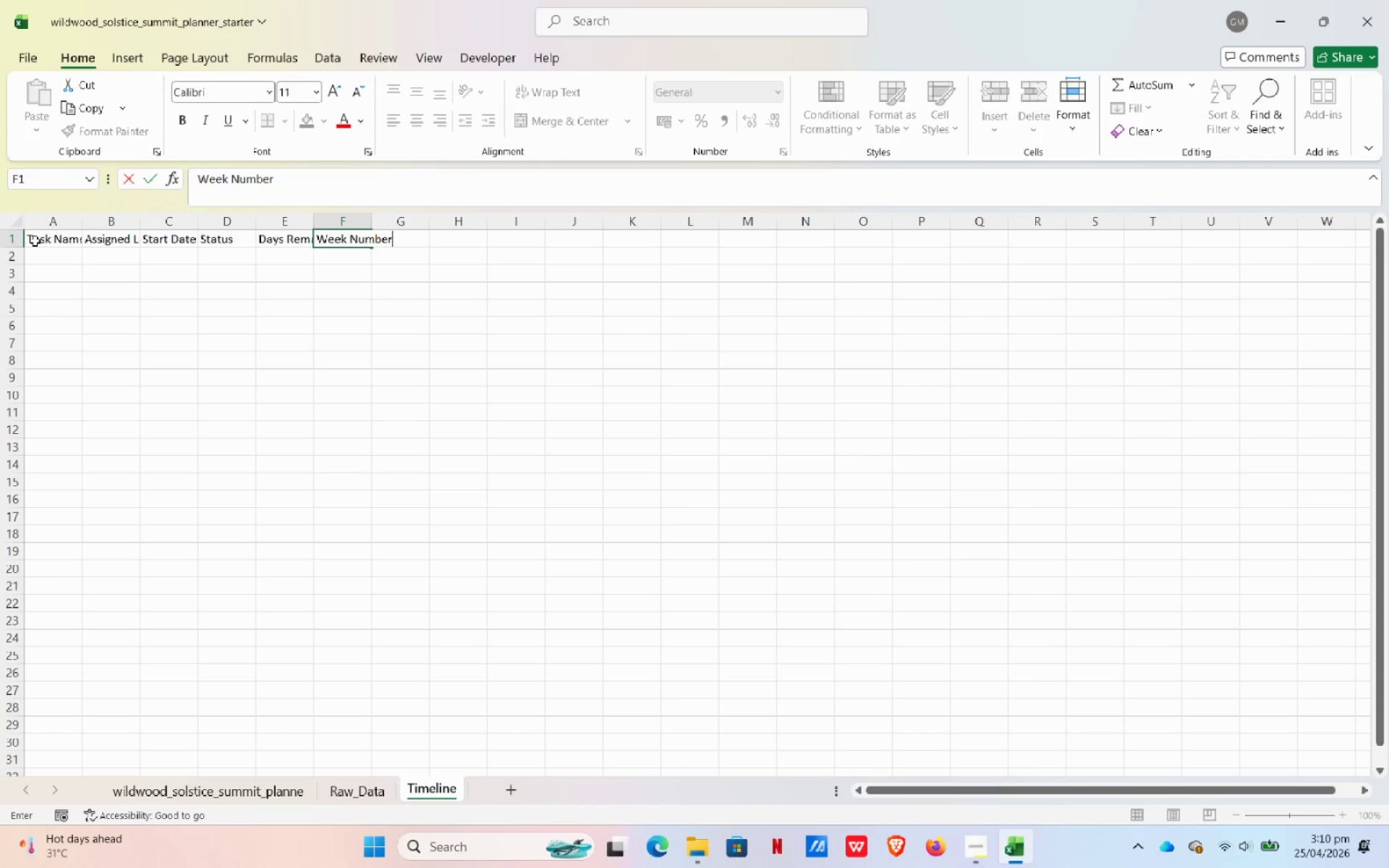 
left_click([37, 259])
 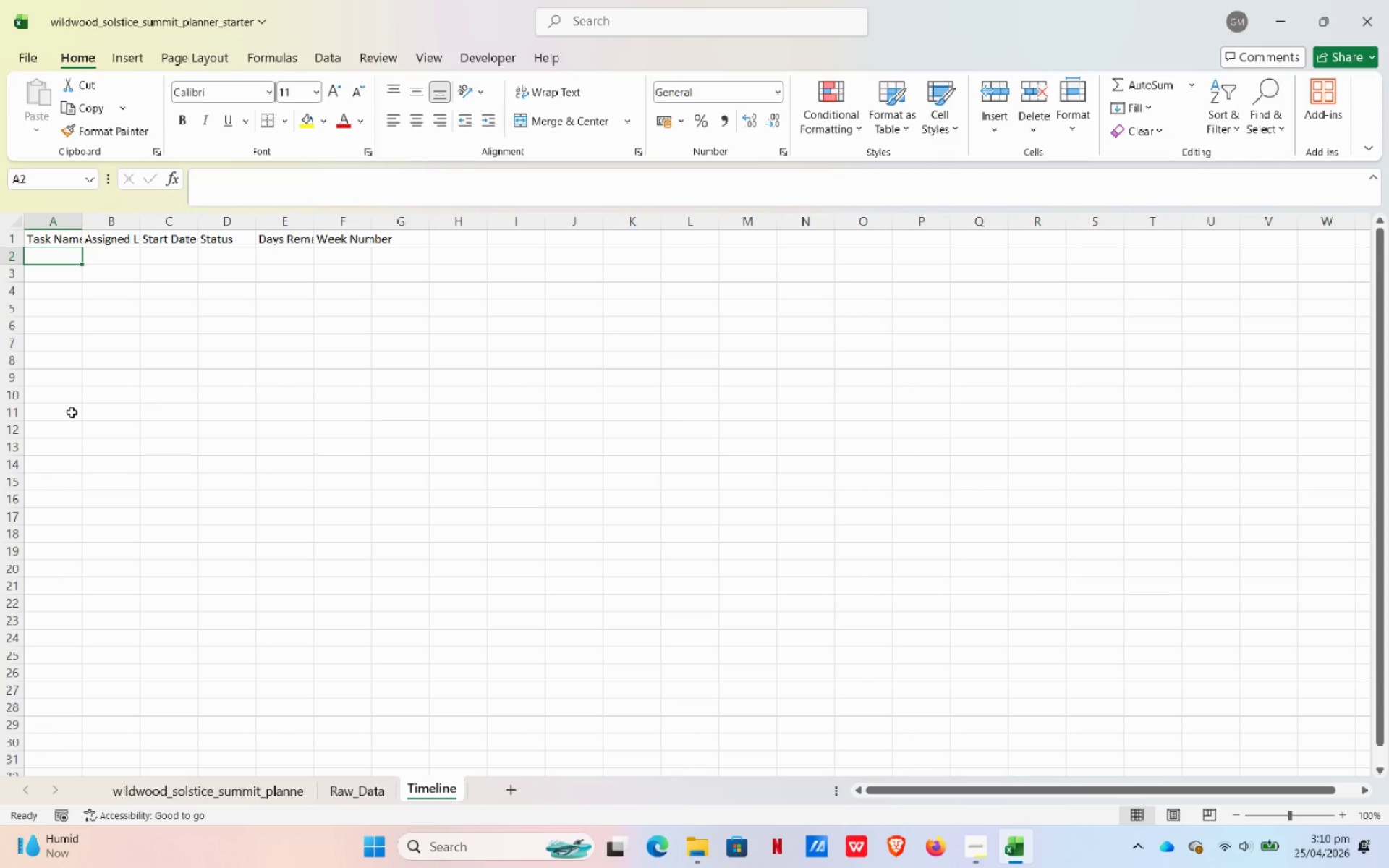 
wait(10.64)
 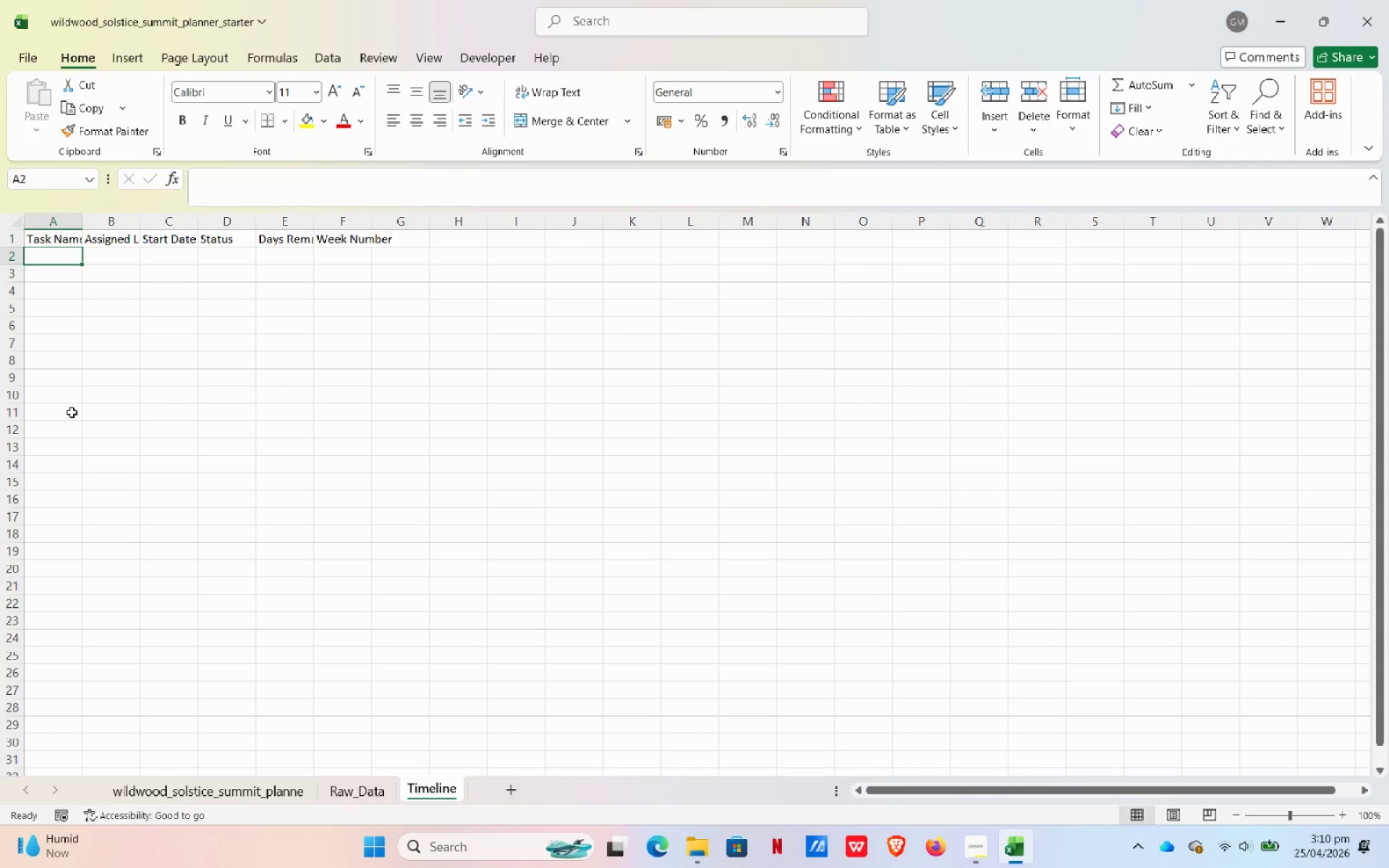 
key(Equal)
 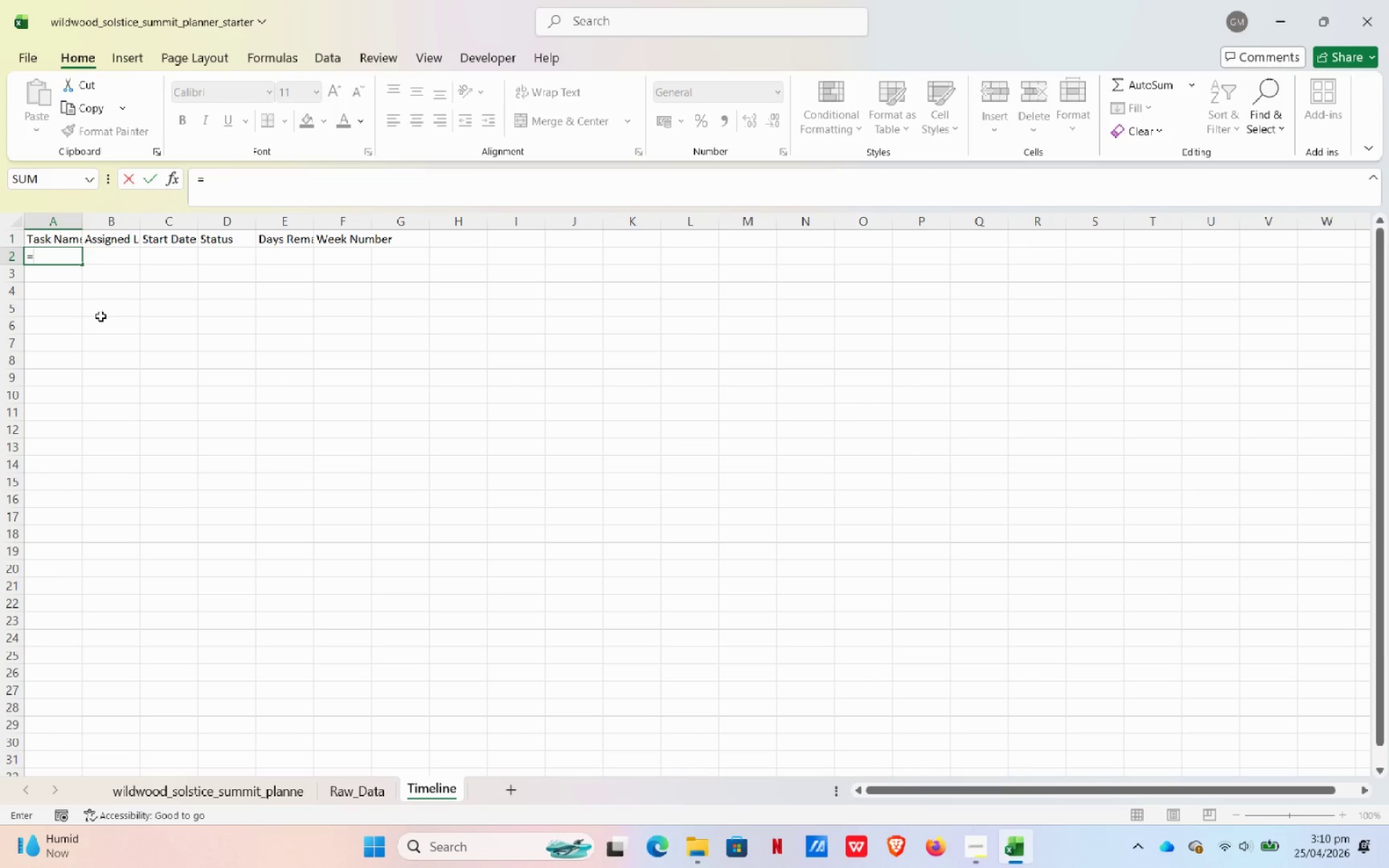 
hold_key(key=ShiftLeft, duration=0.42)
 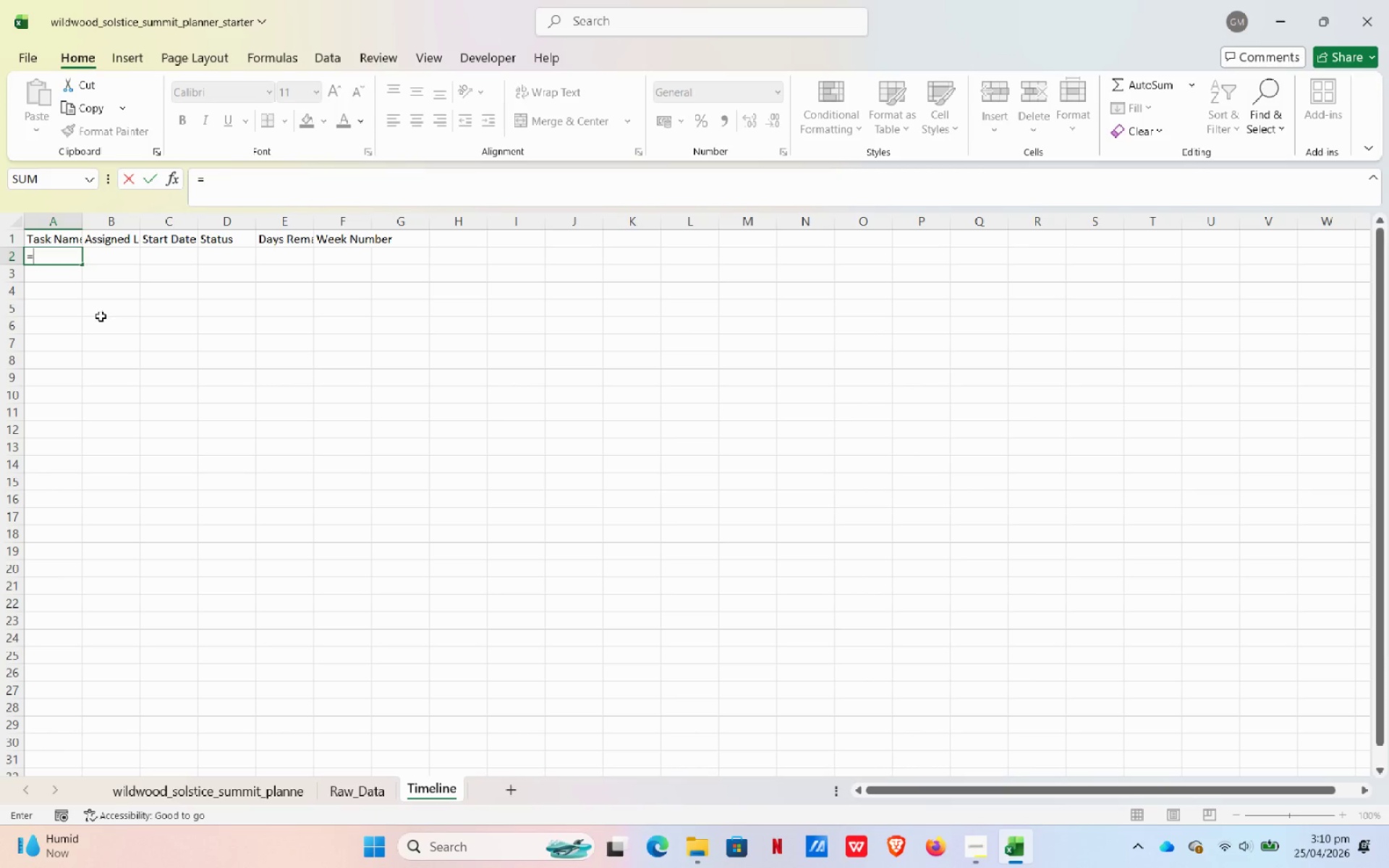 
type(Raw_Data!A2)
key(NumpadEnter)
 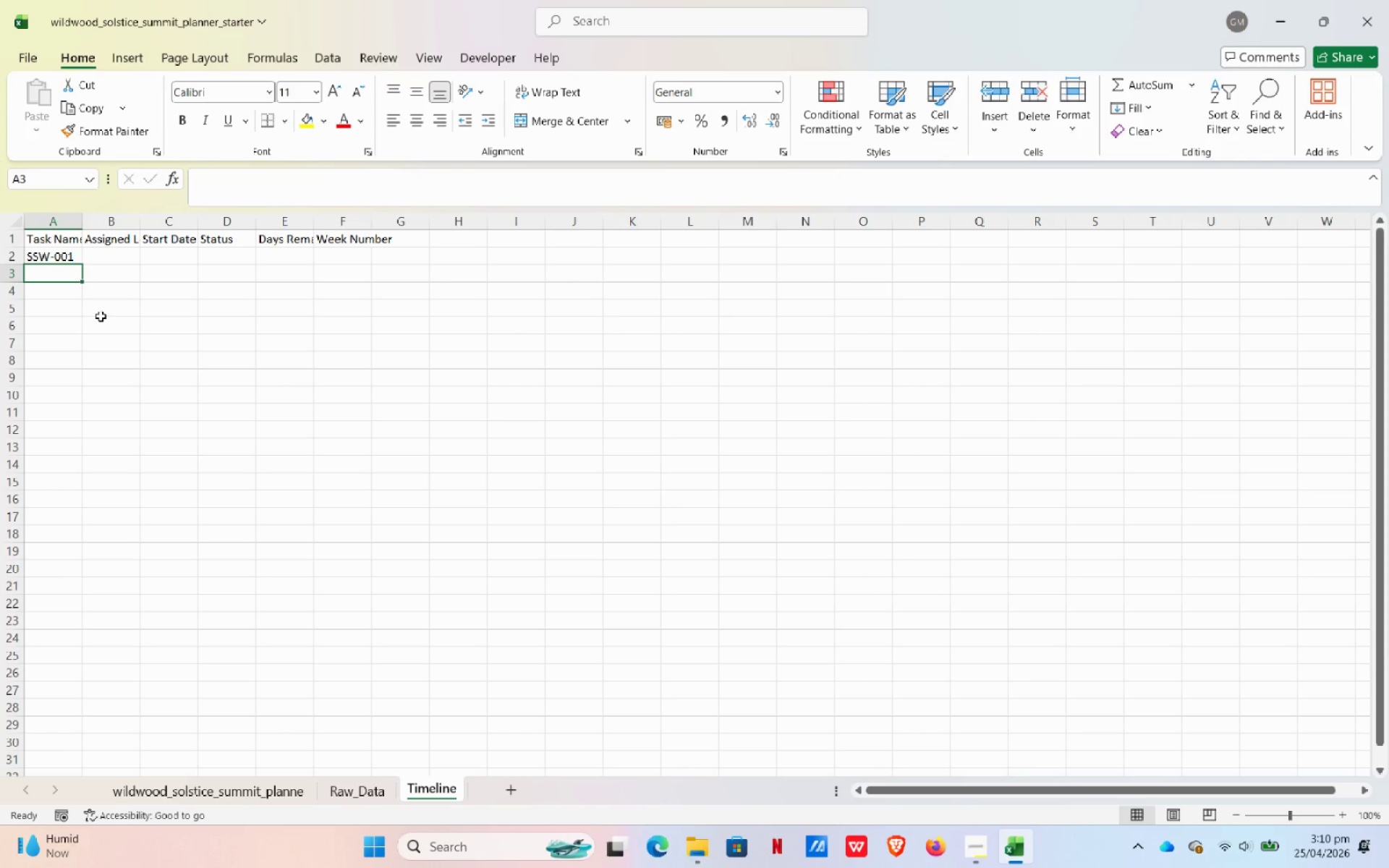 
left_click_drag(start_coordinate=[33, 221], to_coordinate=[342, 210])
 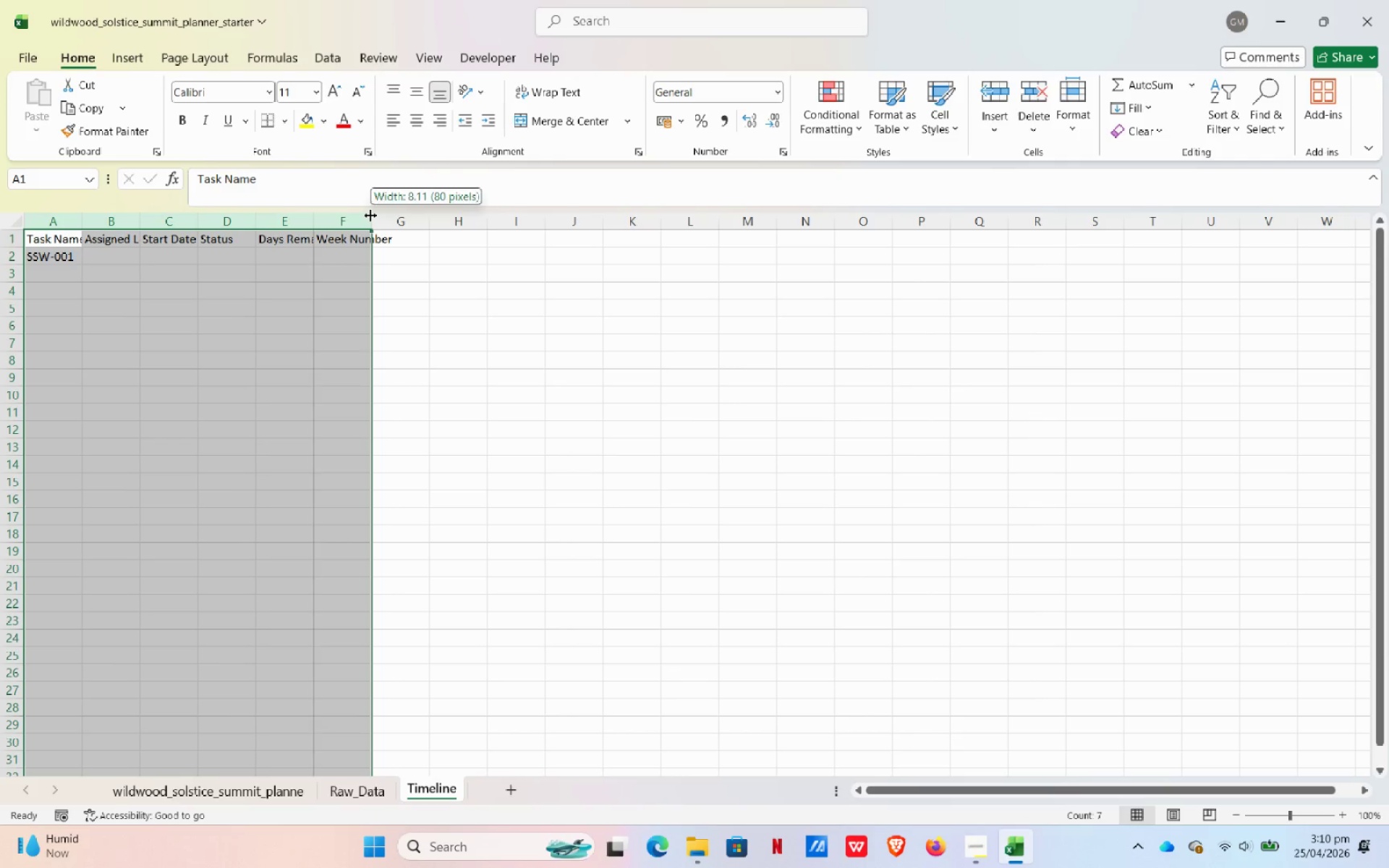 
double_click([370, 216])
 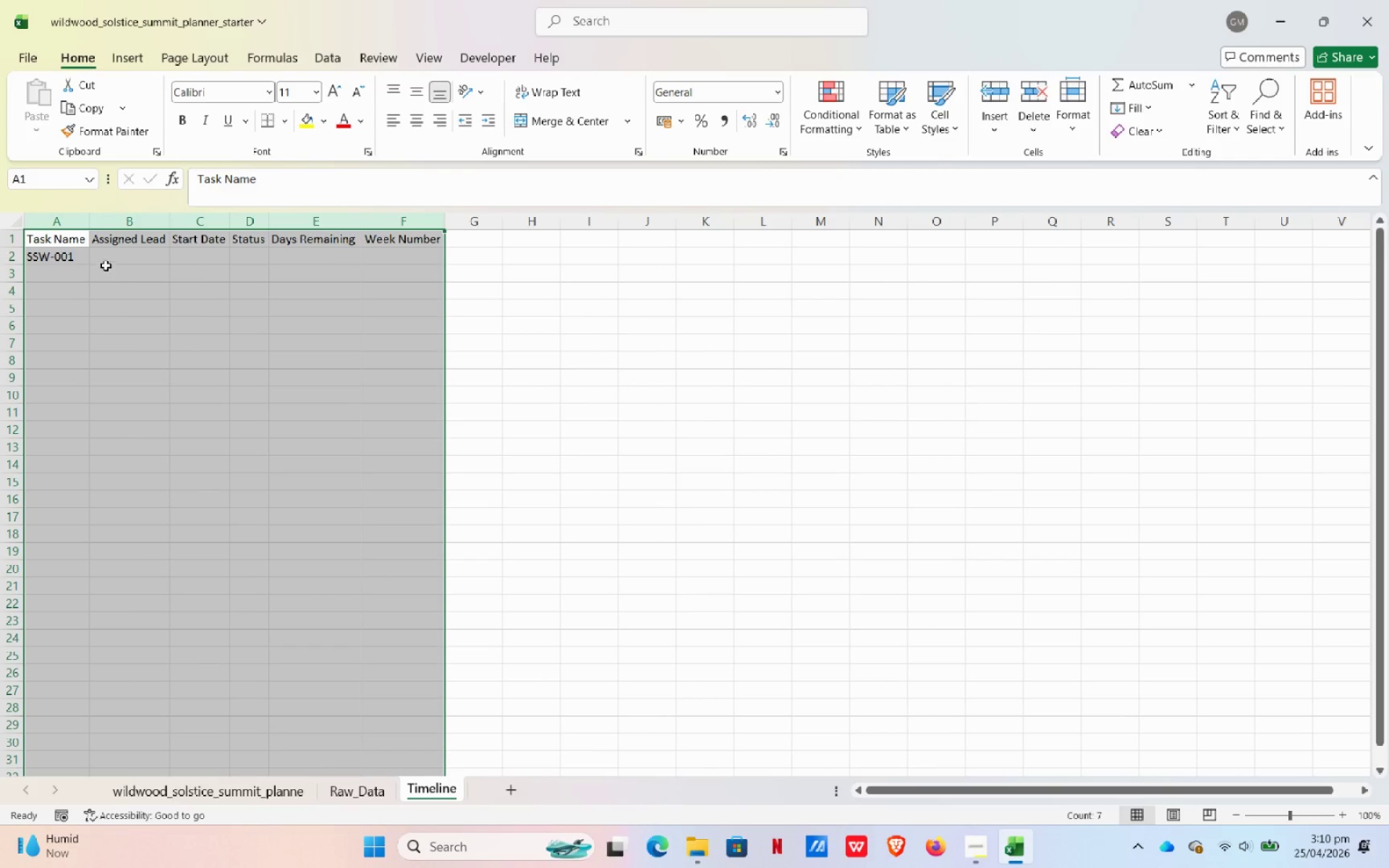 
left_click([119, 256])
 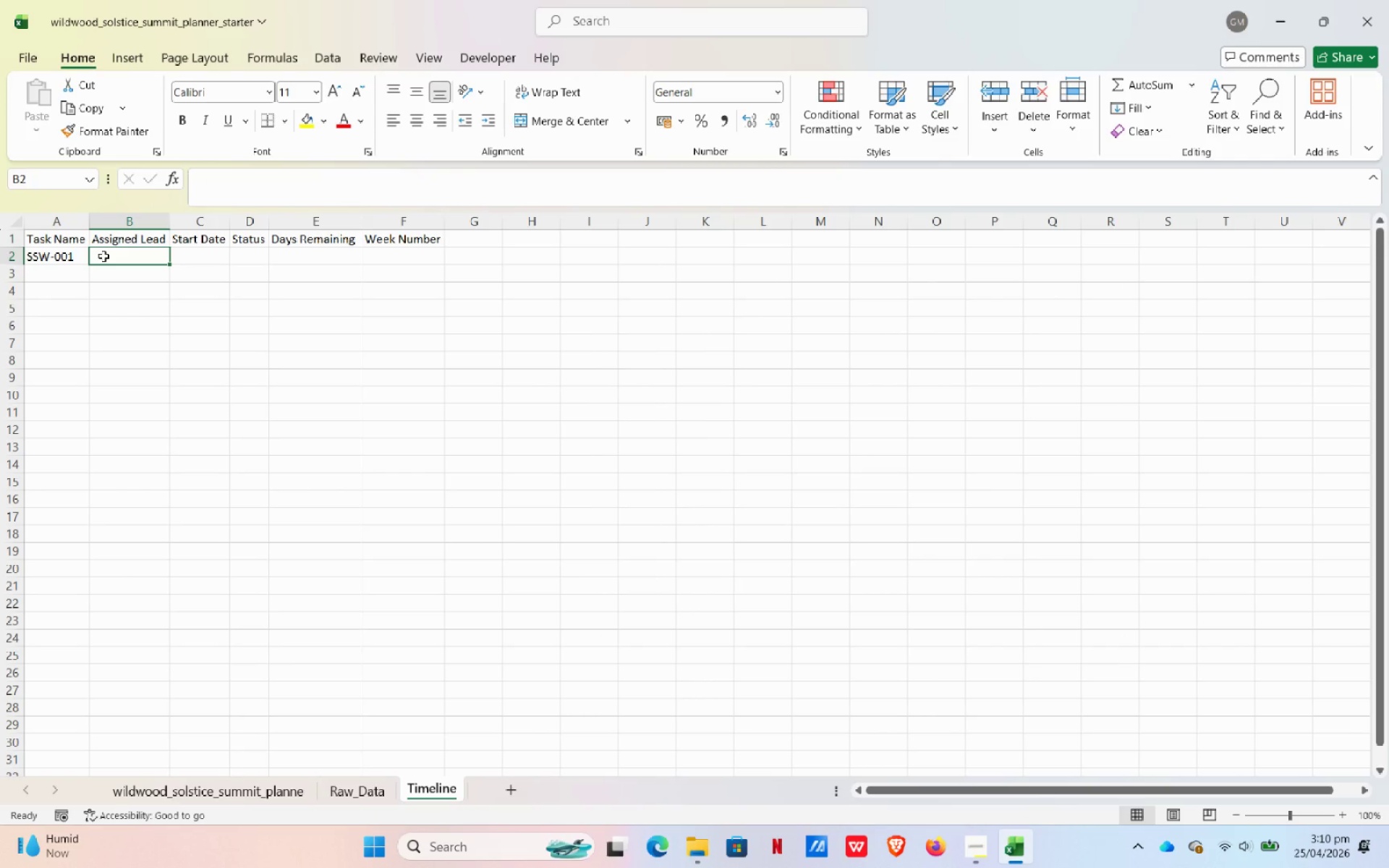 
type(=Raw_Data@)
key(Backspace)
type(!B2)
key(Tab)
 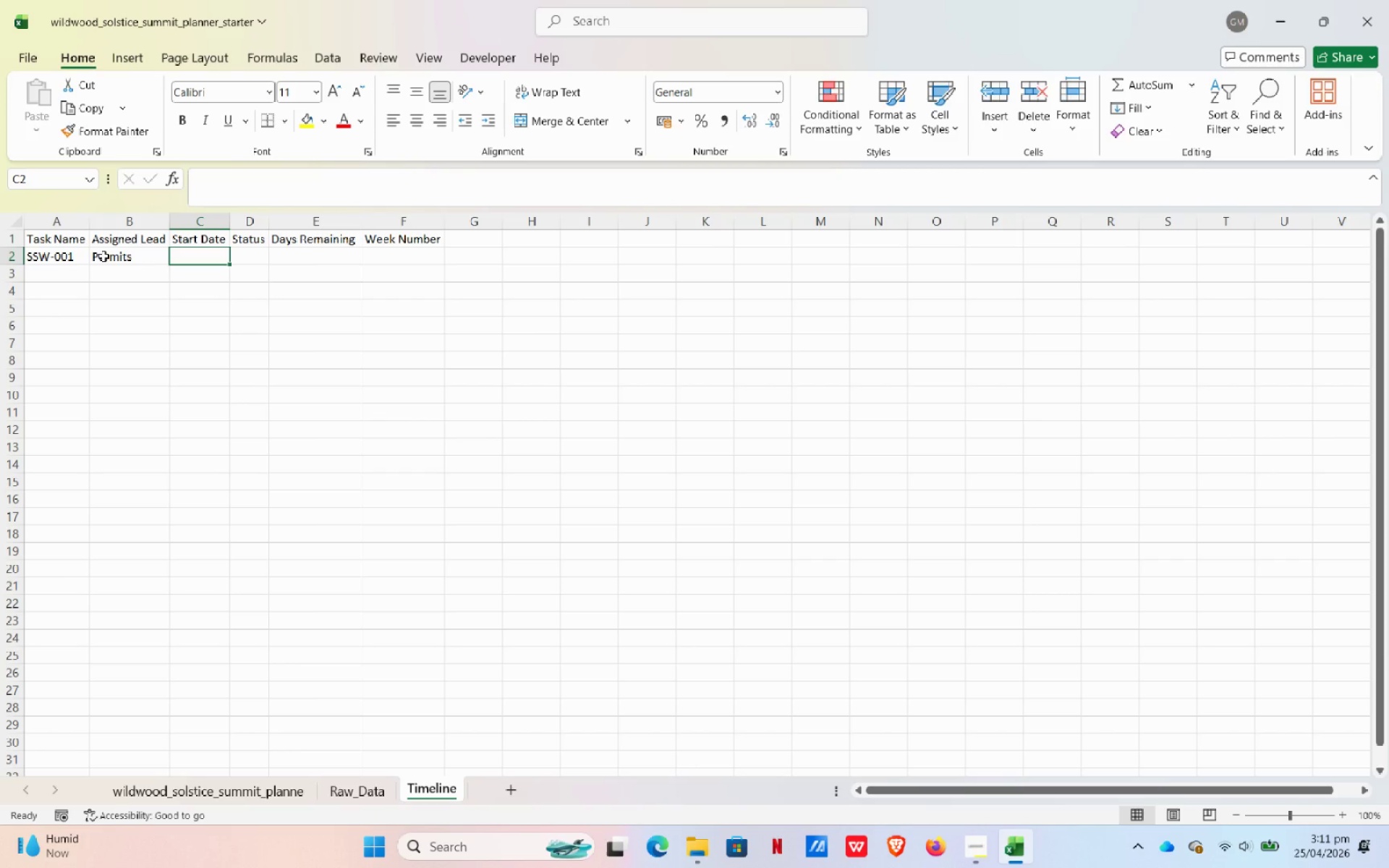 
key(Equal)
 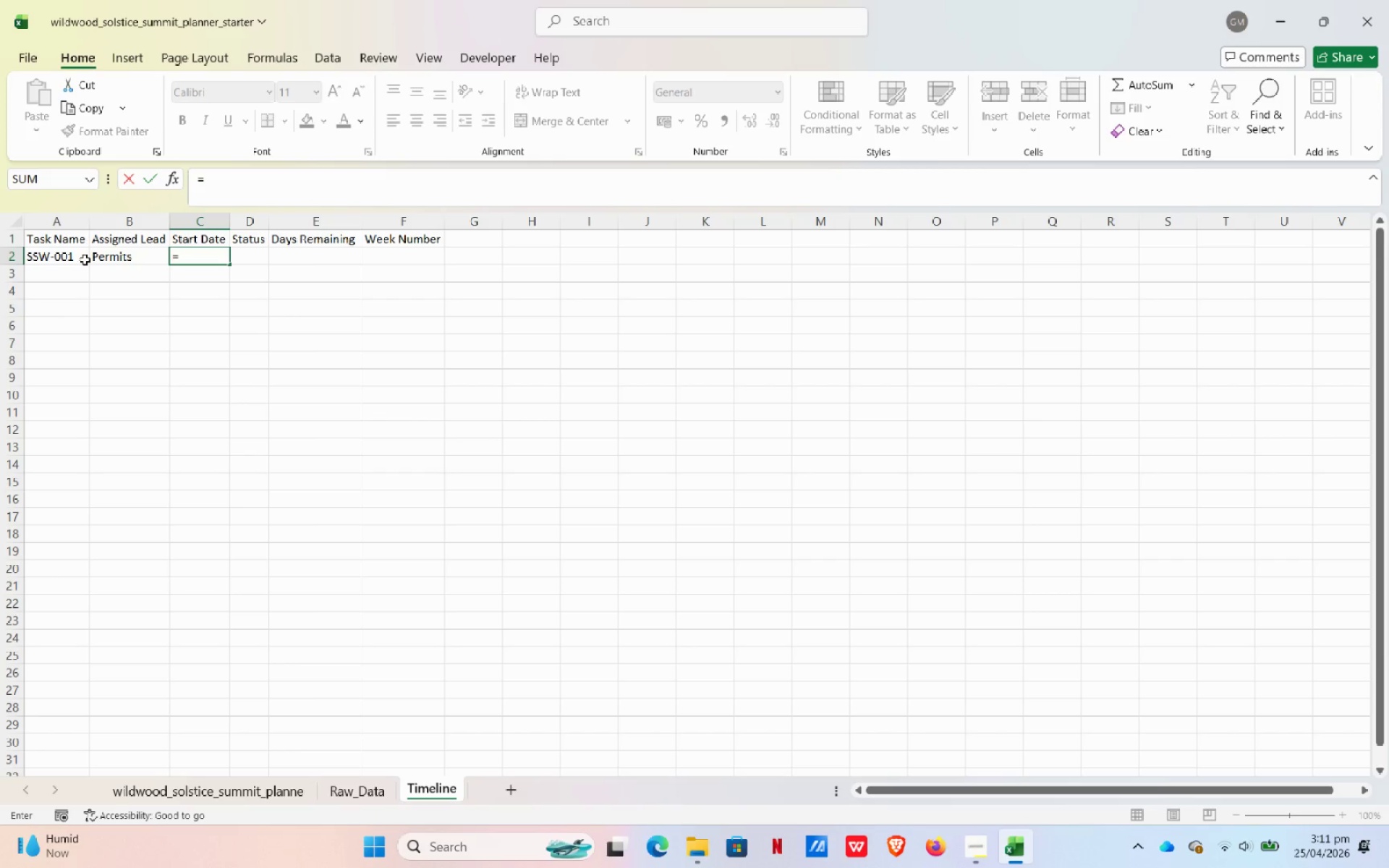 
wait(5.7)
 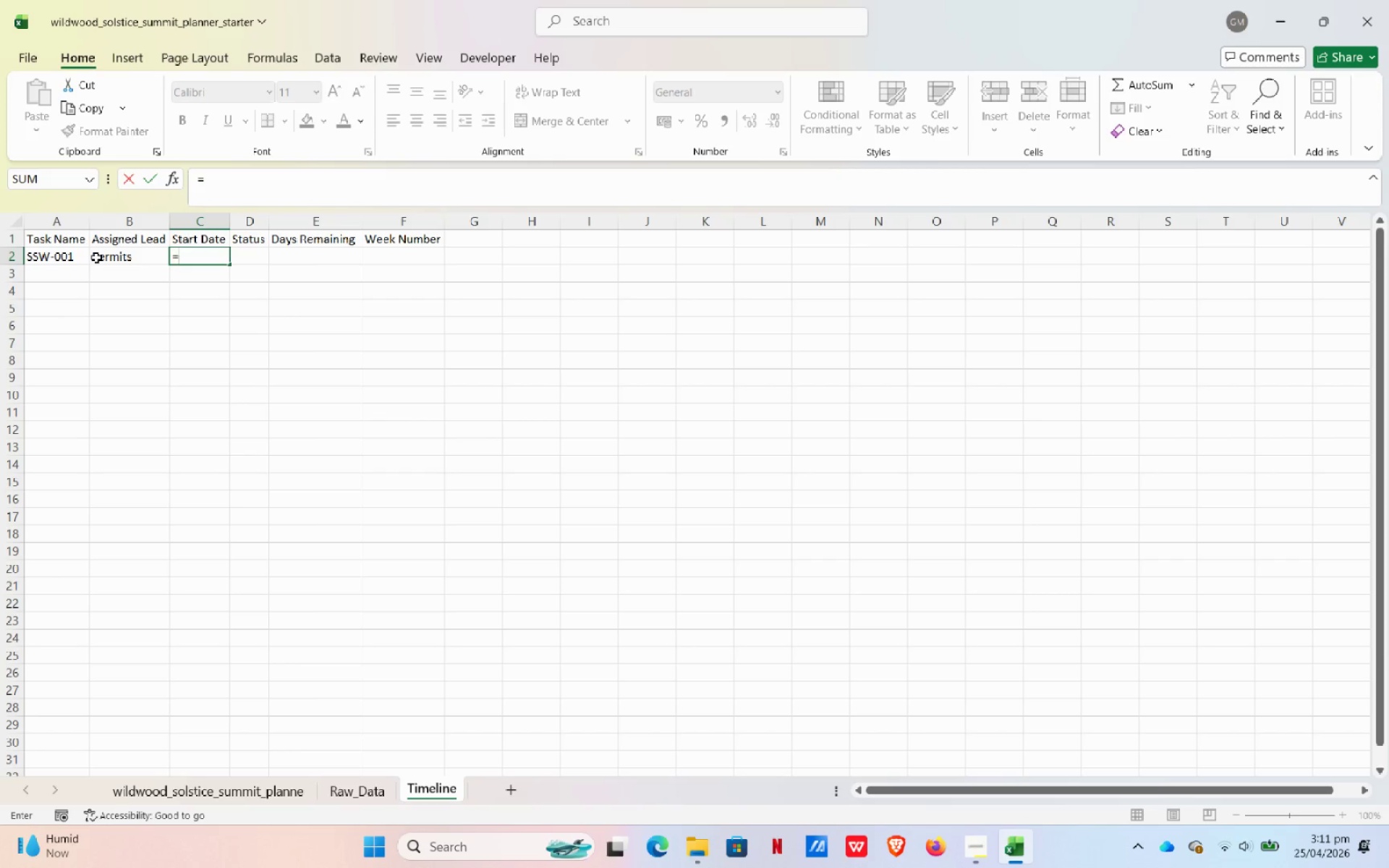 
type(Raw_Data!C2)
 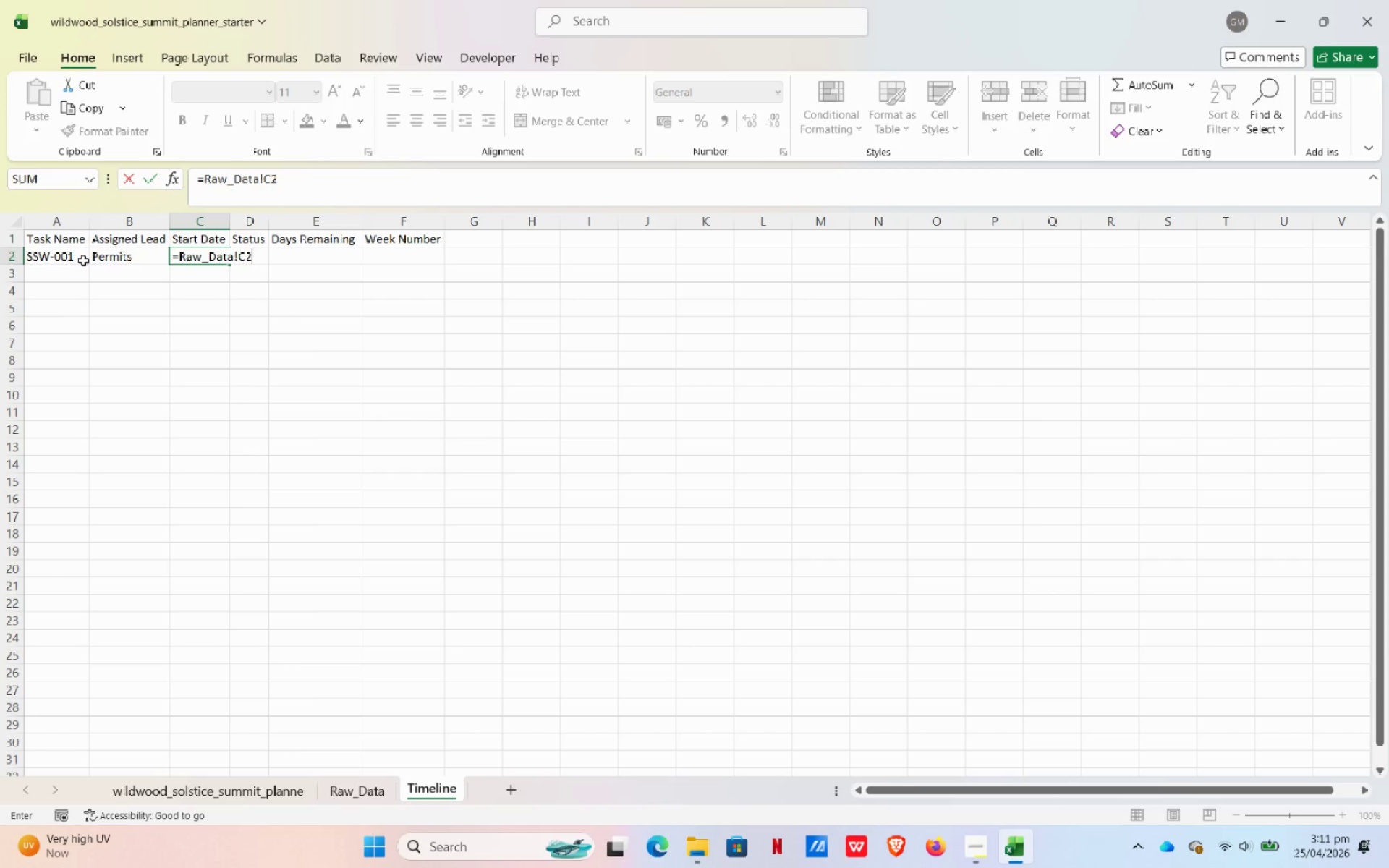 
wait(12.17)
 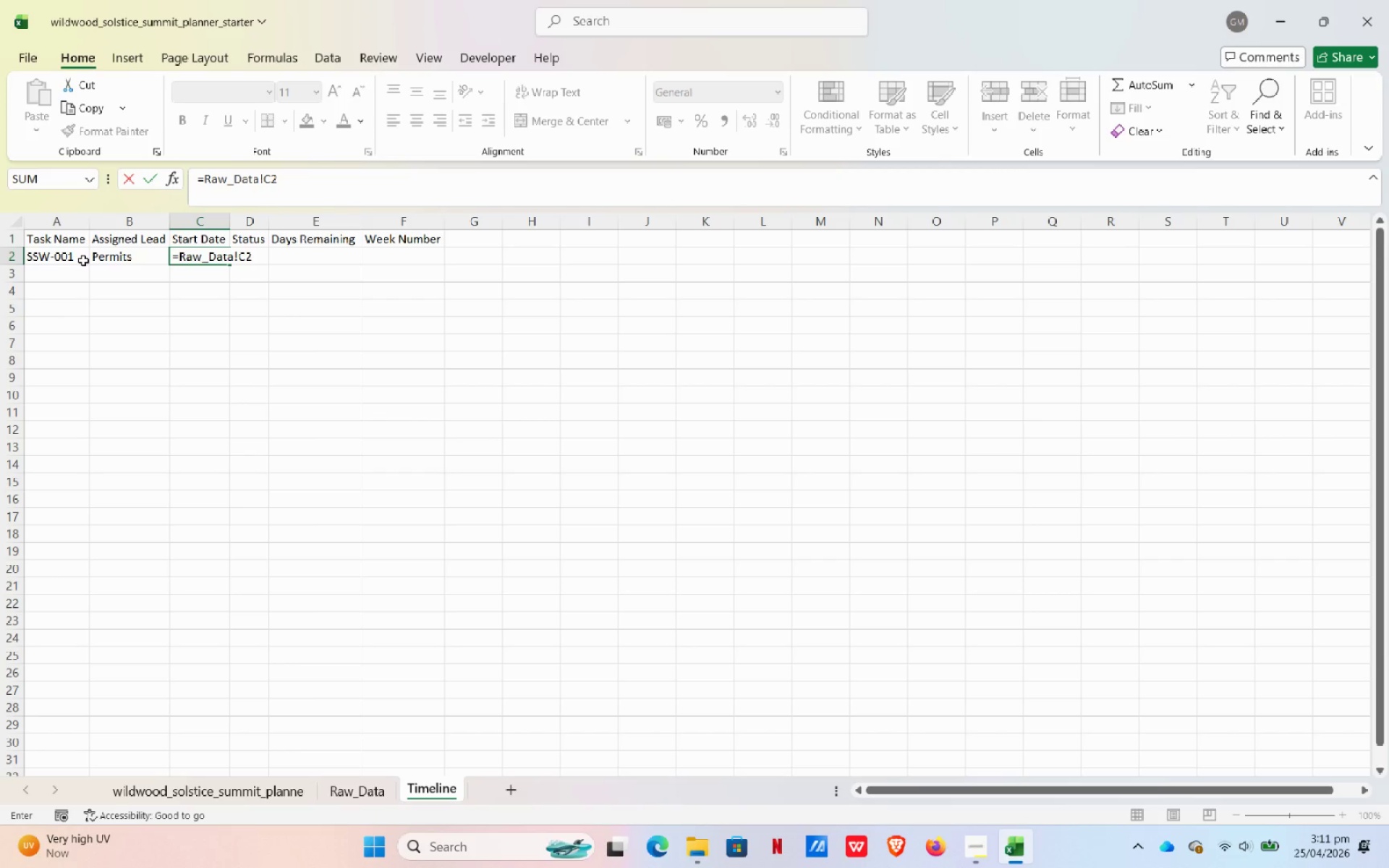 
key(Tab)
 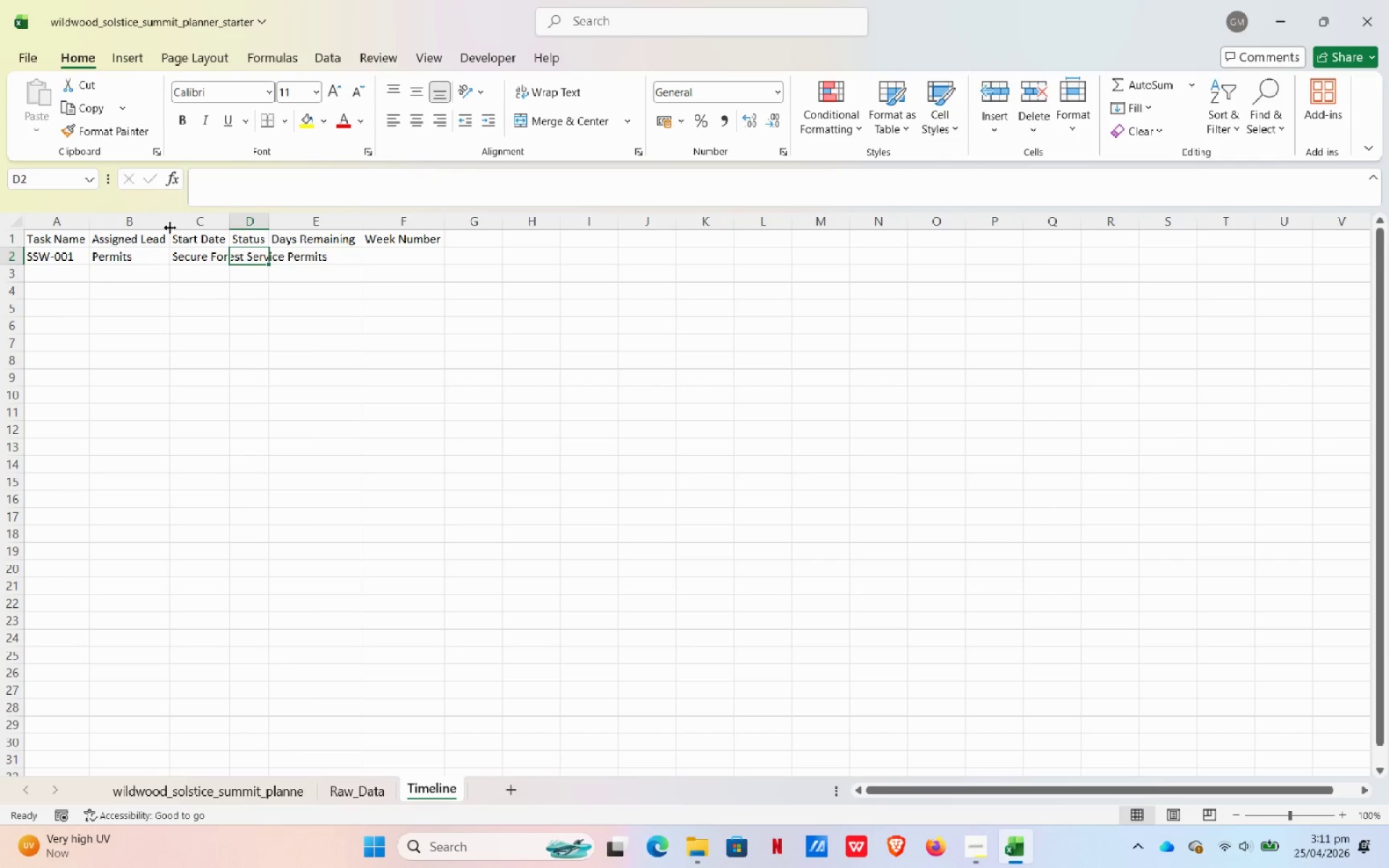 
wait(25.74)
 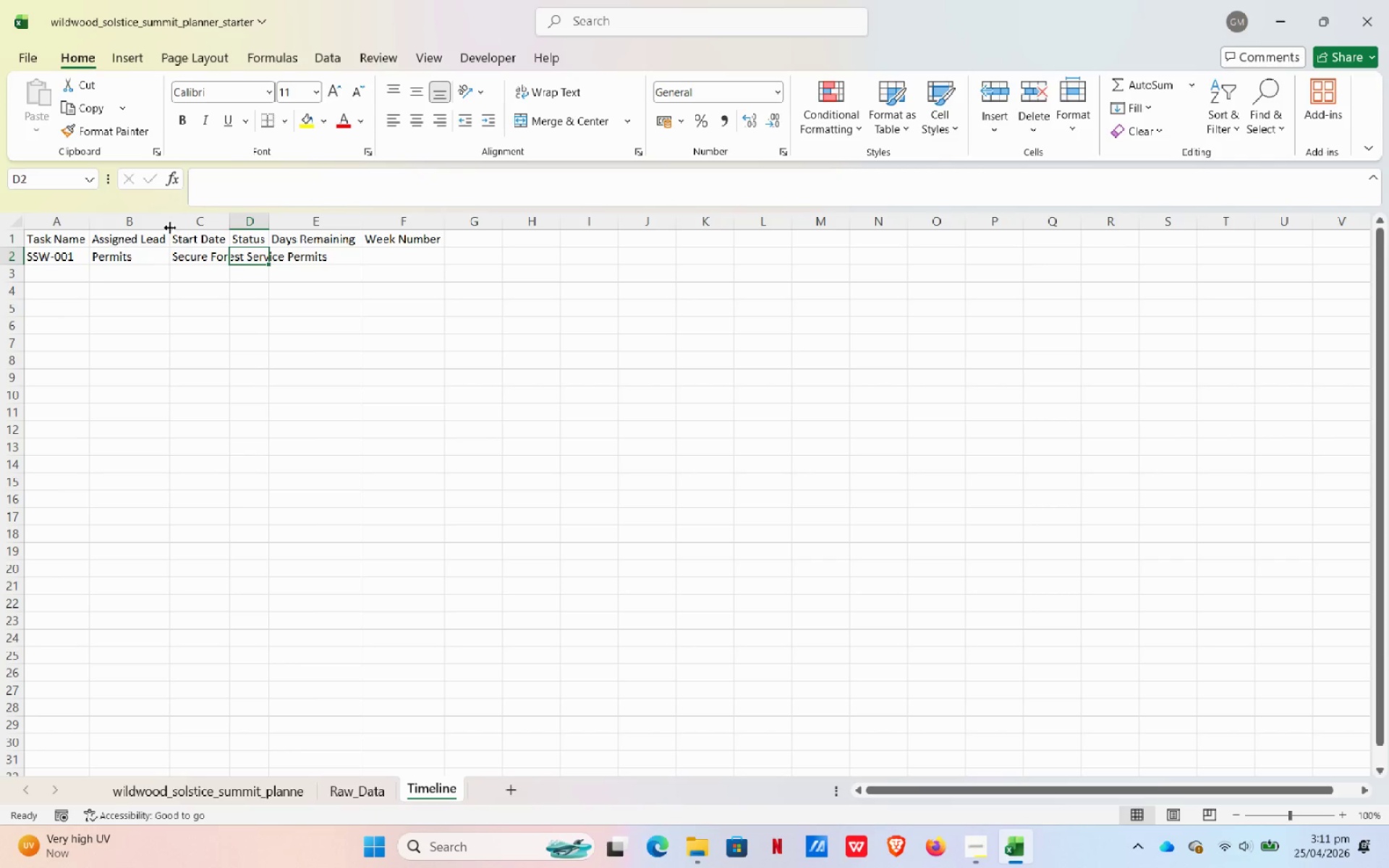 
left_click([17, 221])
 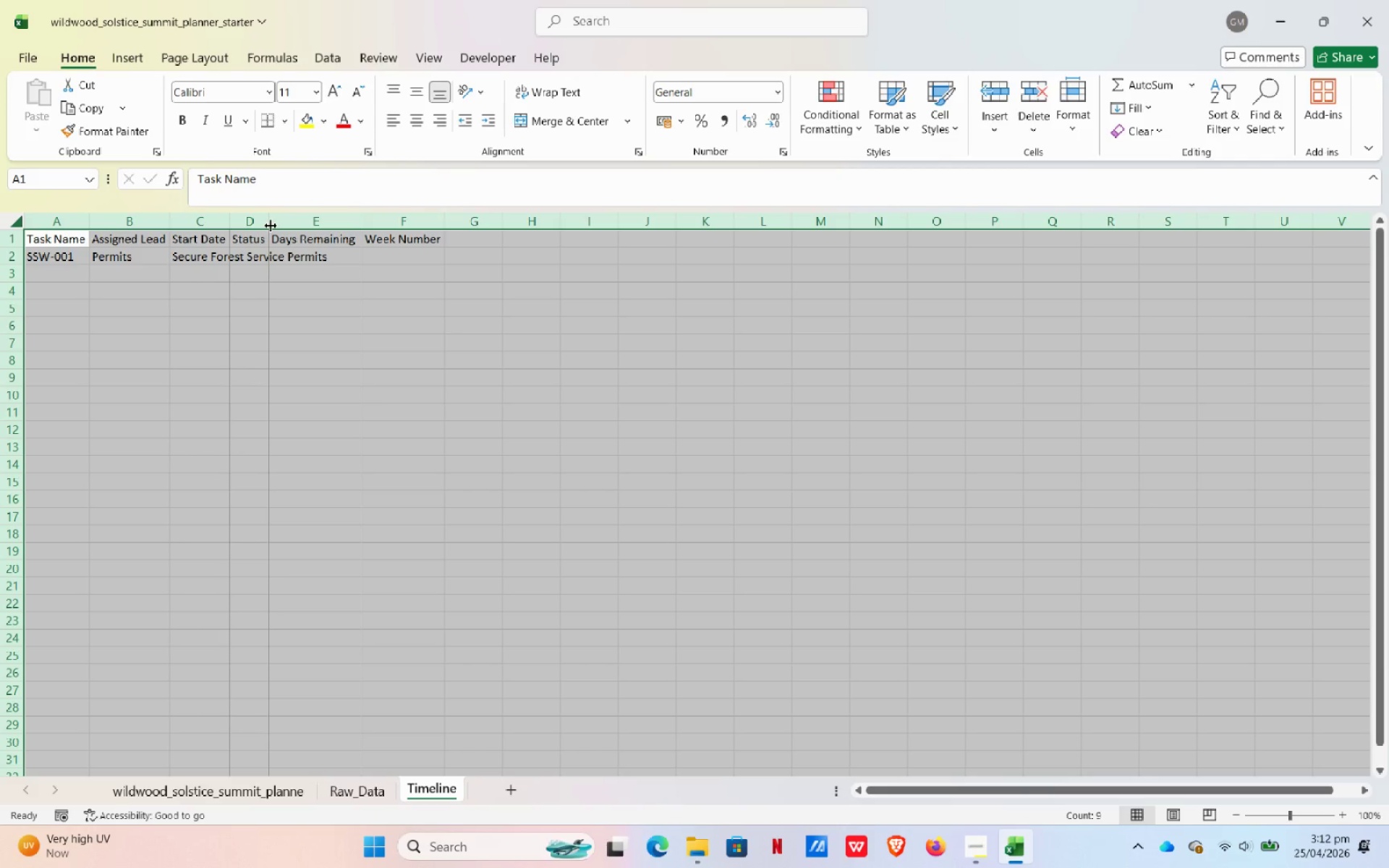 
double_click([271, 226])
 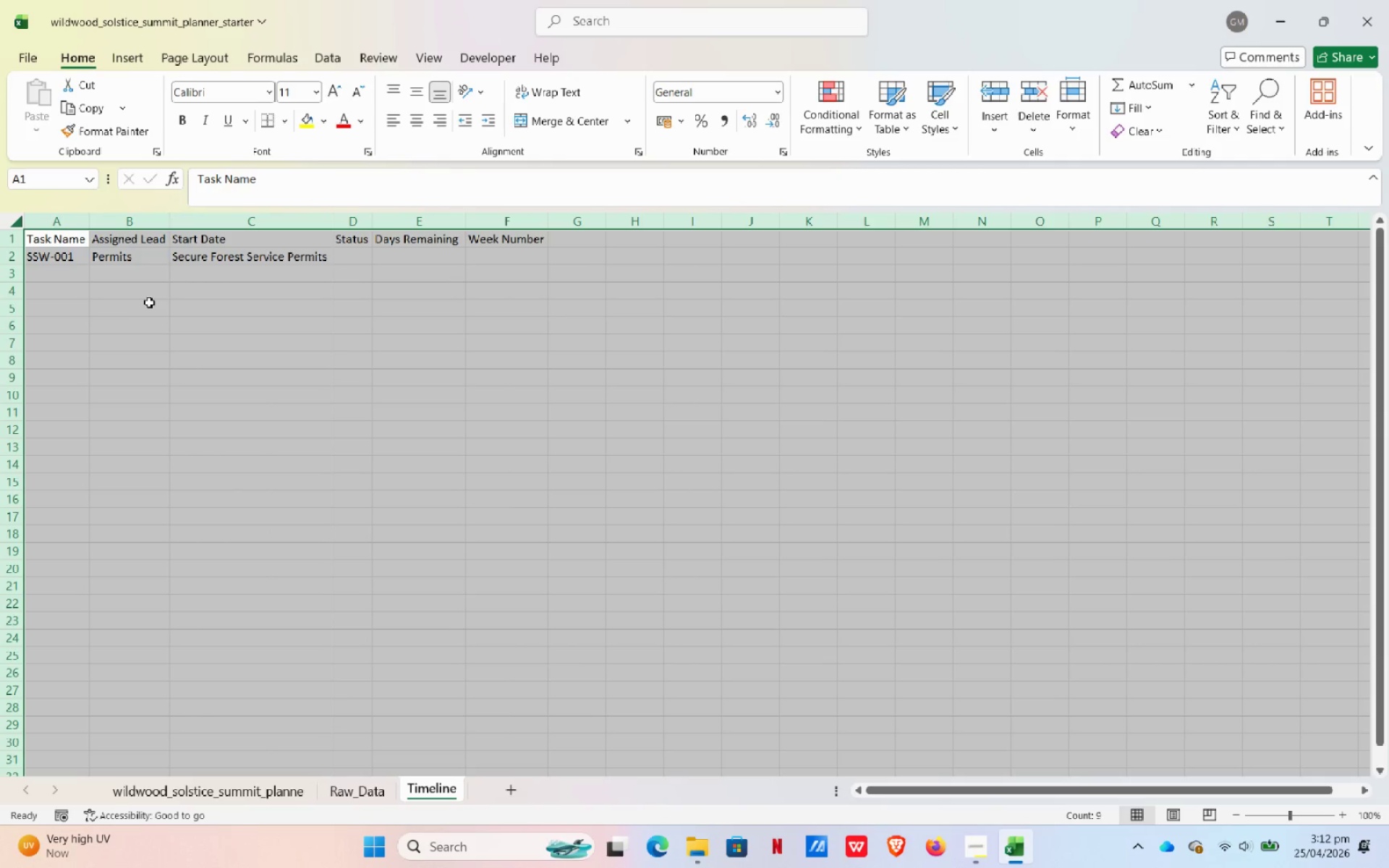 
left_click([142, 300])
 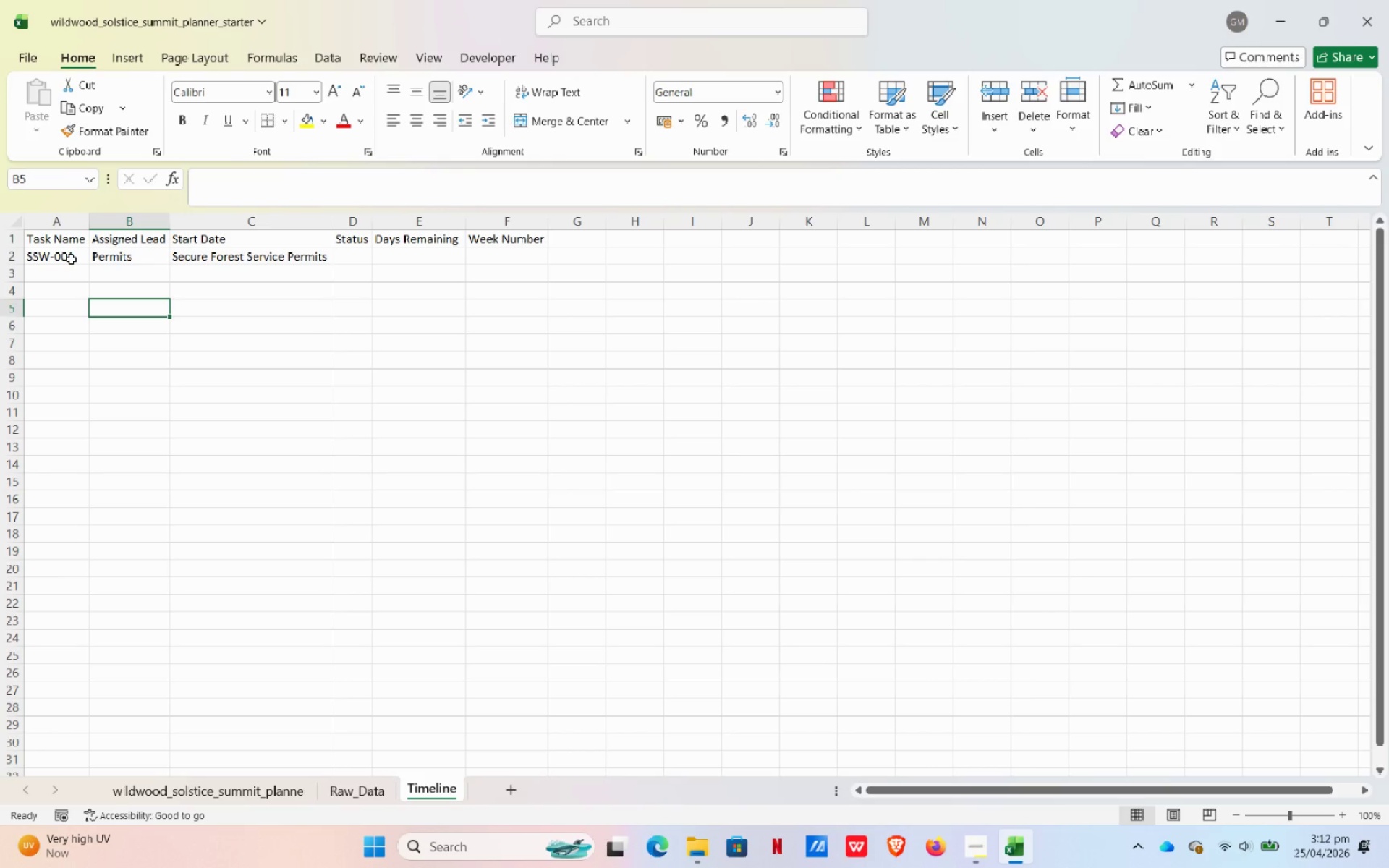 
left_click_drag(start_coordinate=[71, 259], to_coordinate=[265, 255])
 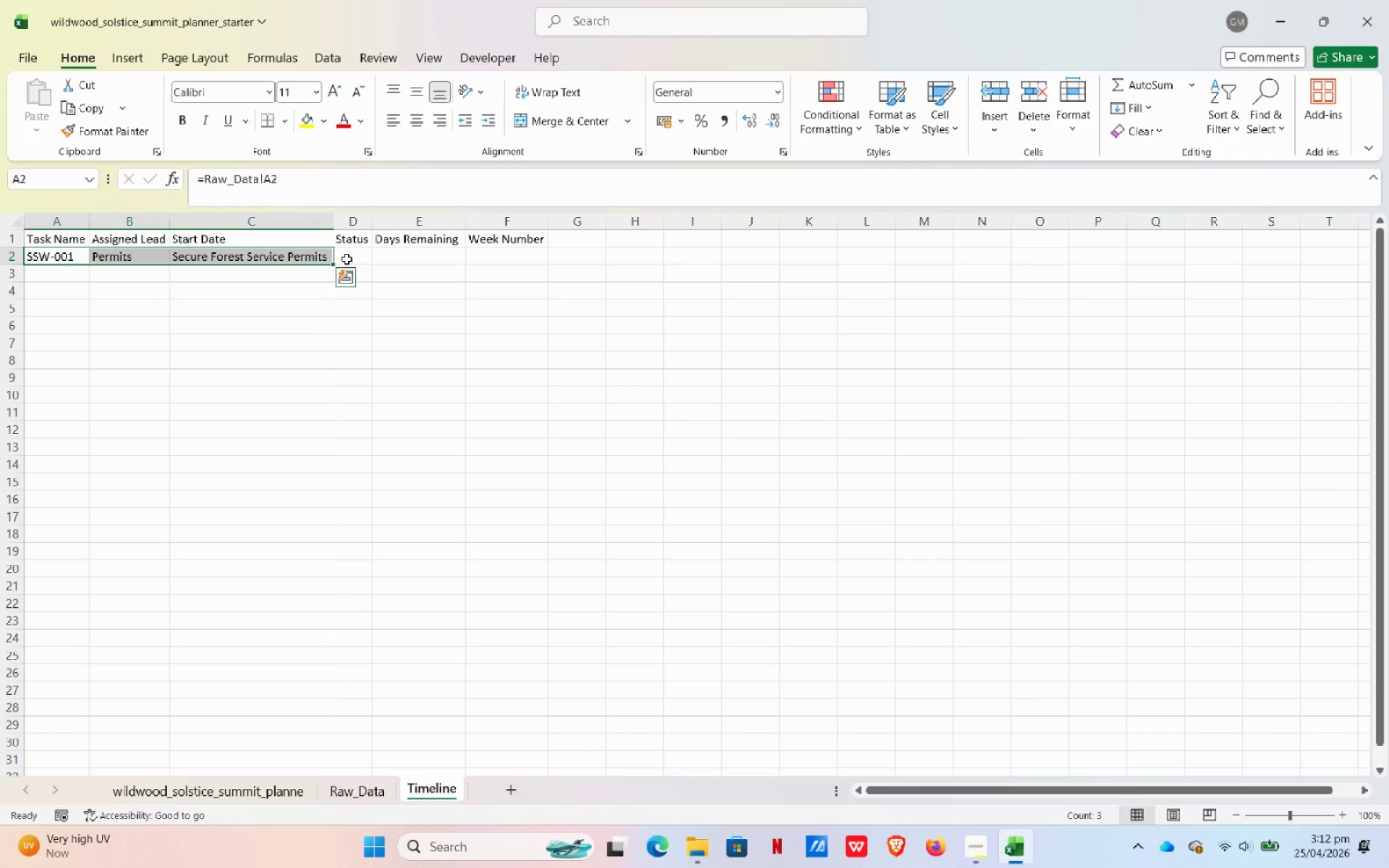 
left_click_drag(start_coordinate=[331, 265], to_coordinate=[333, 603])
 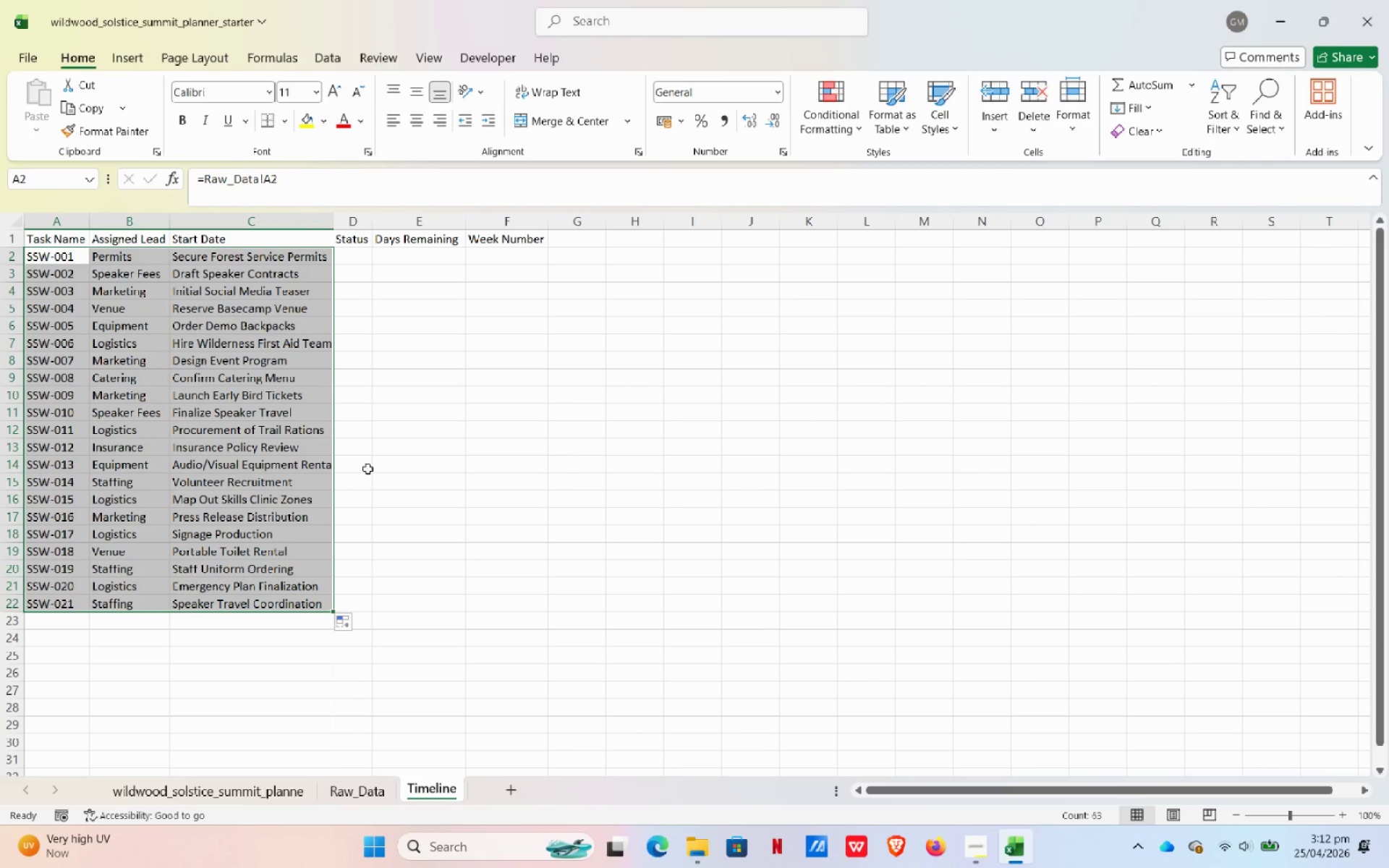 
scroll: coordinate [368, 469], scroll_direction: down, amount: 2.0
 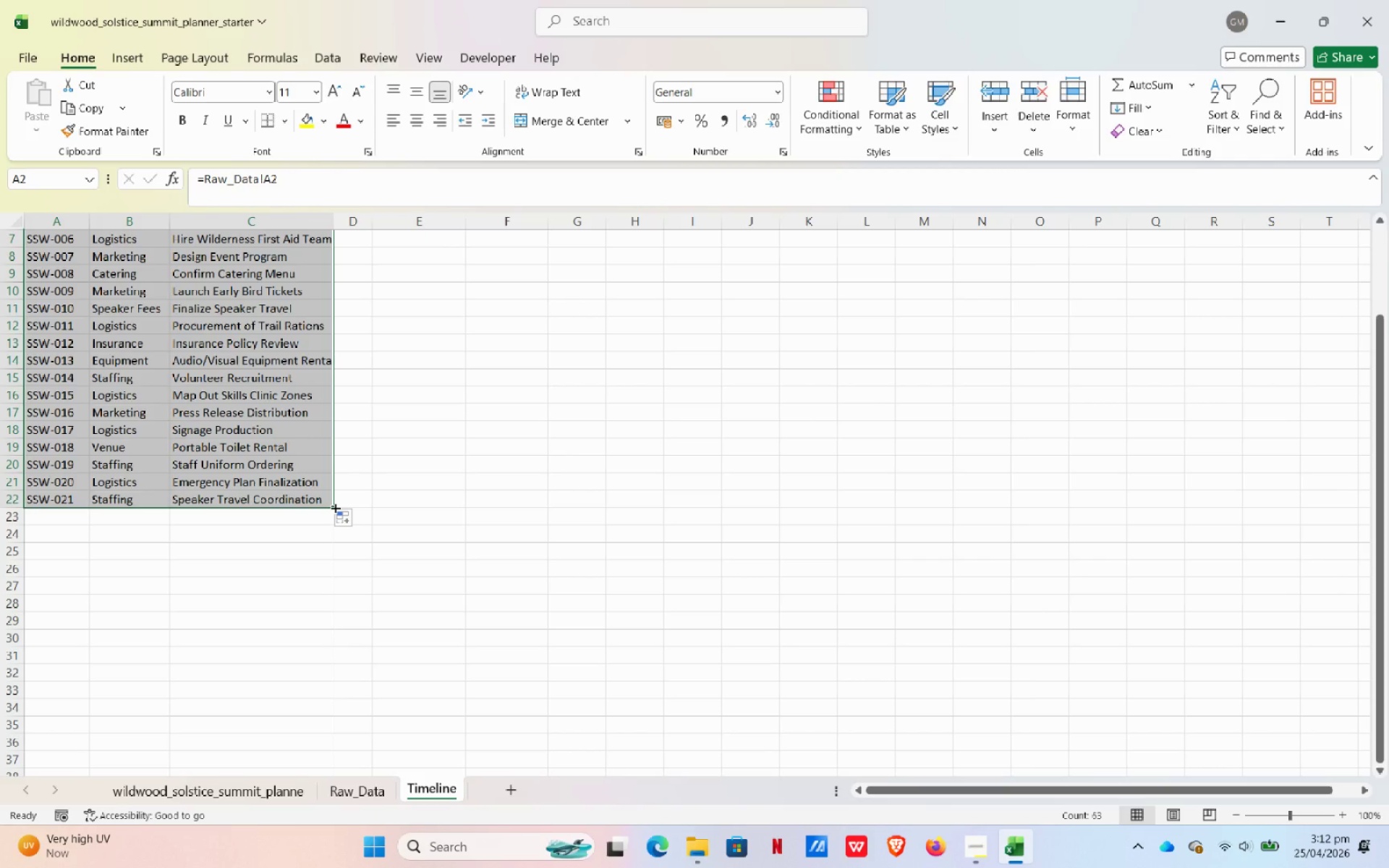 
left_click_drag(start_coordinate=[334, 507], to_coordinate=[337, 758])
 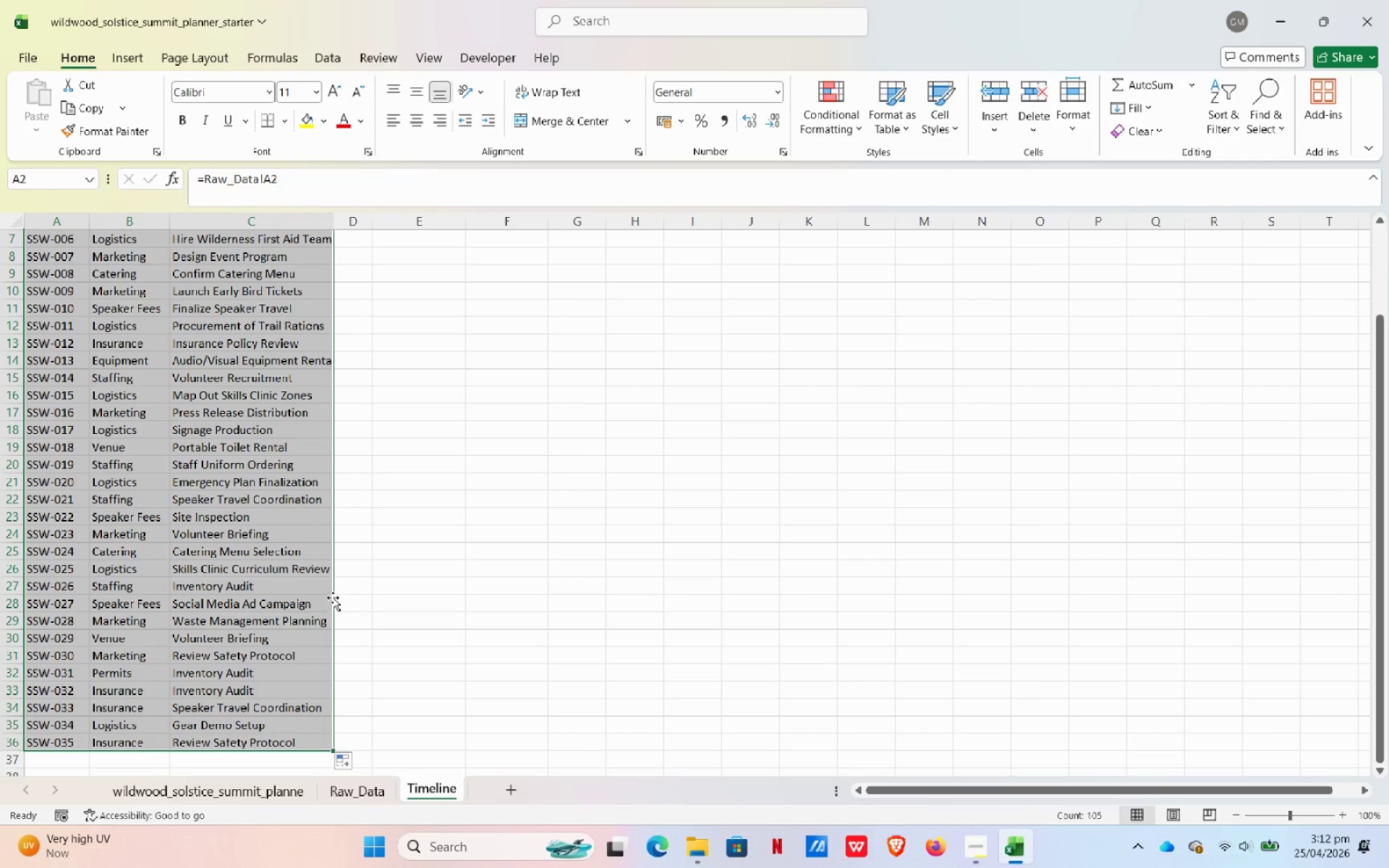 
scroll: coordinate [334, 597], scroll_direction: down, amount: 5.0
 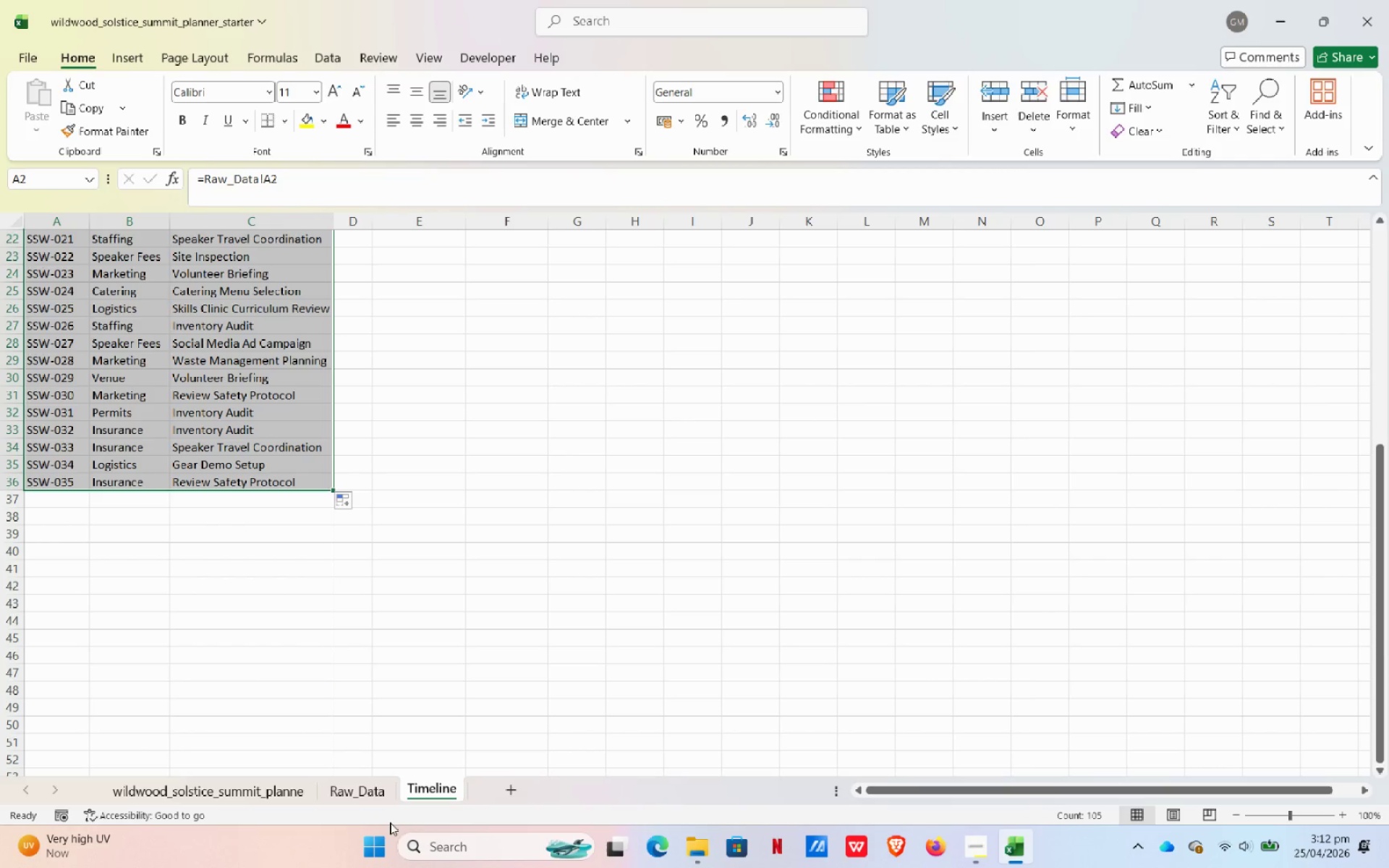 
left_click([371, 795])
 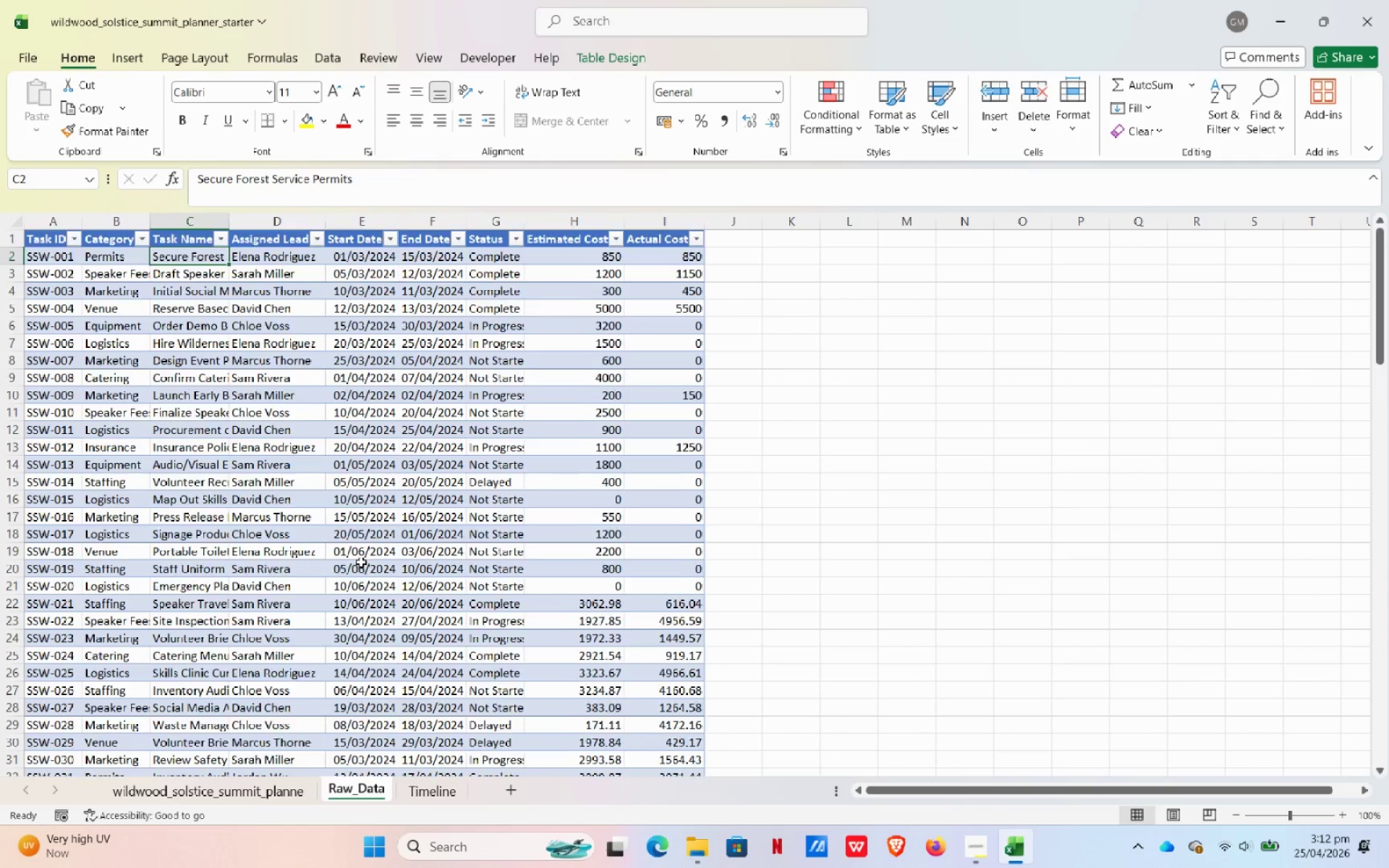 
scroll: coordinate [307, 609], scroll_direction: down, amount: 35.0
 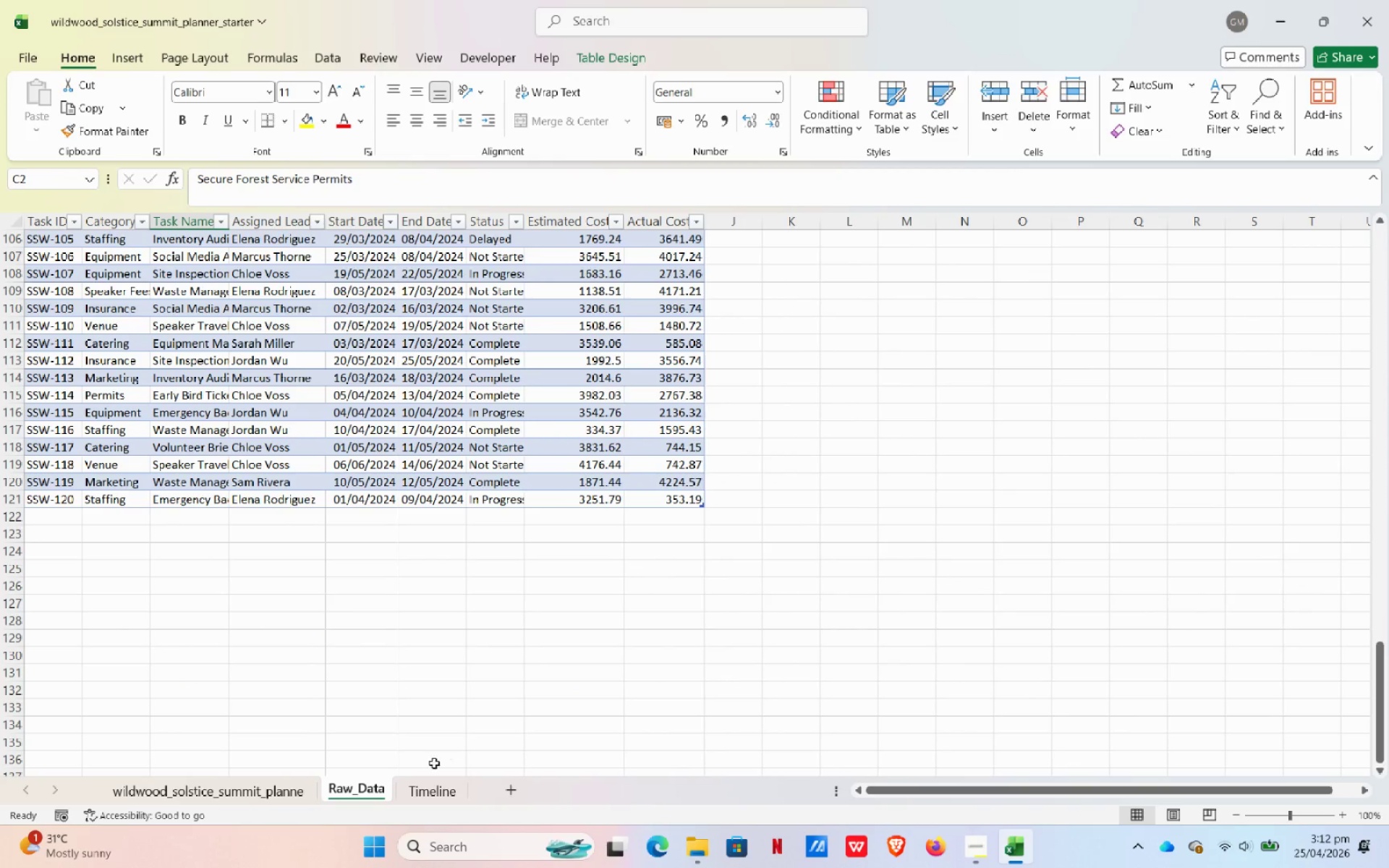 
left_click([427, 799])
 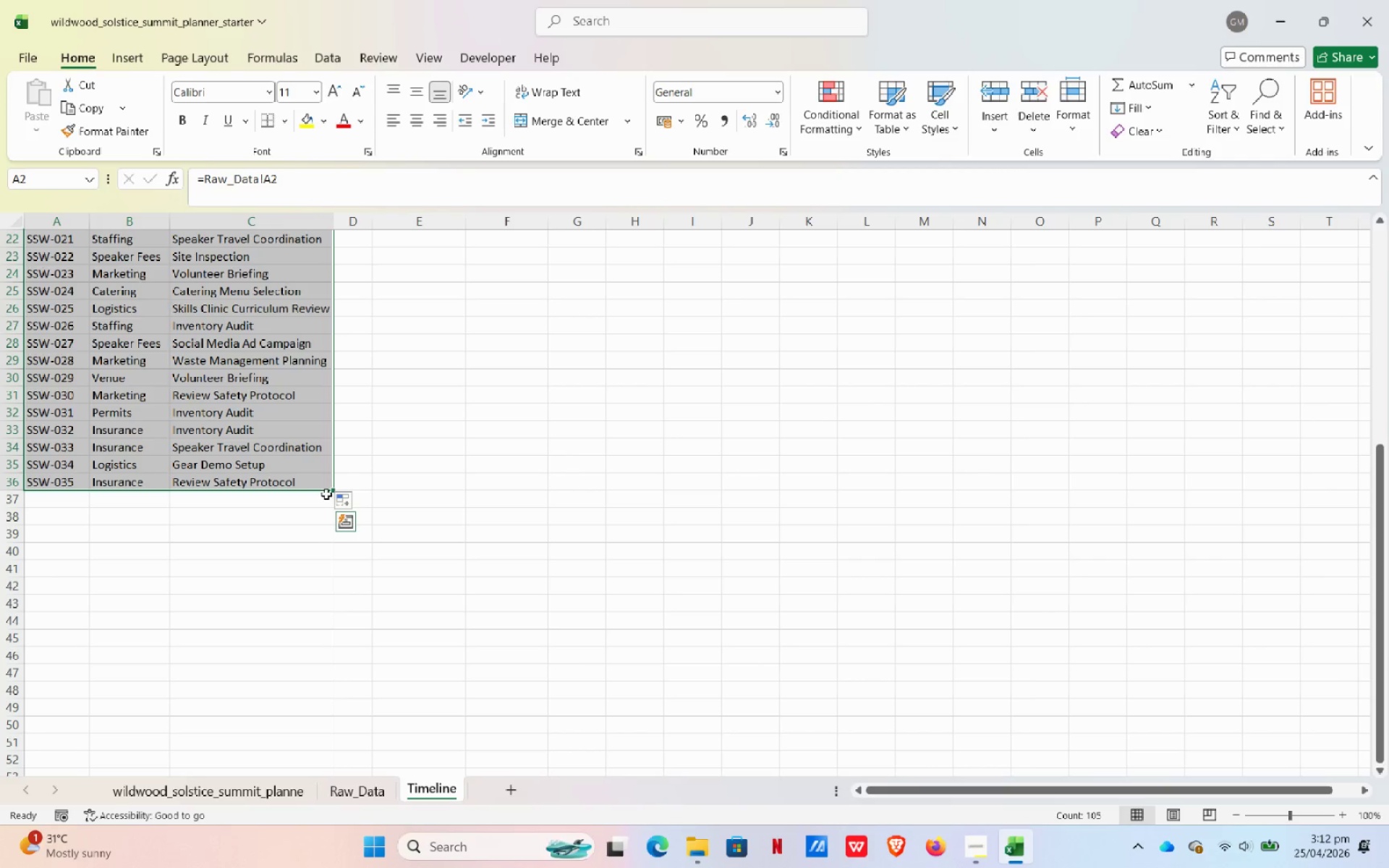 
left_click_drag(start_coordinate=[330, 490], to_coordinate=[167, 318])
 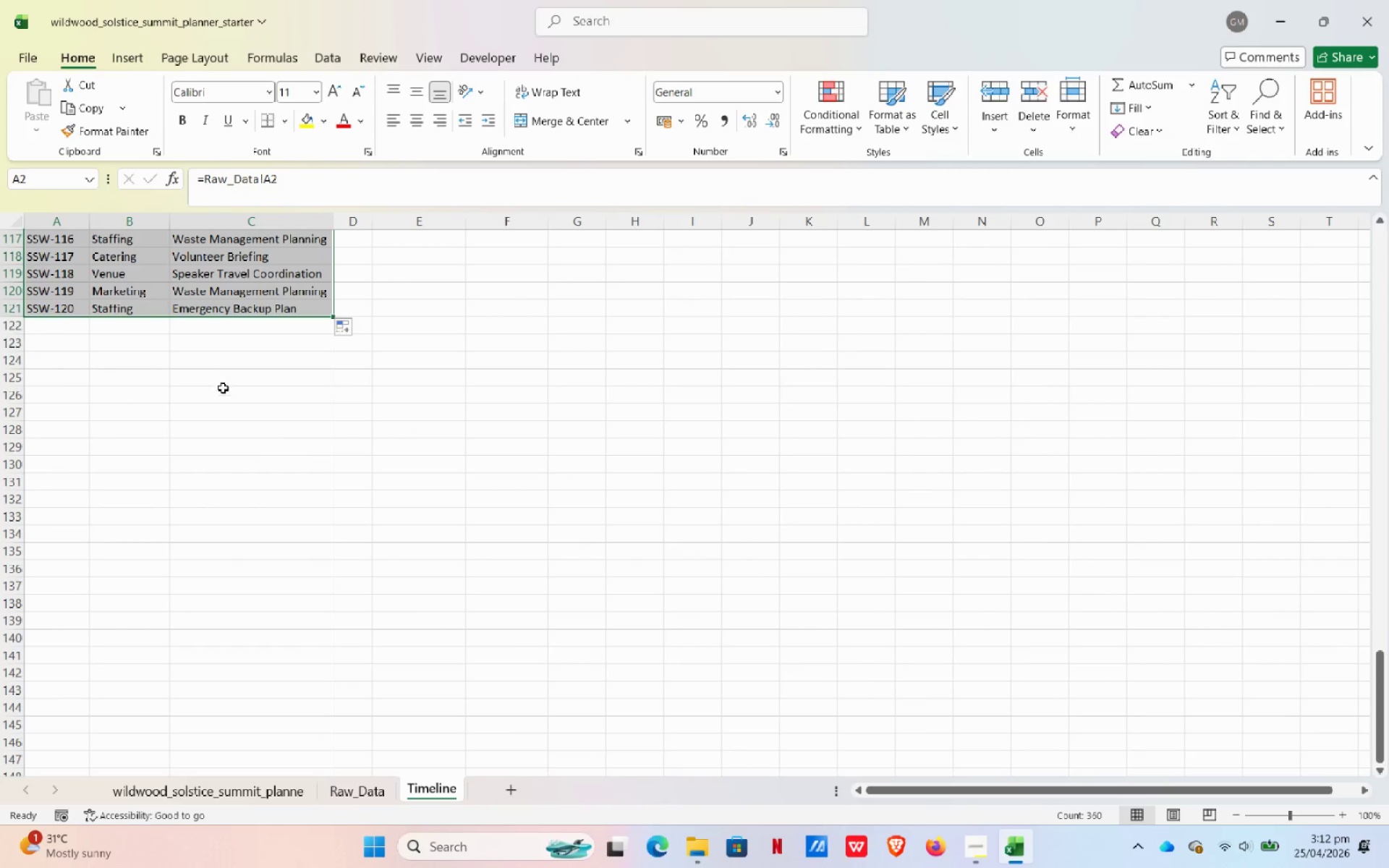 
scroll: coordinate [286, 488], scroll_direction: up, amount: 52.0
 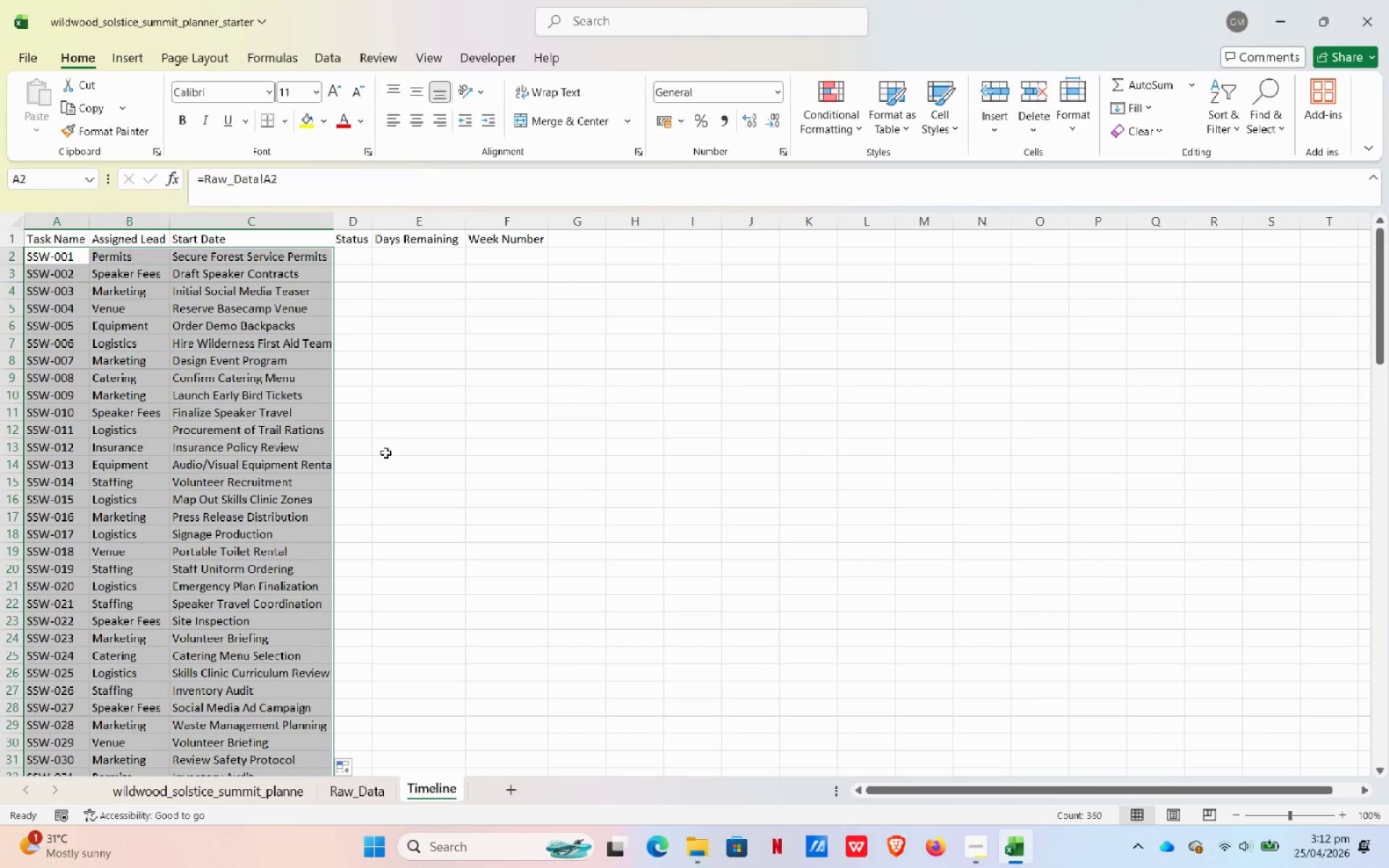 
wait(5.45)
 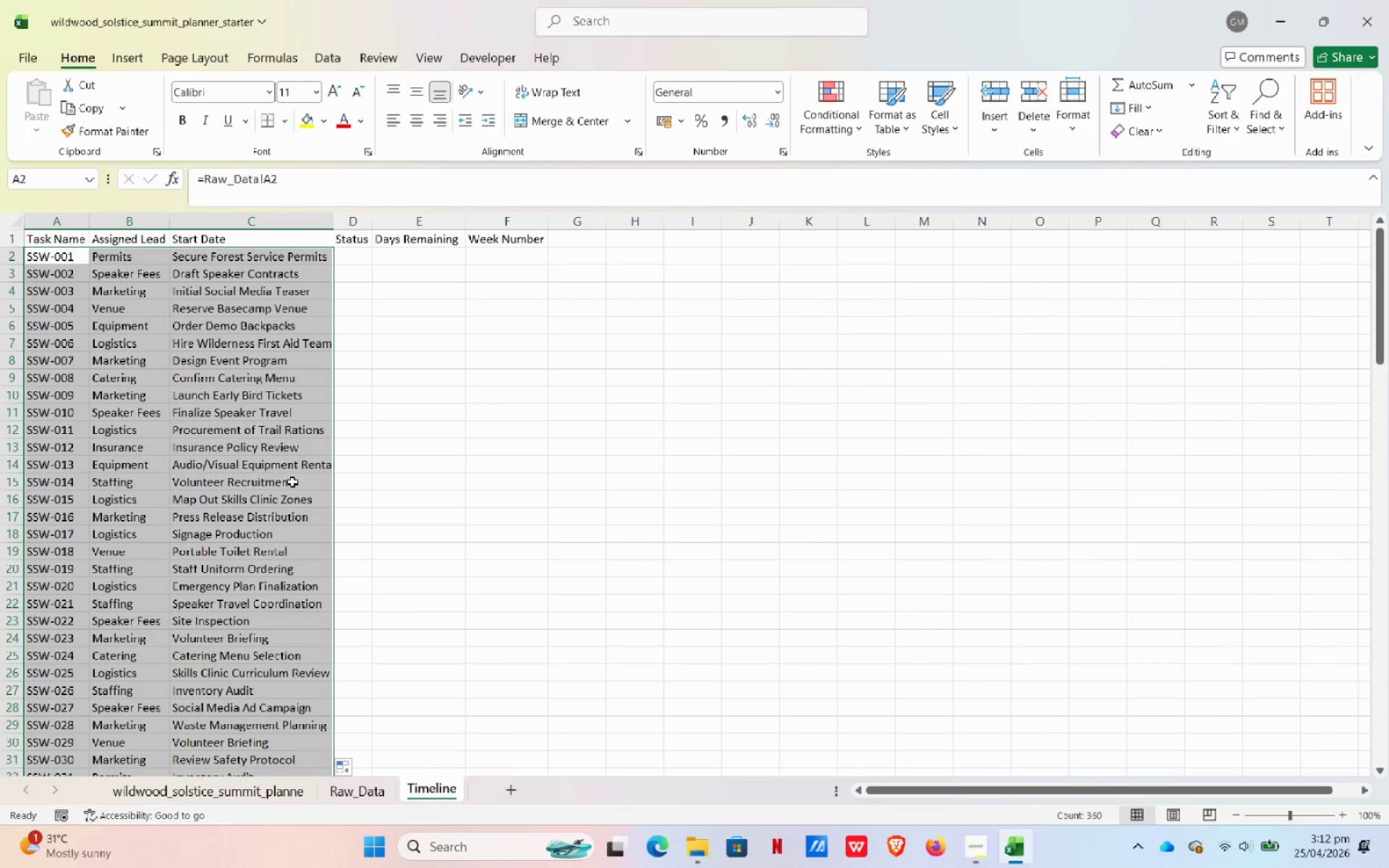 
scroll: coordinate [352, 354], scroll_direction: up, amount: 18.0
 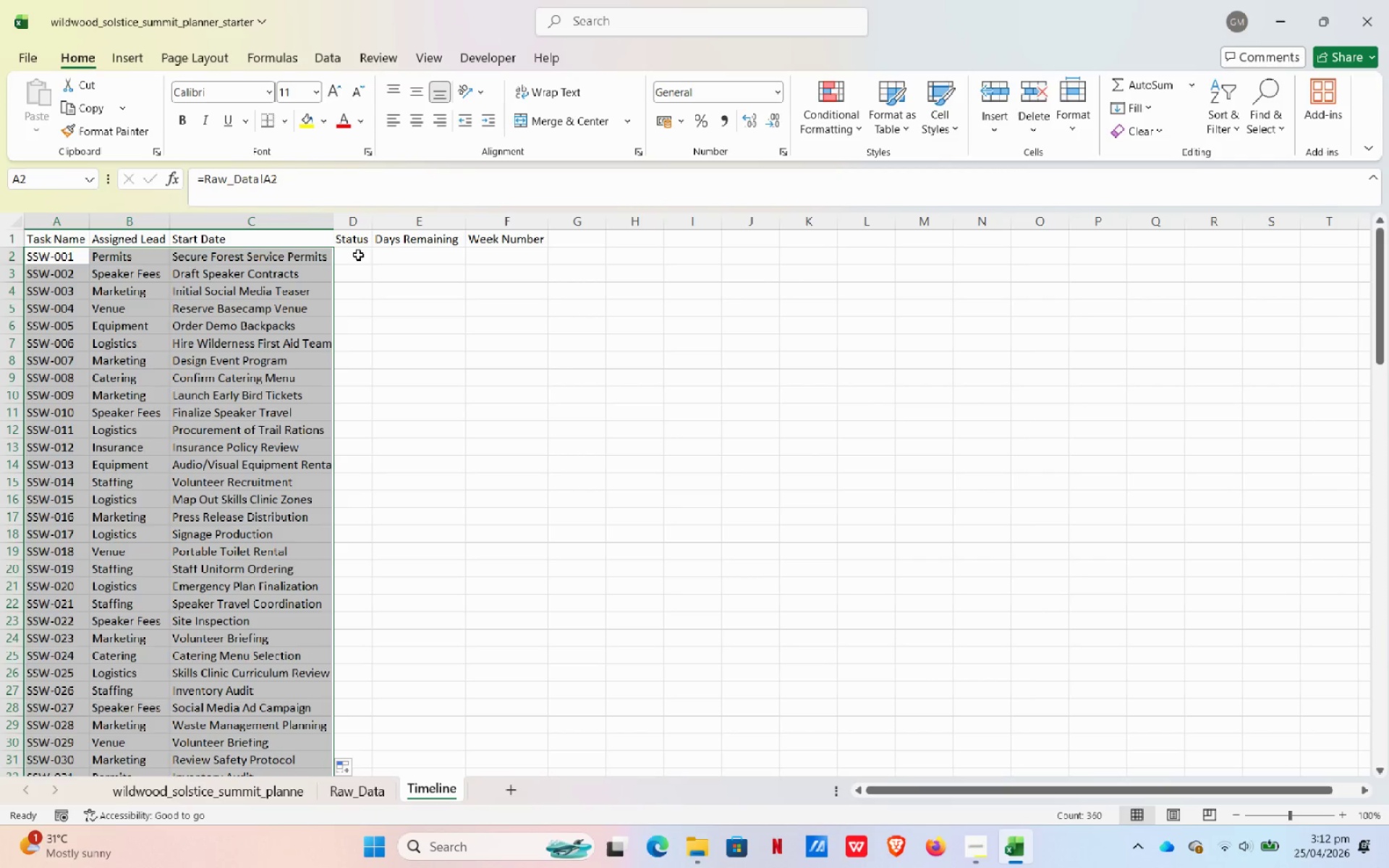 
left_click([357, 255])
 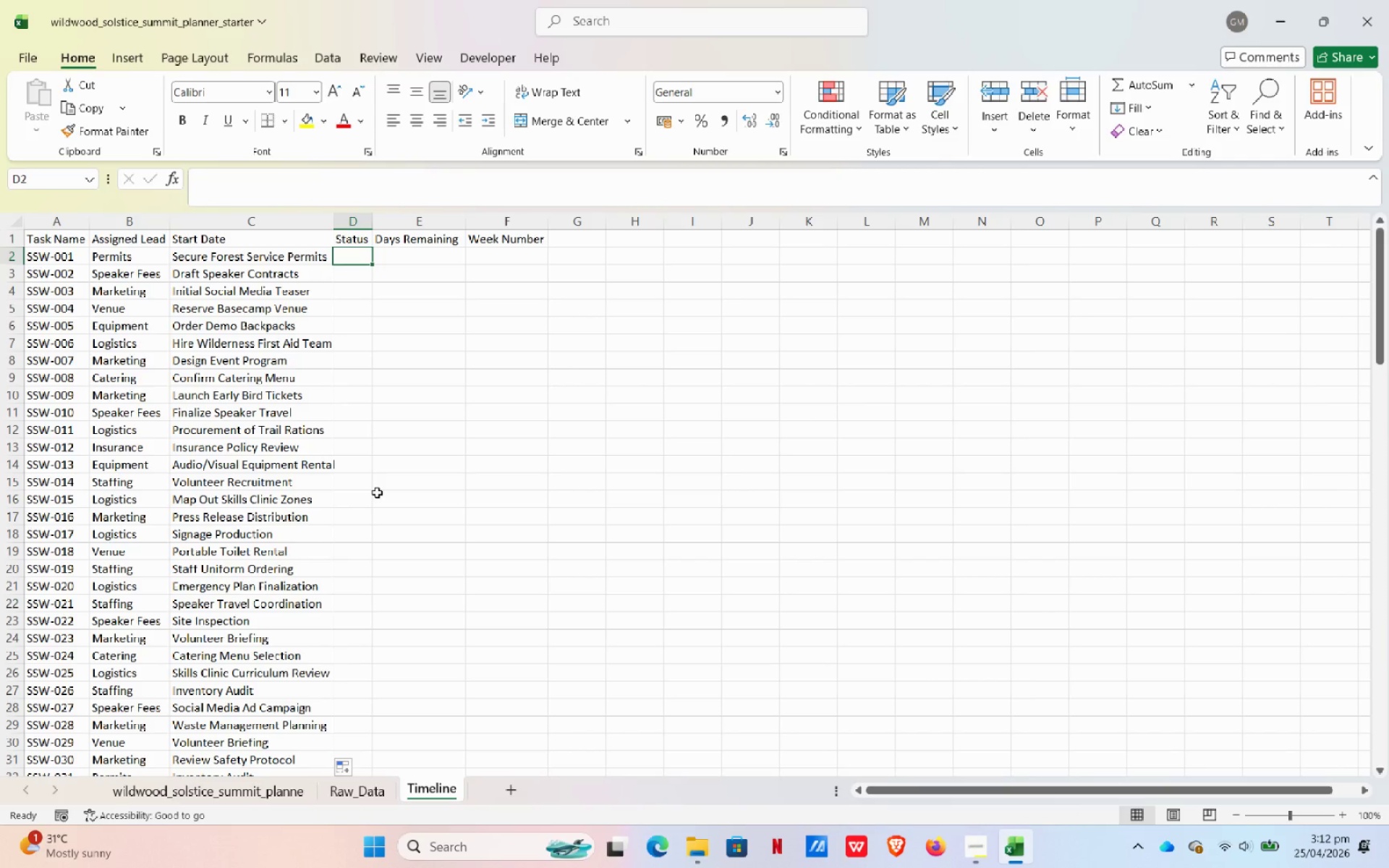 
scroll: coordinate [381, 482], scroll_direction: down, amount: 35.0
 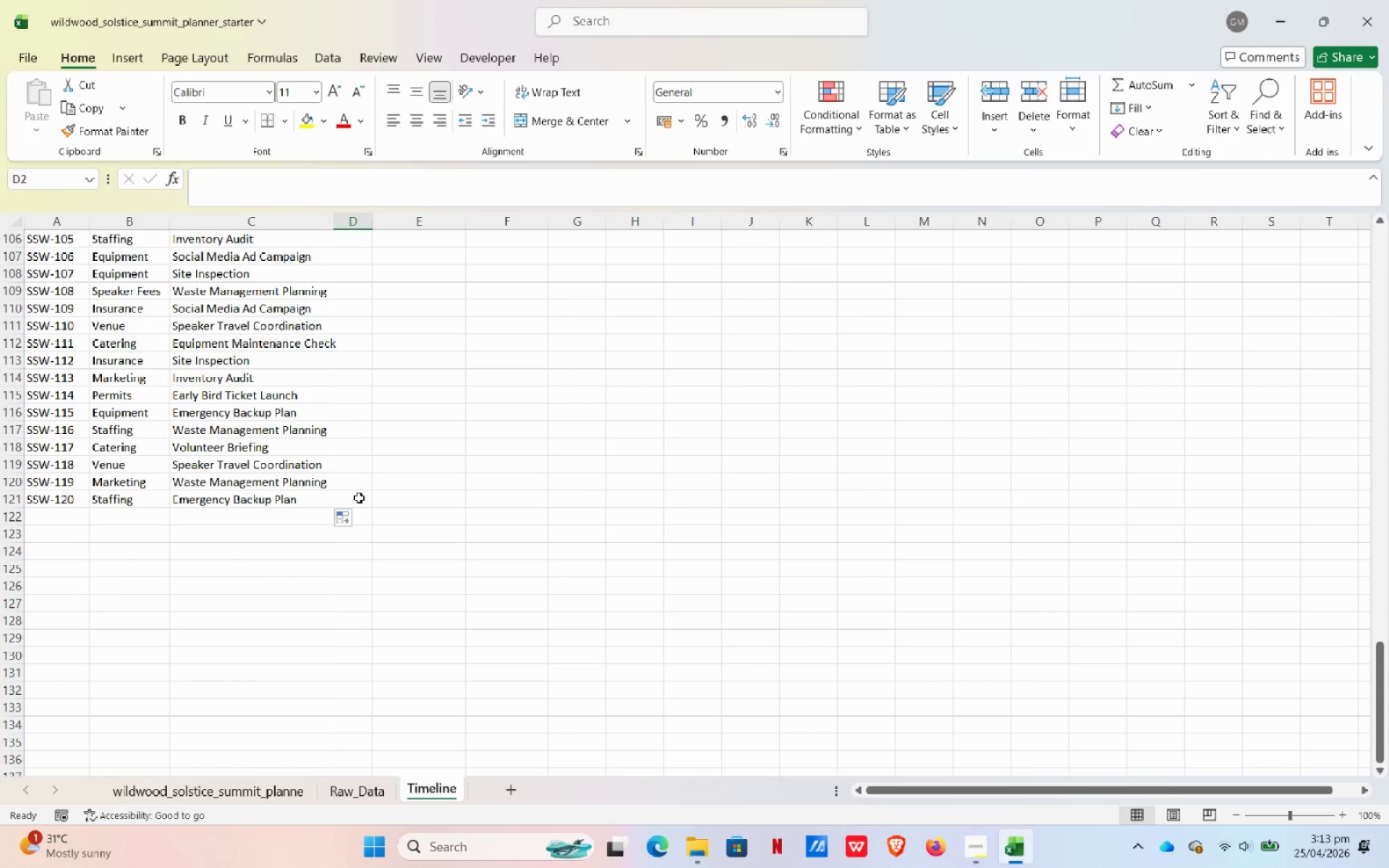 
hold_key(key=ShiftLeft, duration=0.39)
left_click([359, 498])
 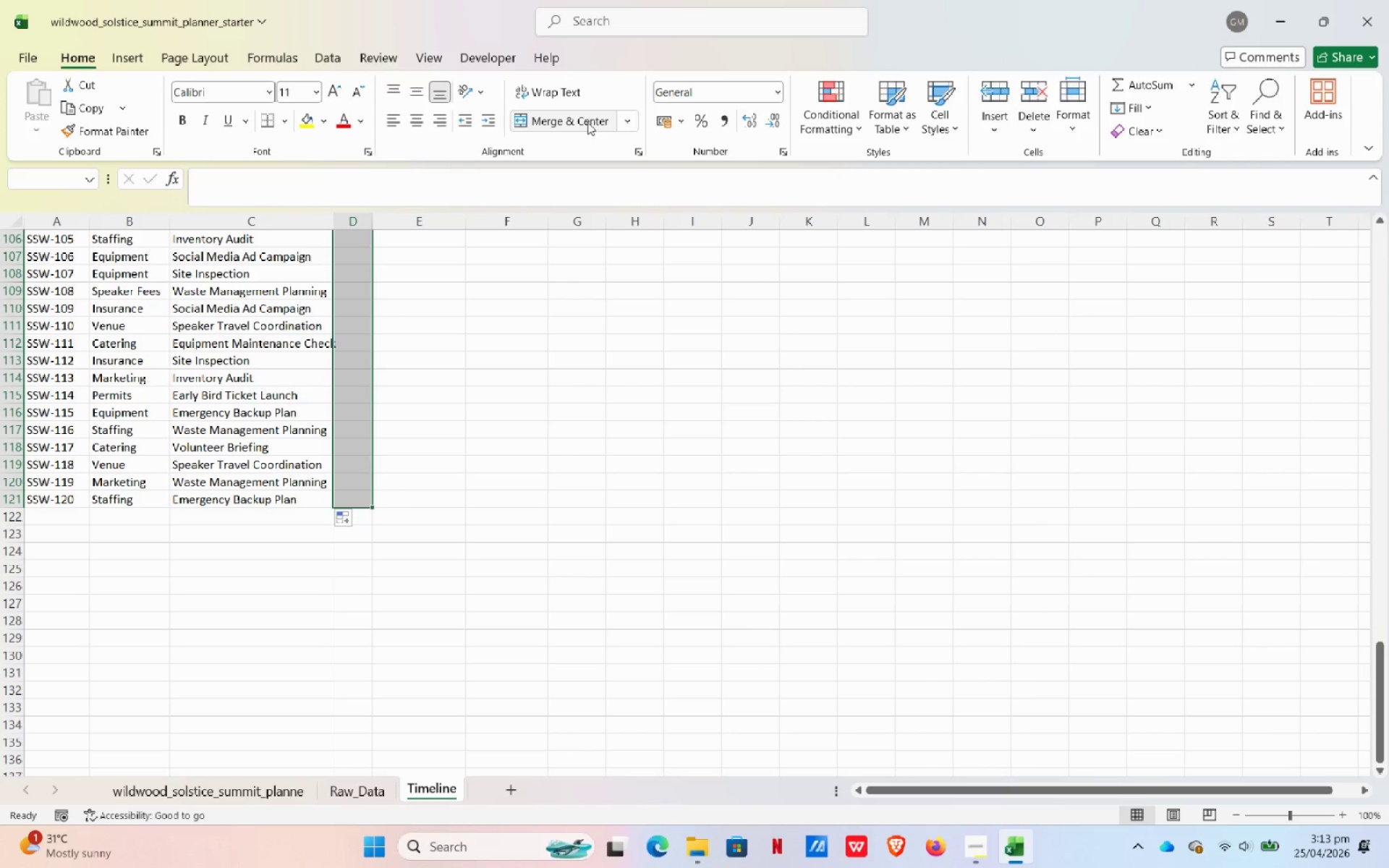 
wait(5.41)
 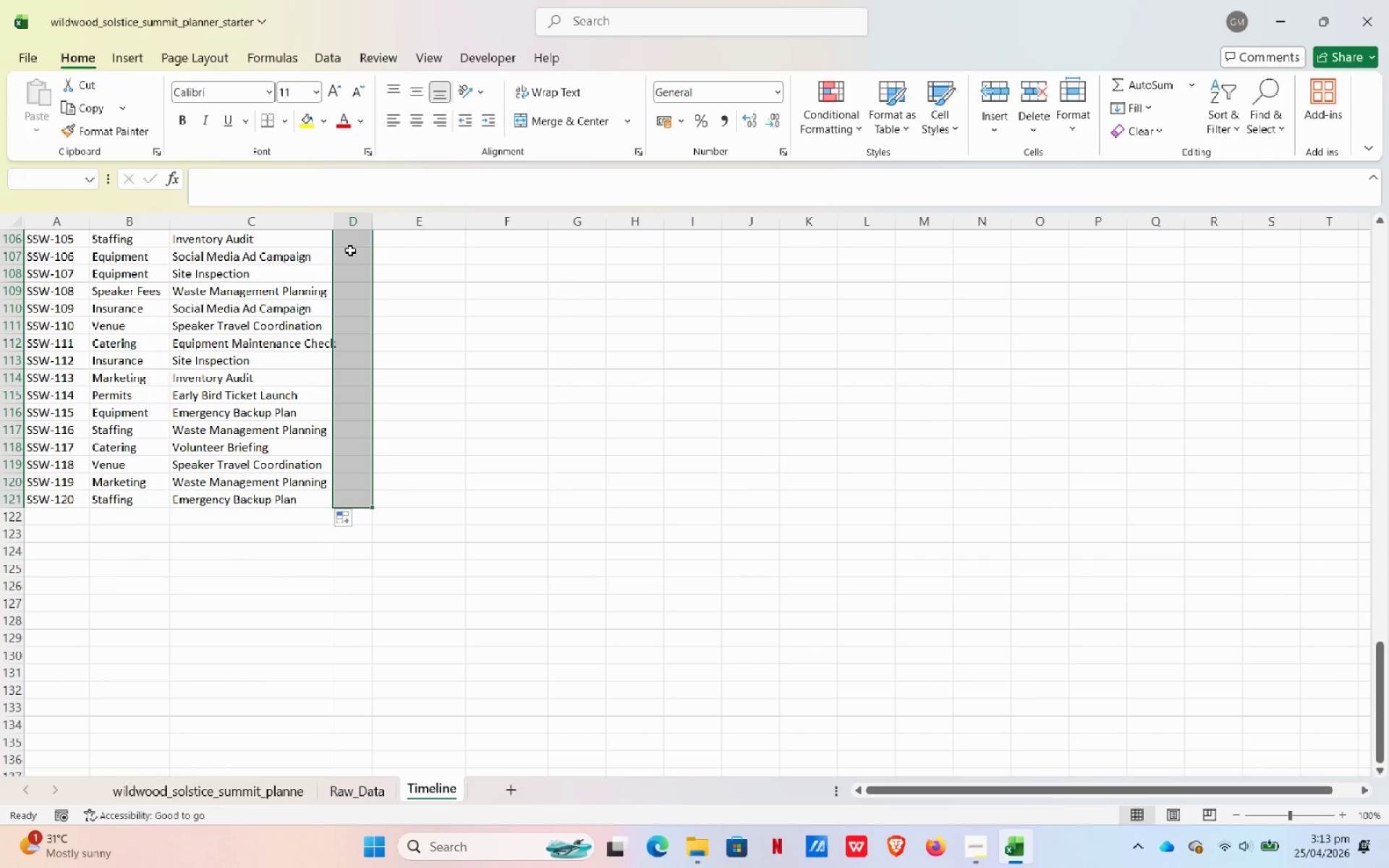 
left_click([316, 61])
 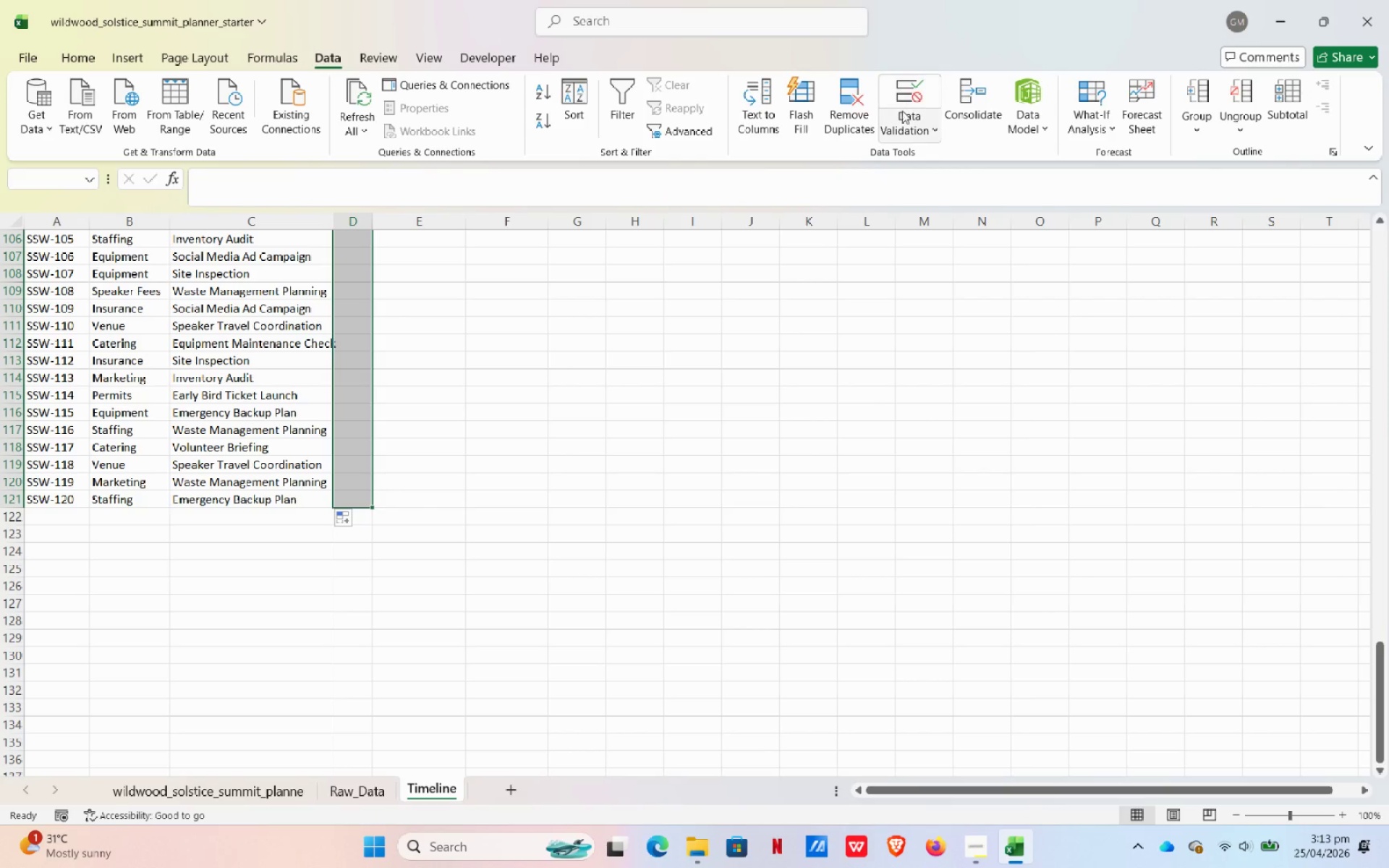 
left_click([903, 118])
 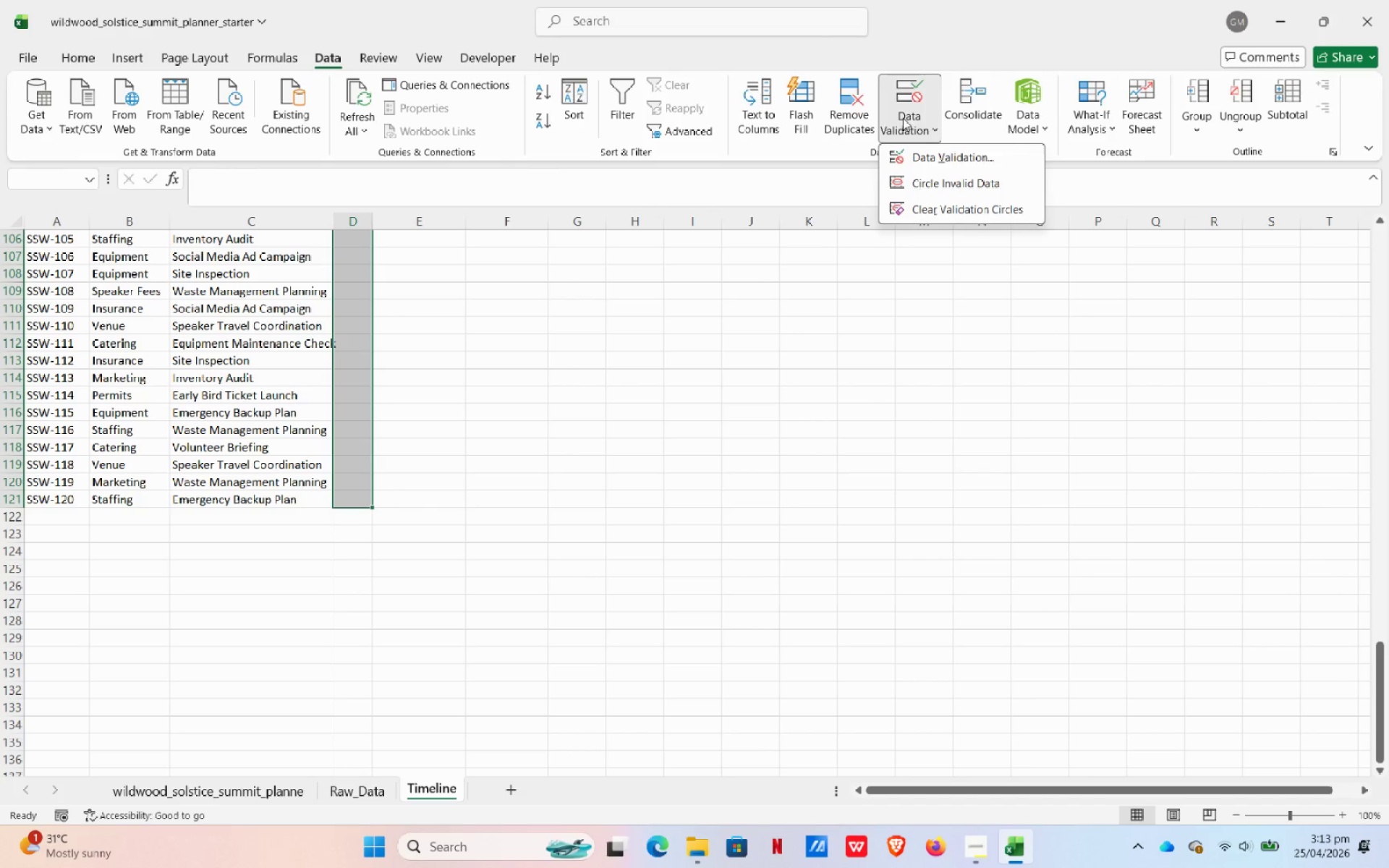 
left_click([930, 155])
 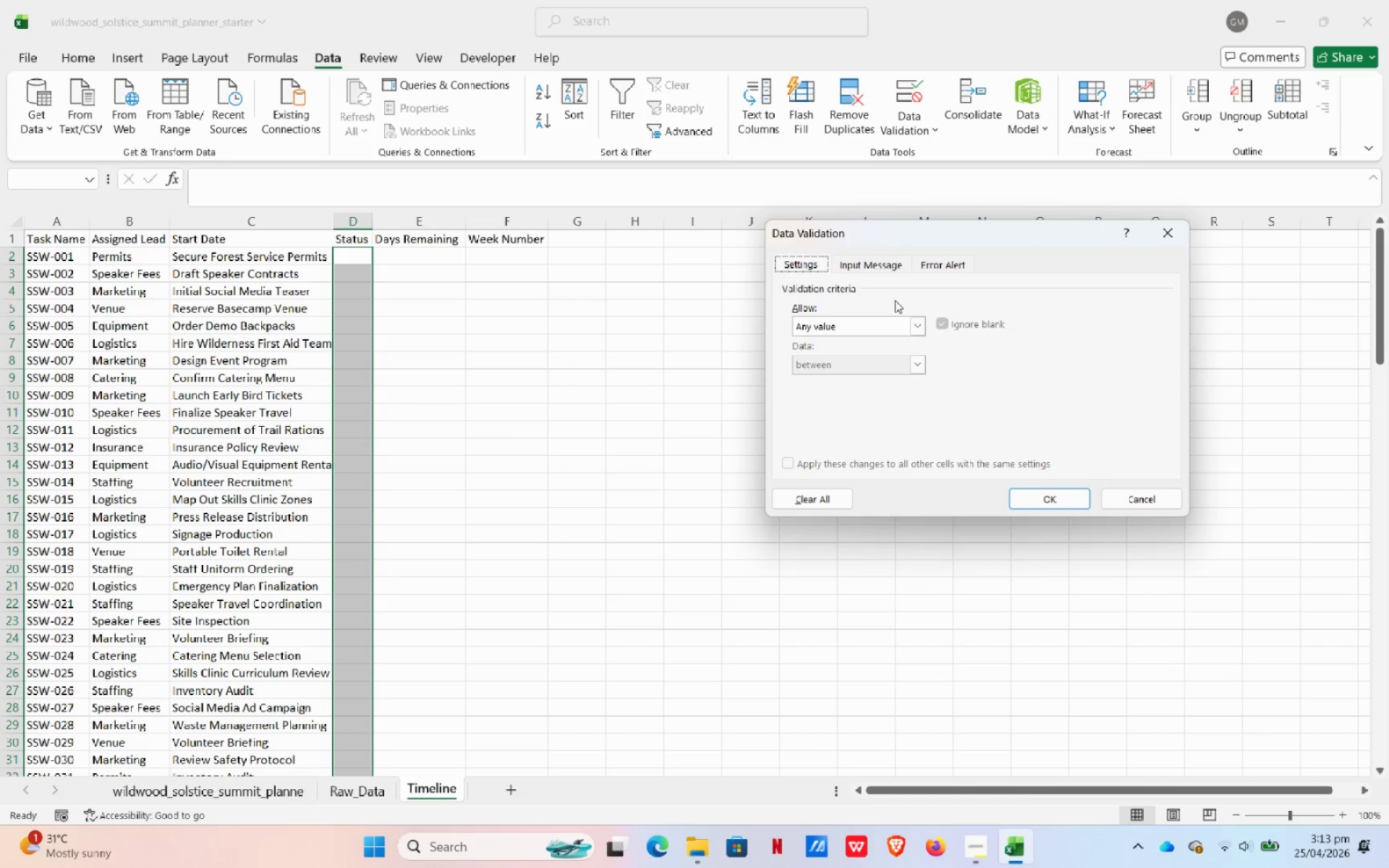 
left_click([918, 327])
 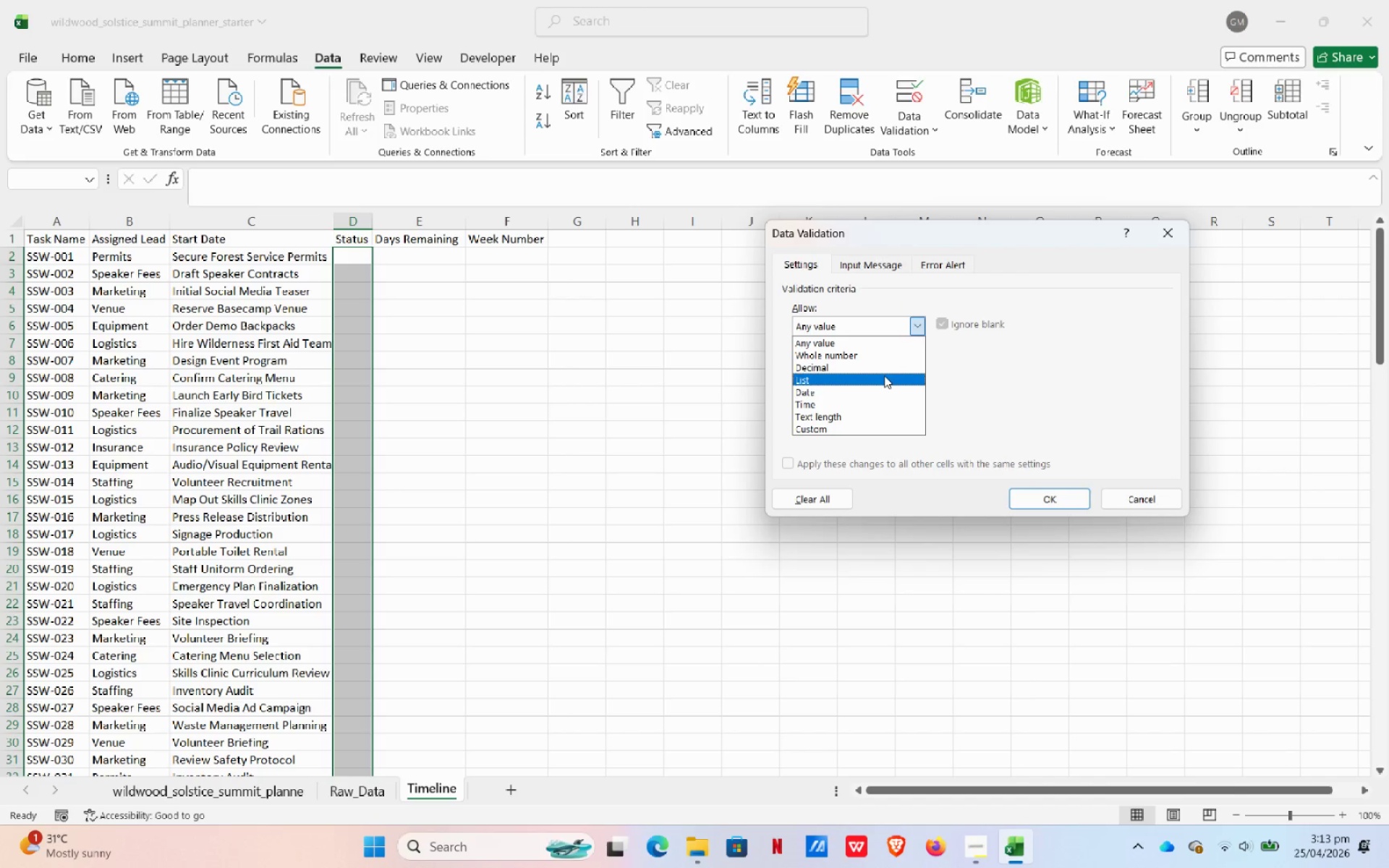 
left_click([883, 375])
 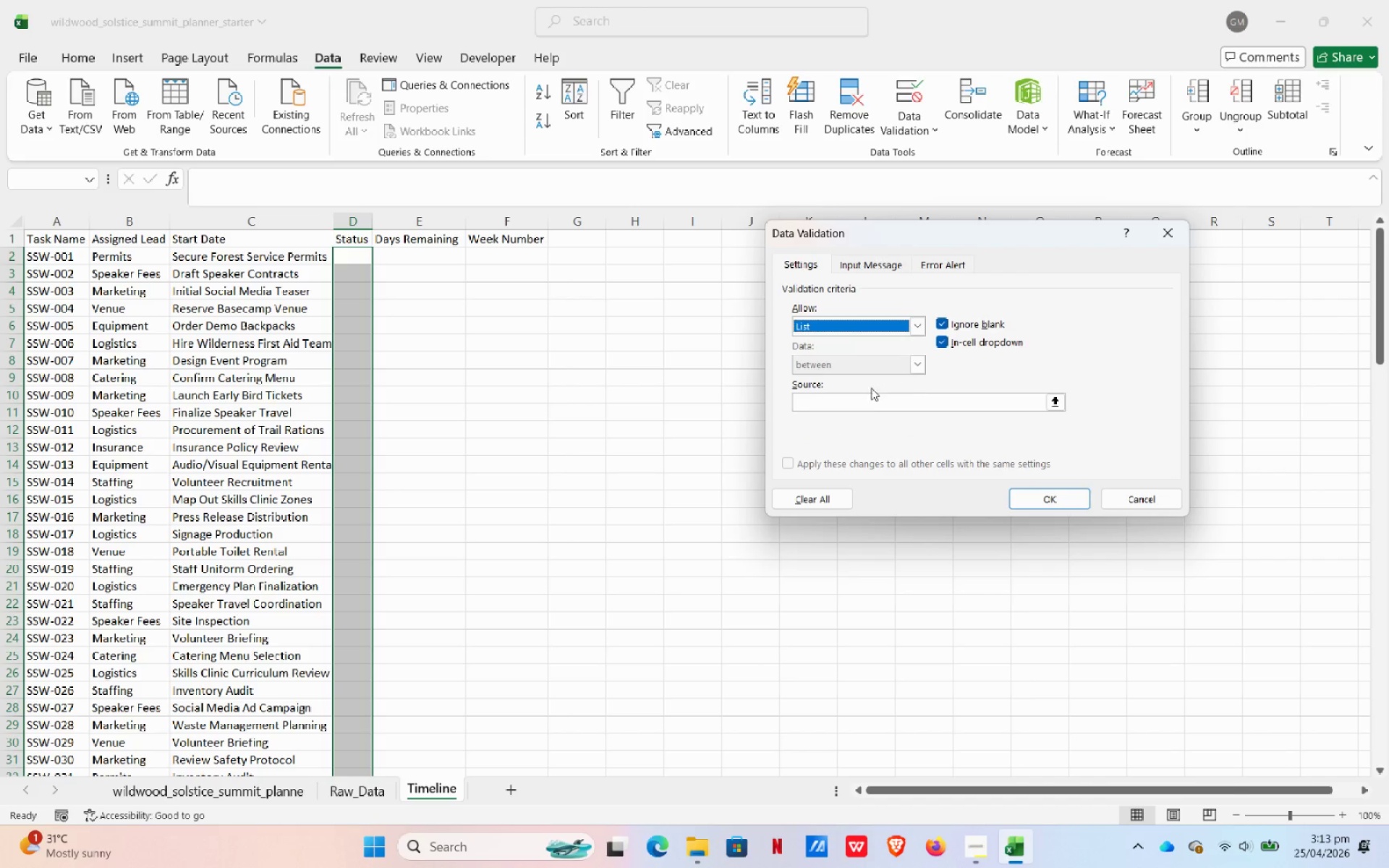 
wait(7.66)
 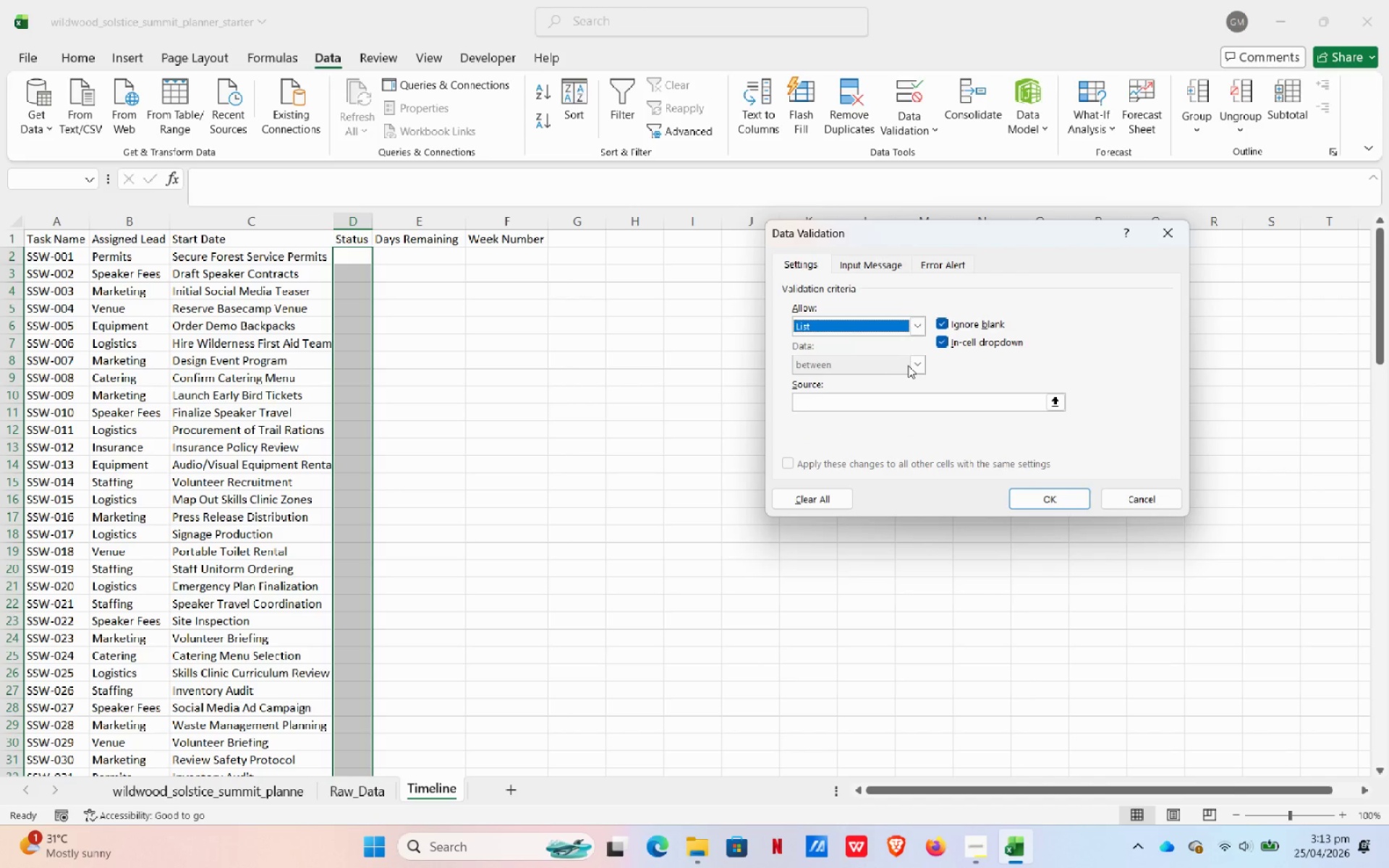 
type(Not Started, In Progress)
 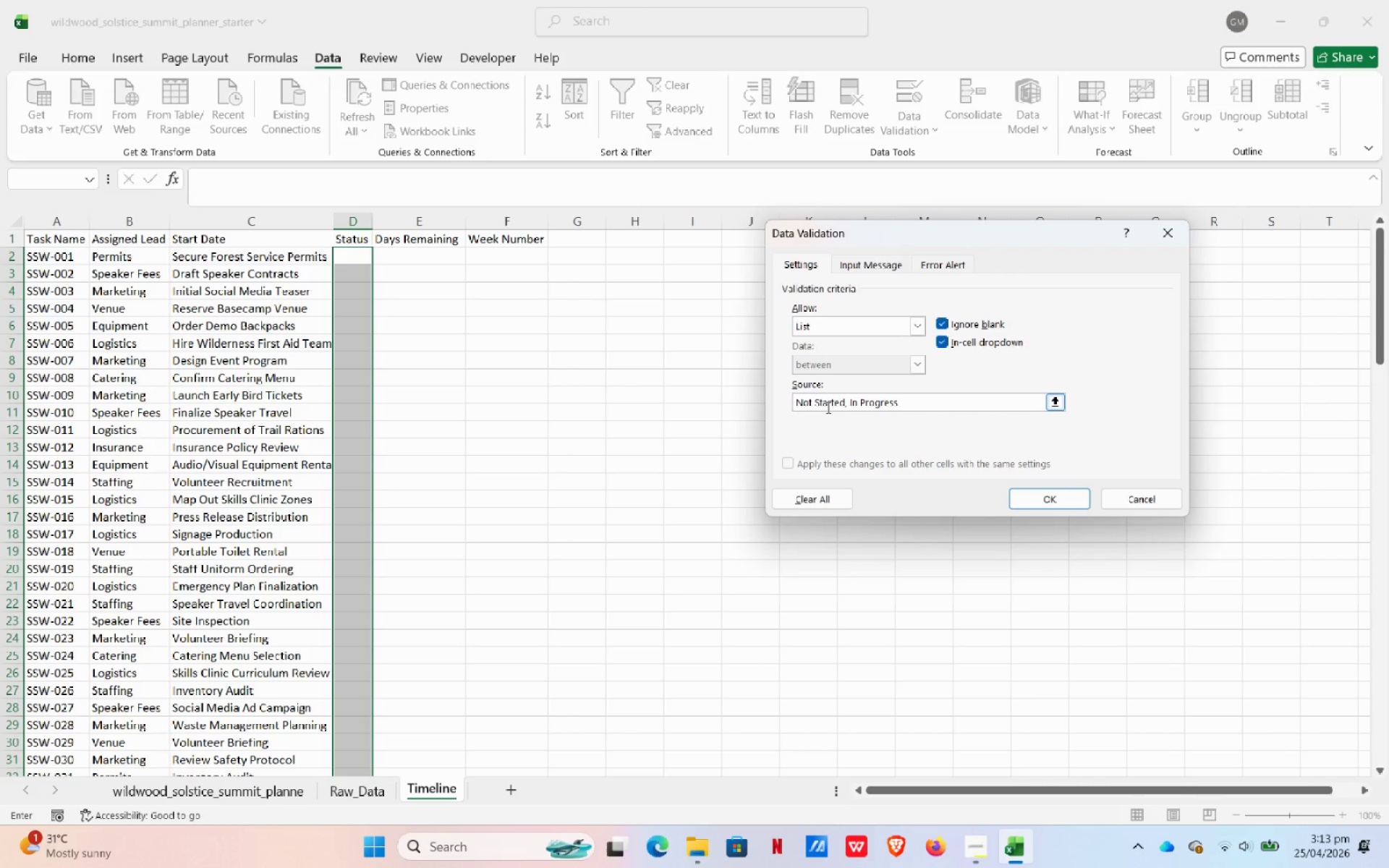 
type(,Com)
 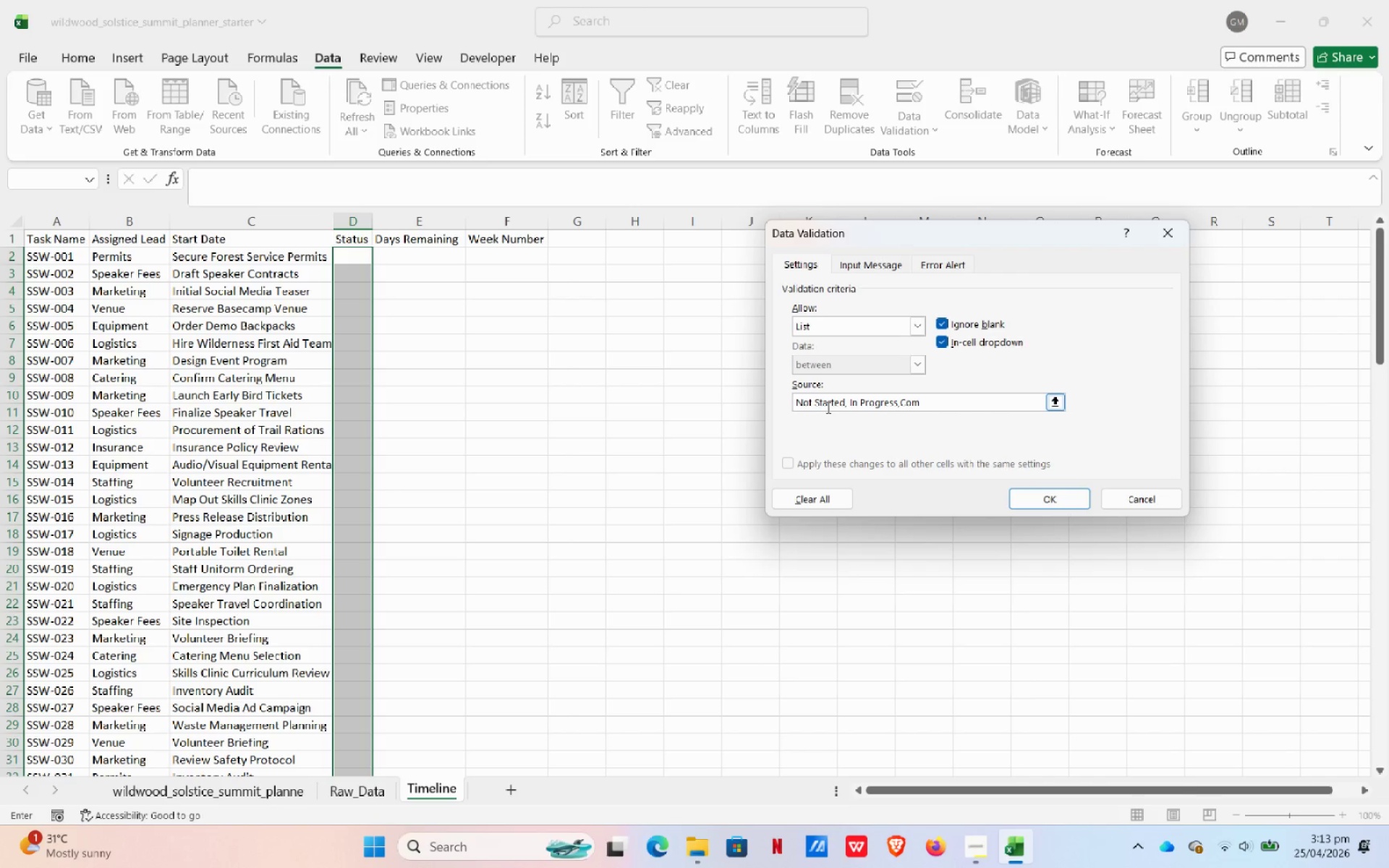 
left_click([849, 400])
 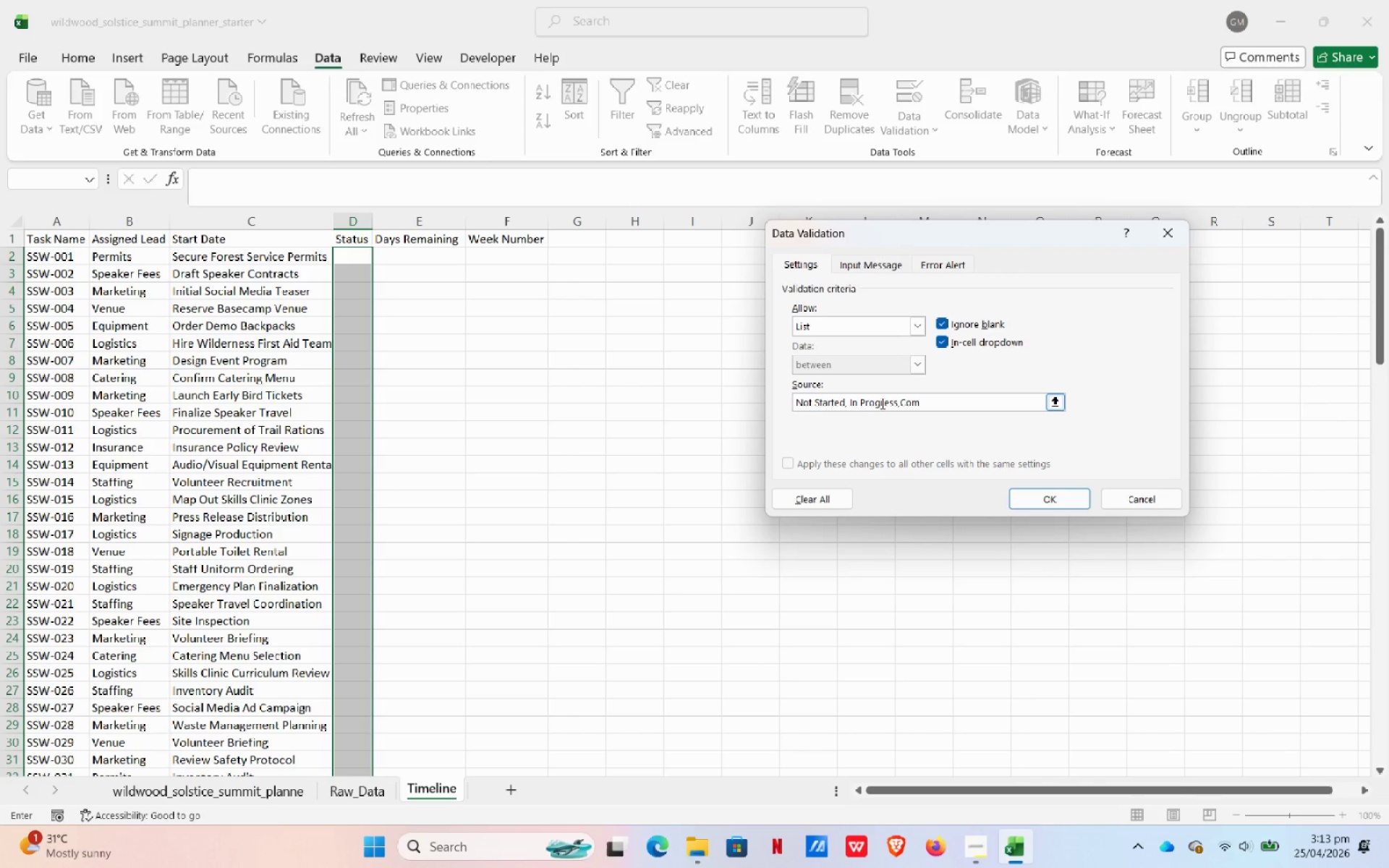 
key(Backspace)
 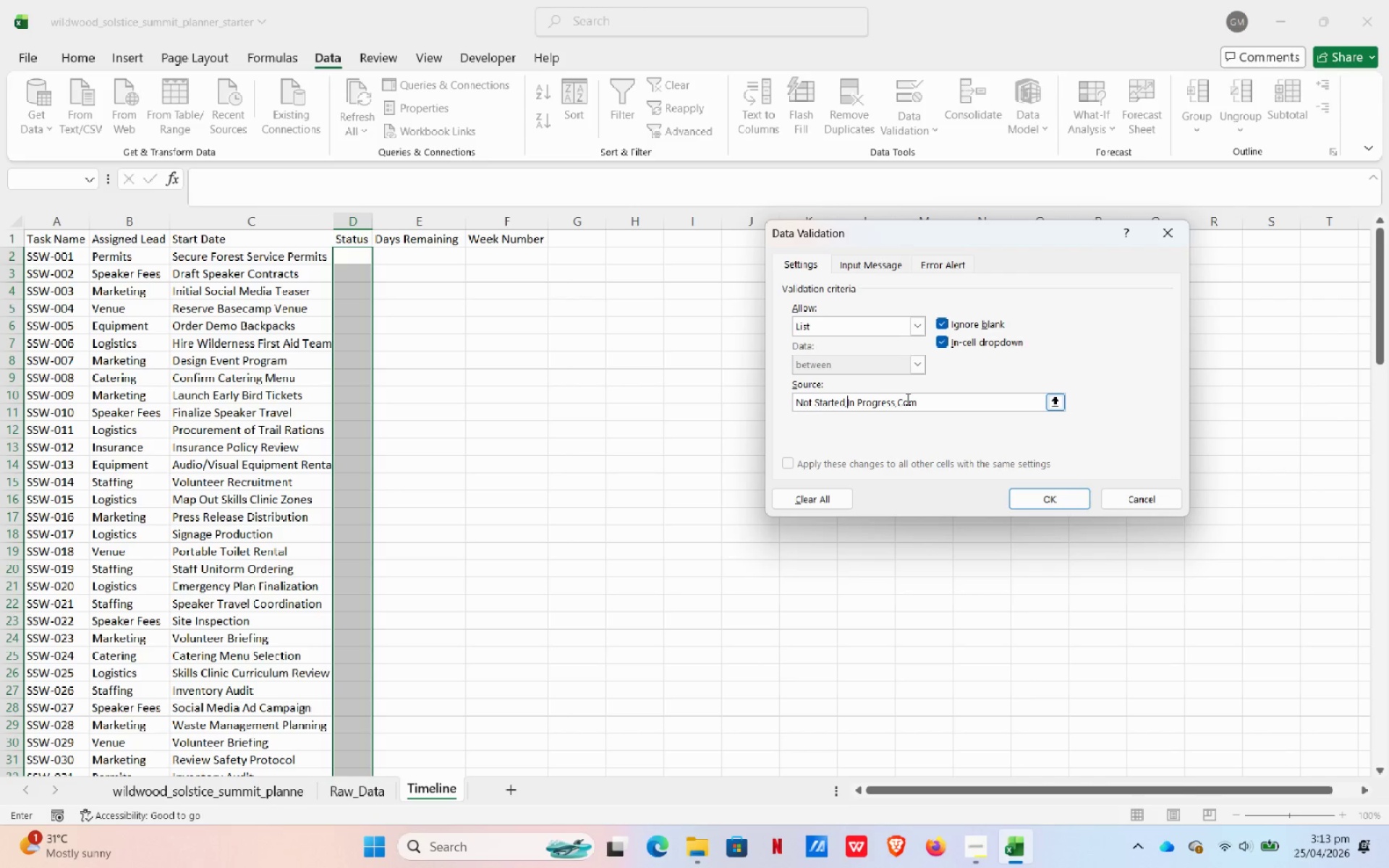 
left_click([939, 405])
 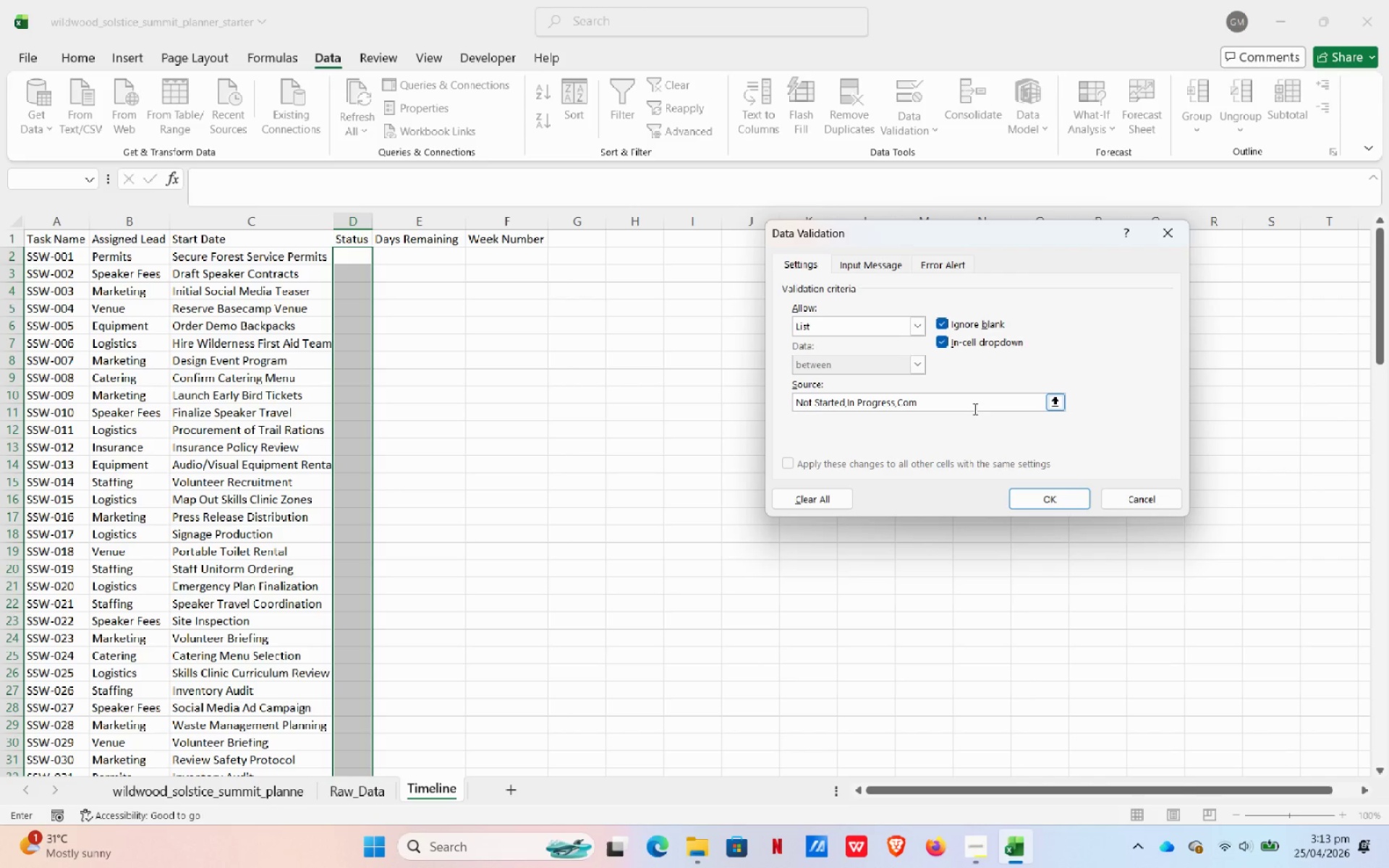 
type(plete,Delayed)
 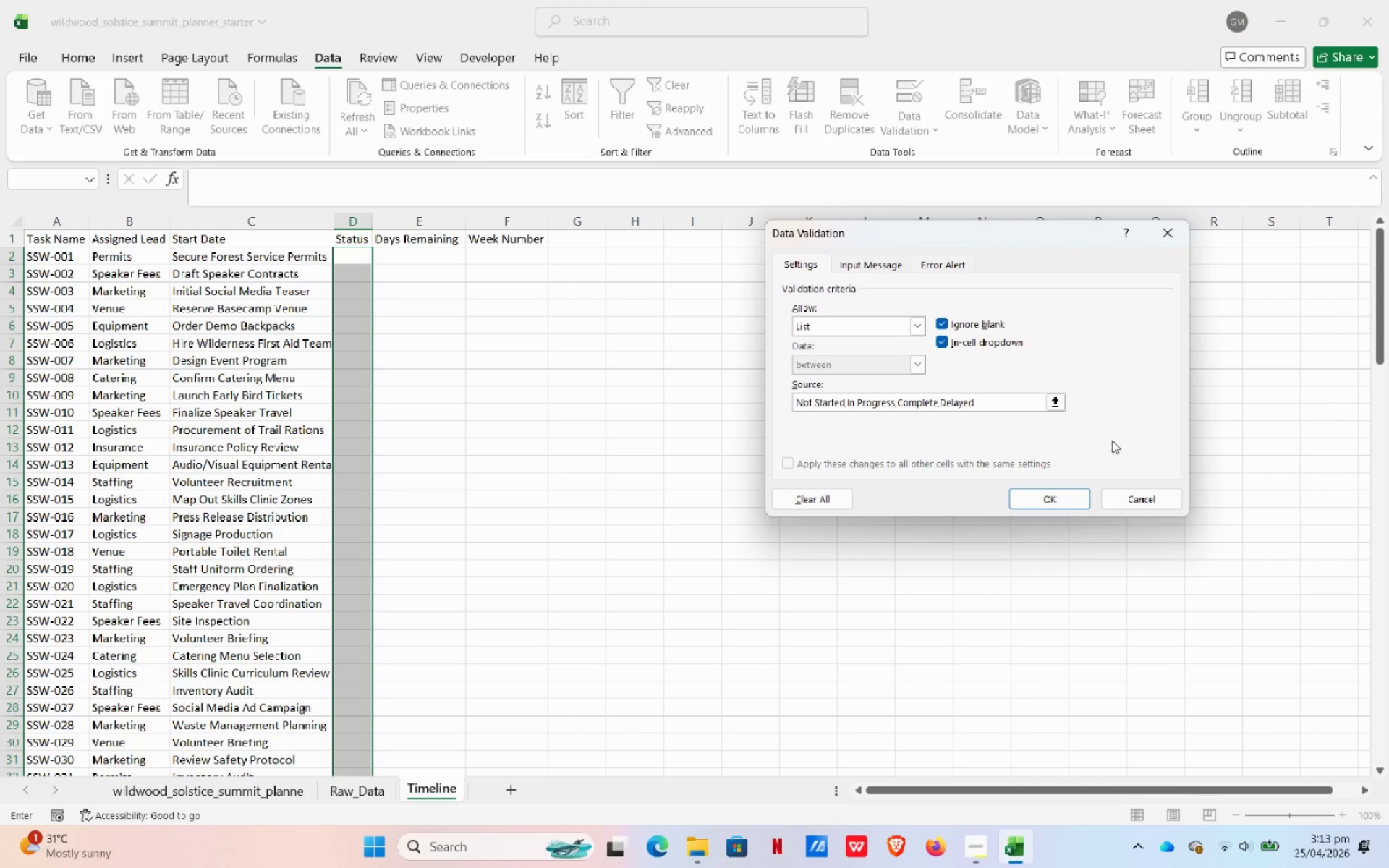 
wait(5.52)
 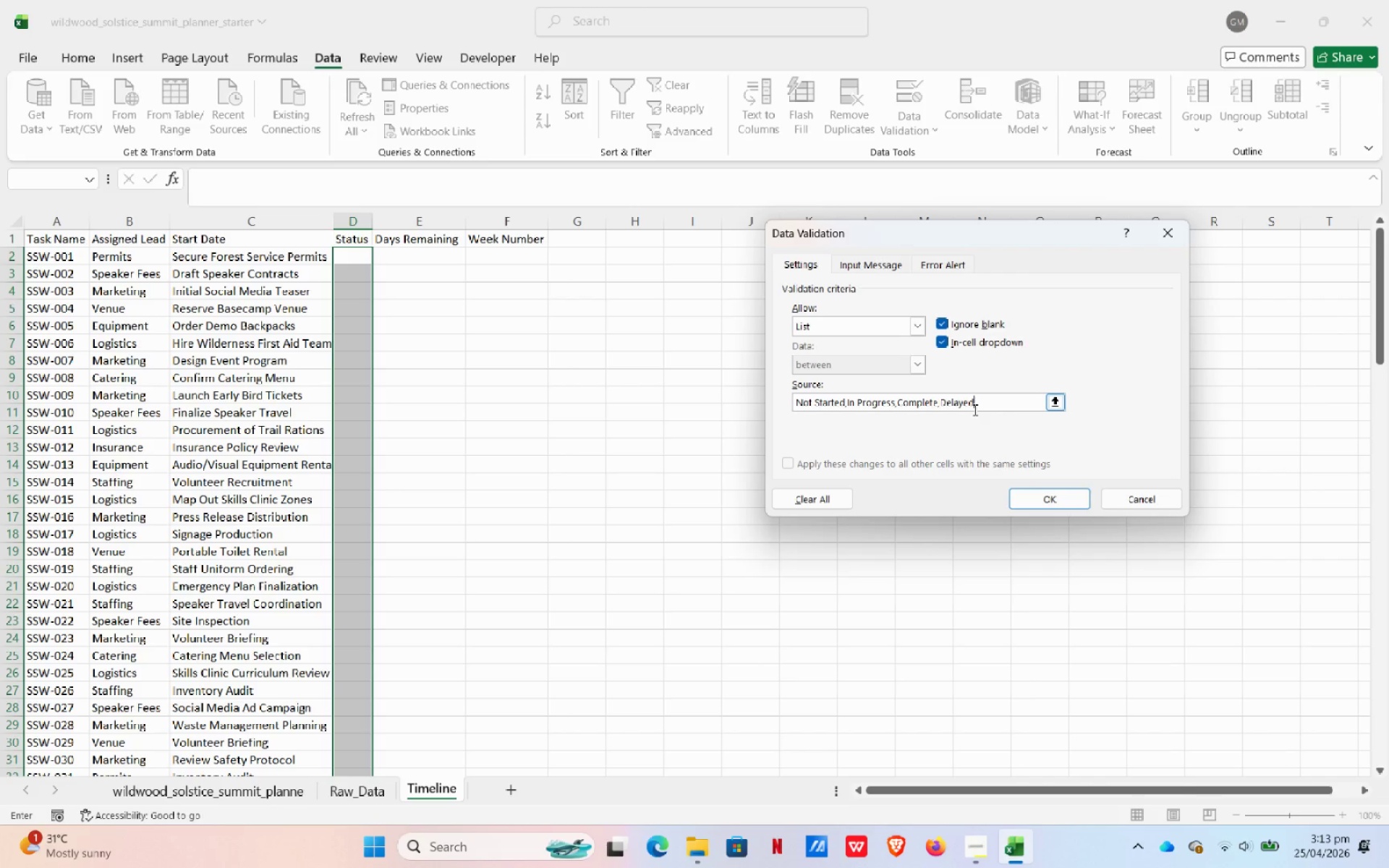 
left_click([1074, 499])
 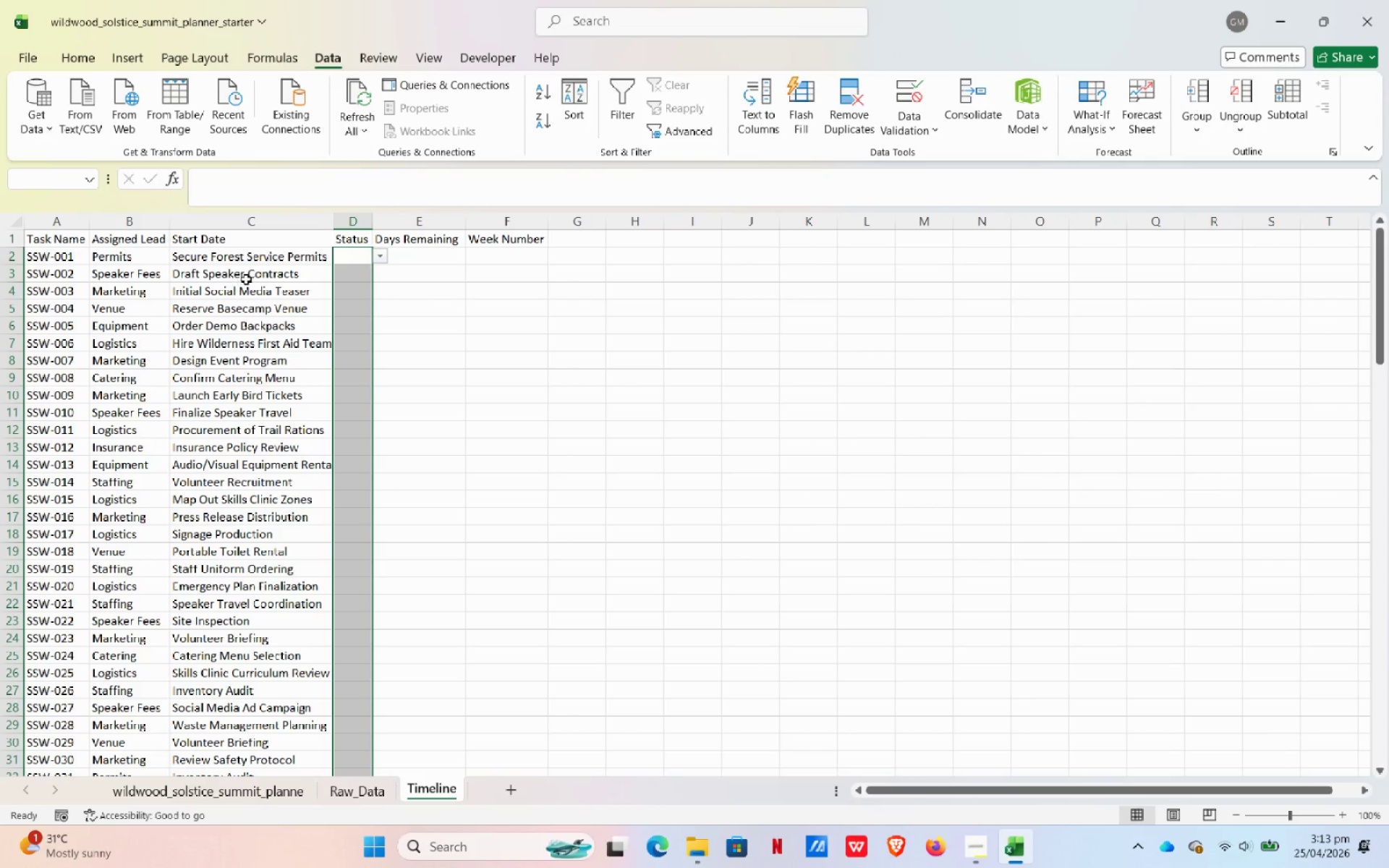 
scroll: coordinate [417, 328], scroll_direction: down, amount: 36.0
 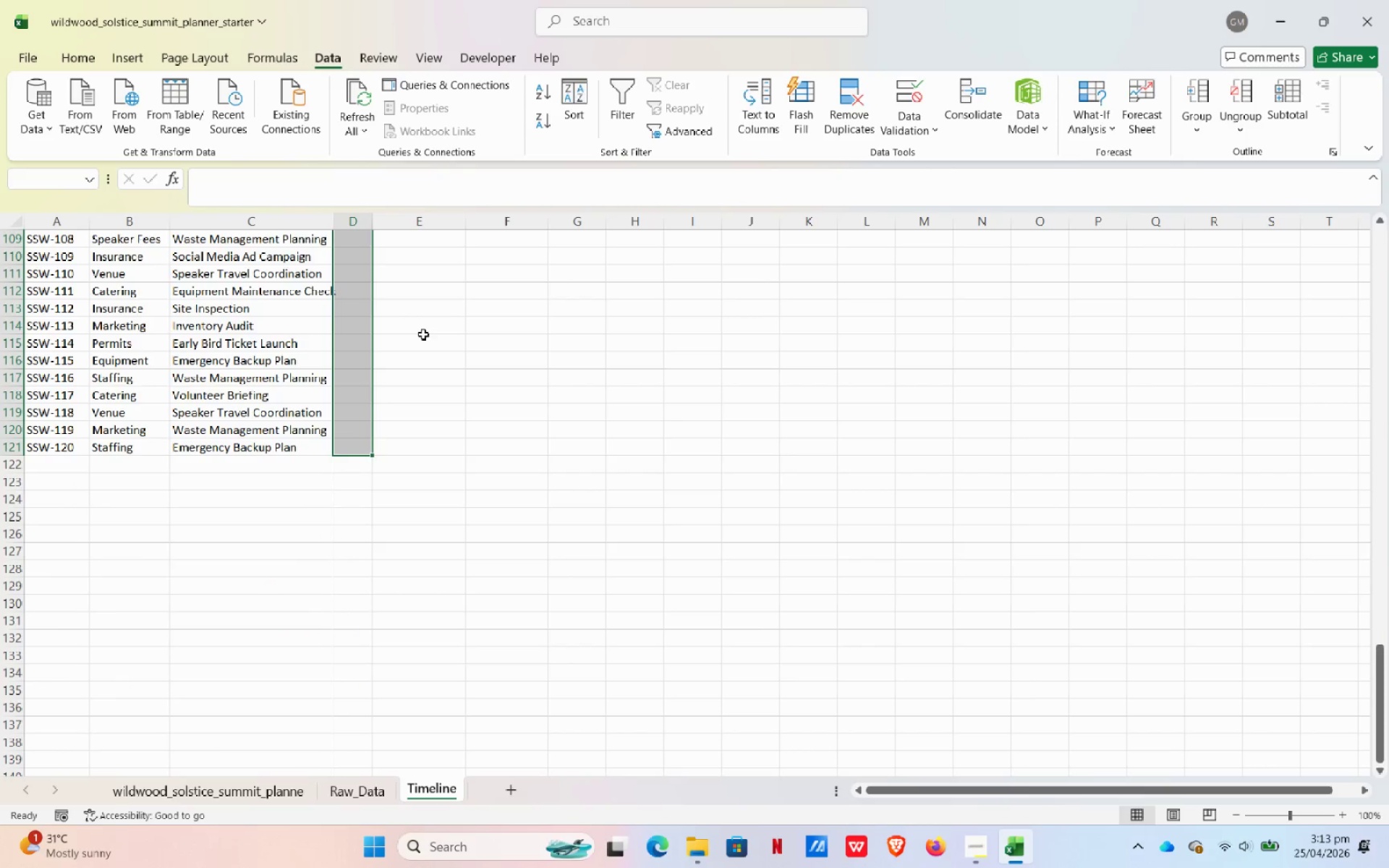 
scroll: coordinate [424, 349], scroll_direction: up, amount: 5.0
 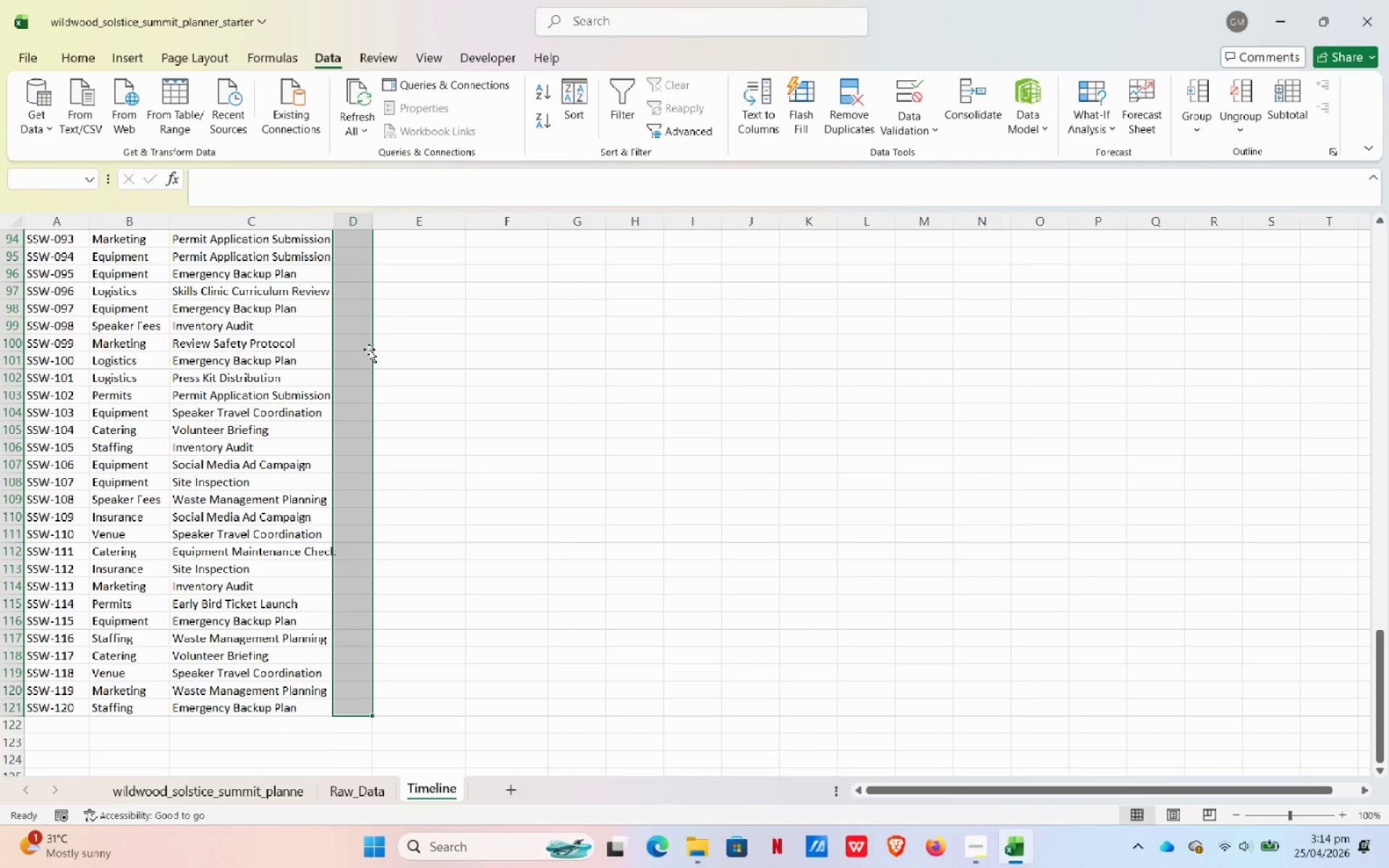 
left_click([392, 339])
 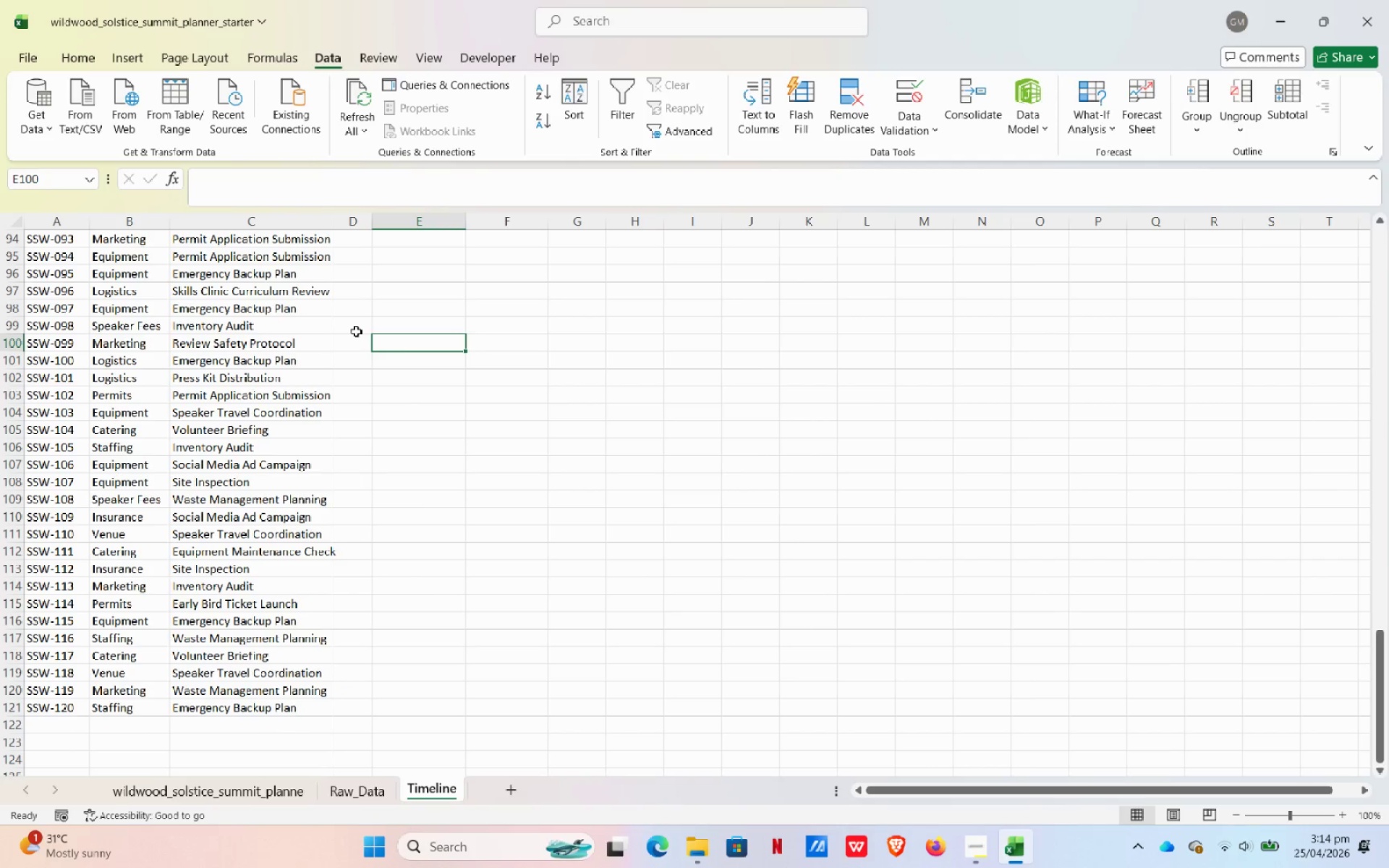 
left_click([361, 330])
 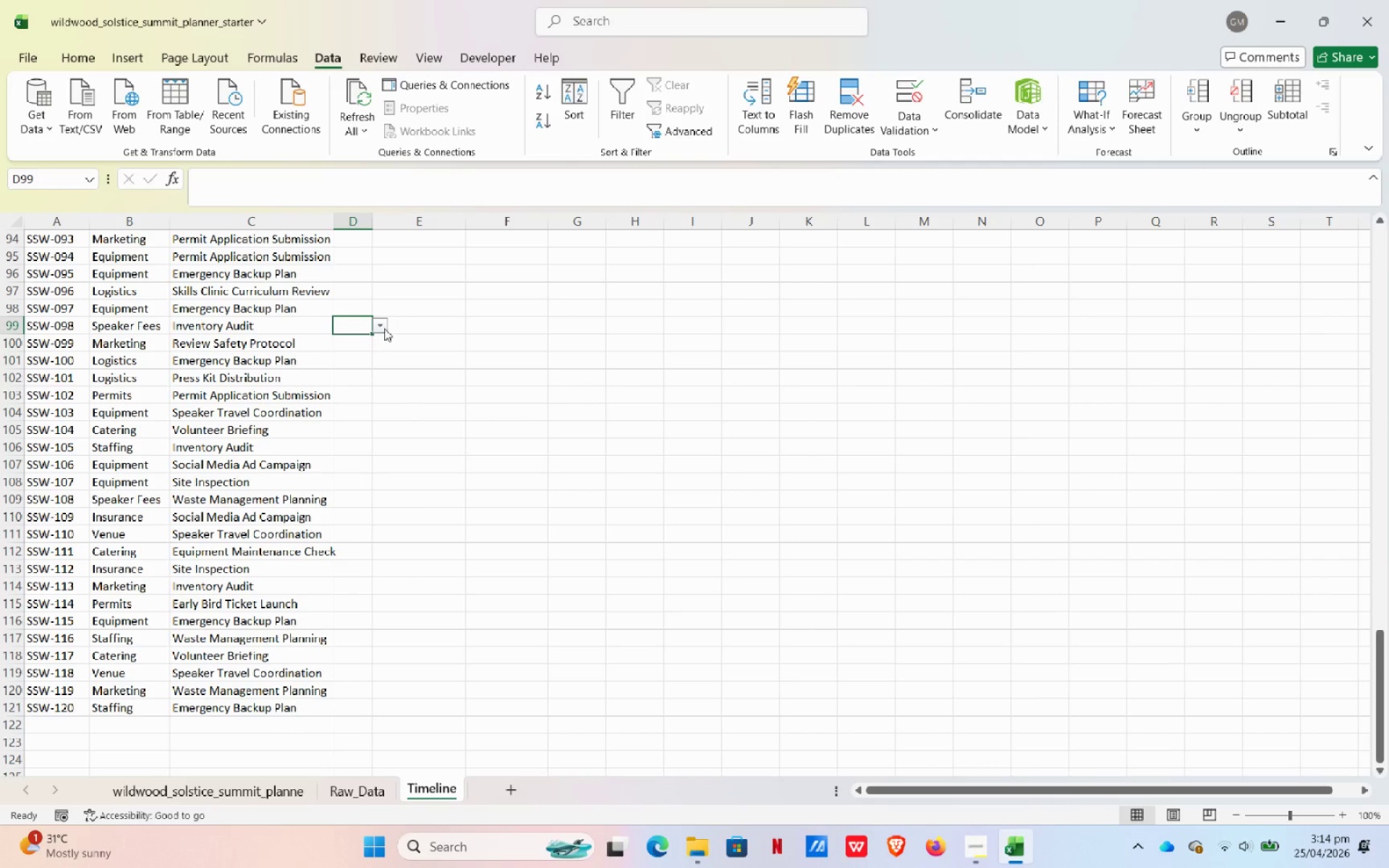 
left_click([384, 328])
 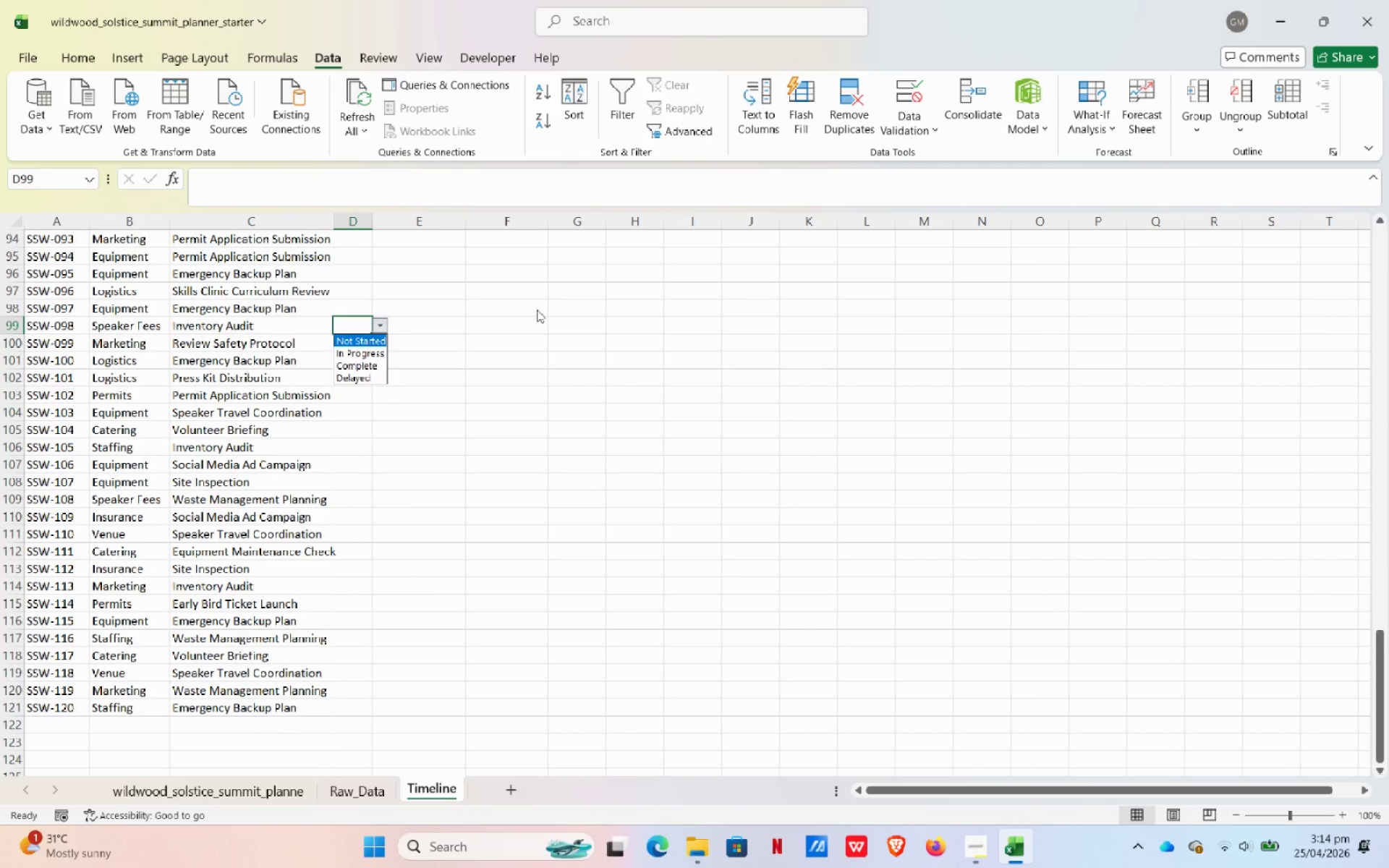 
left_click([630, 339])
 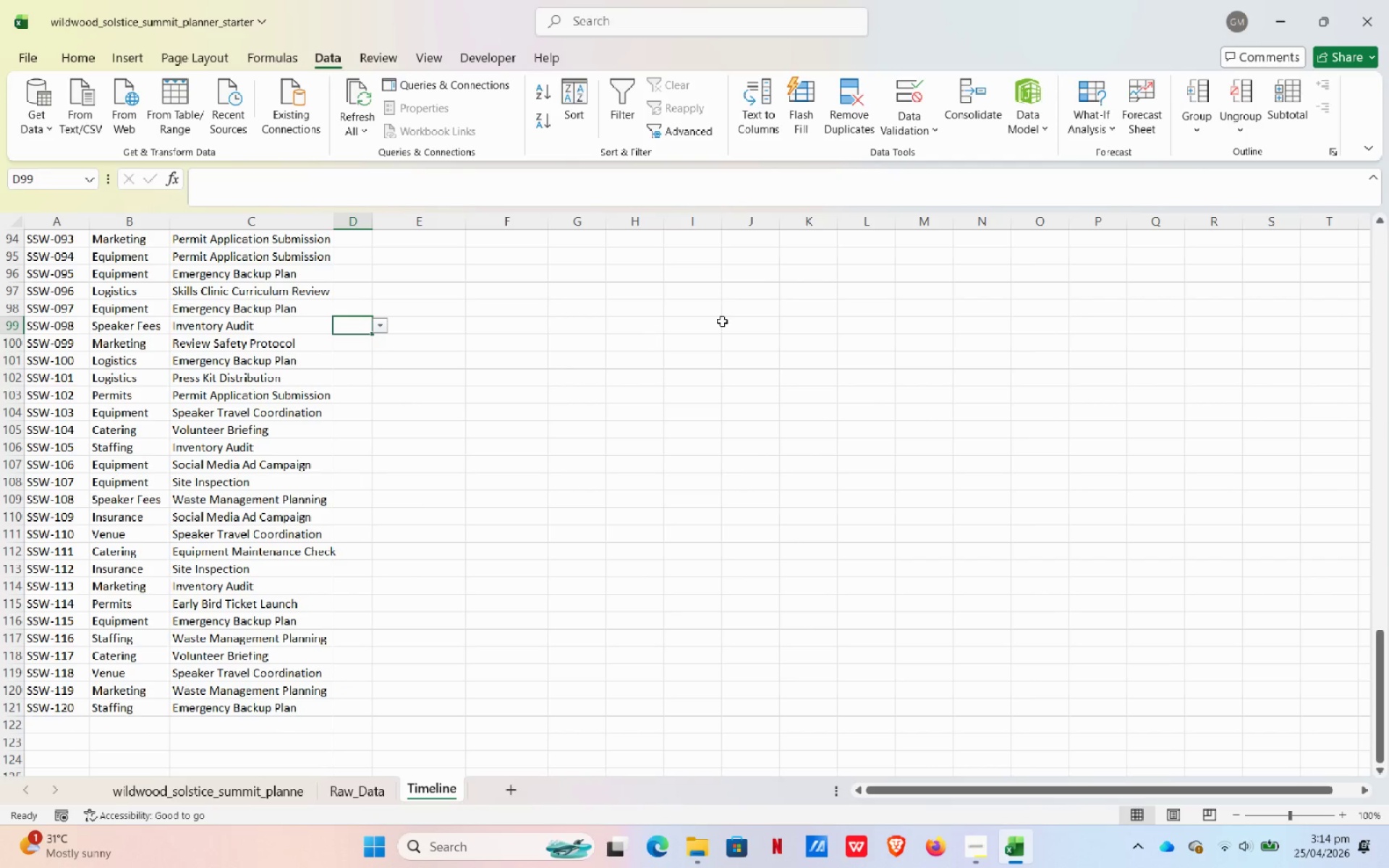 
left_click([725, 320])
 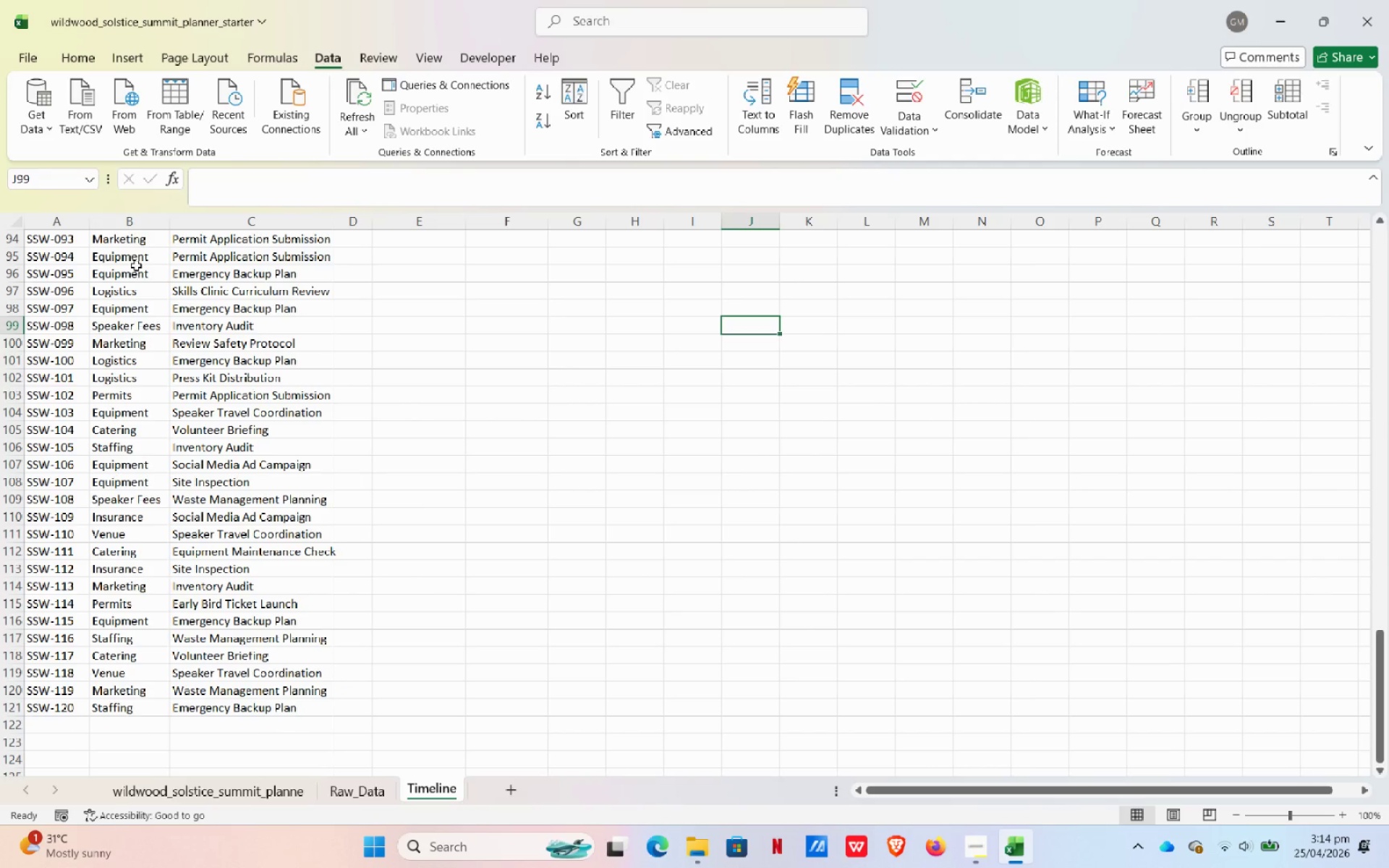 
scroll: coordinate [408, 417], scroll_direction: up, amount: 43.0
 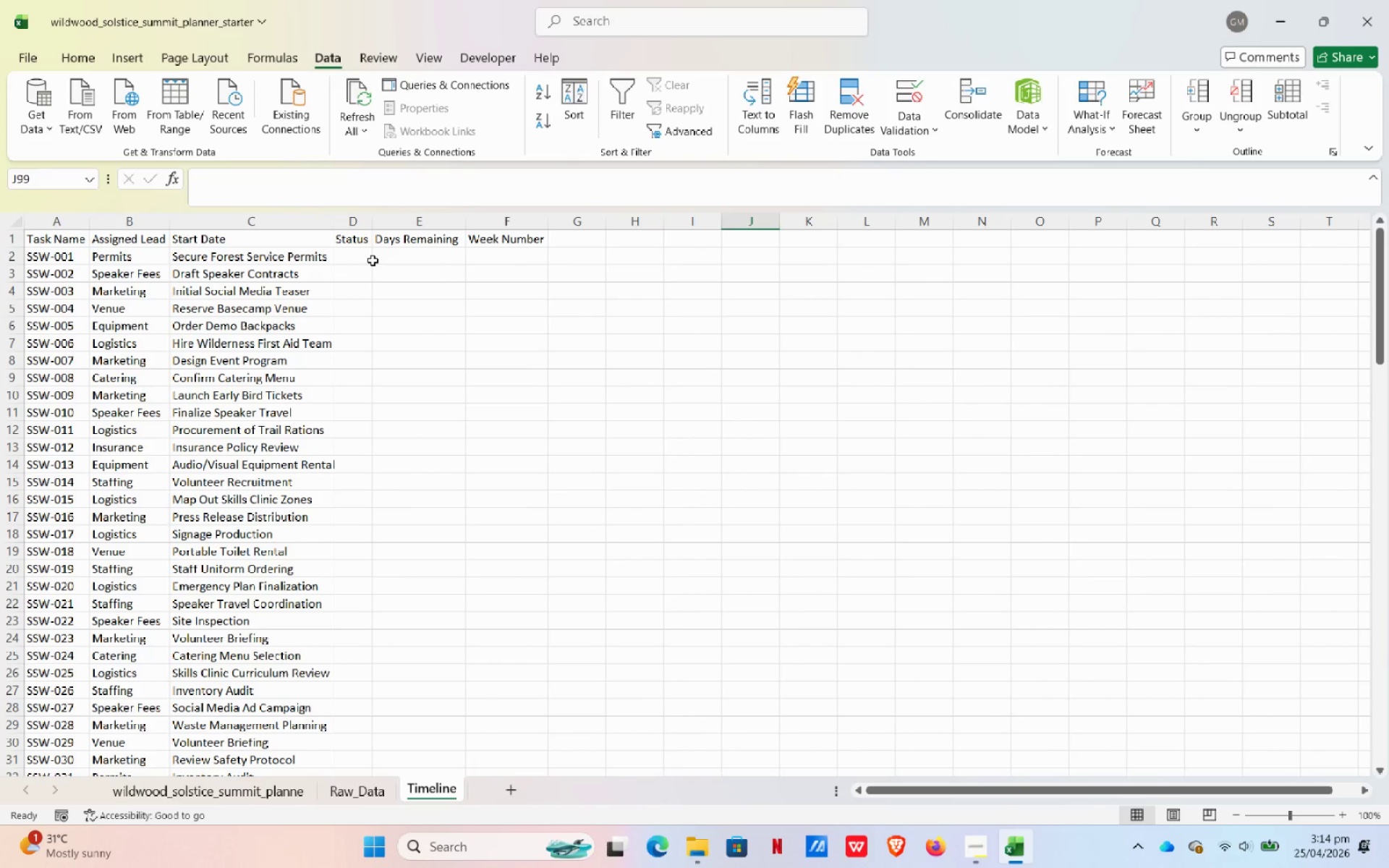 
left_click([388, 255])
 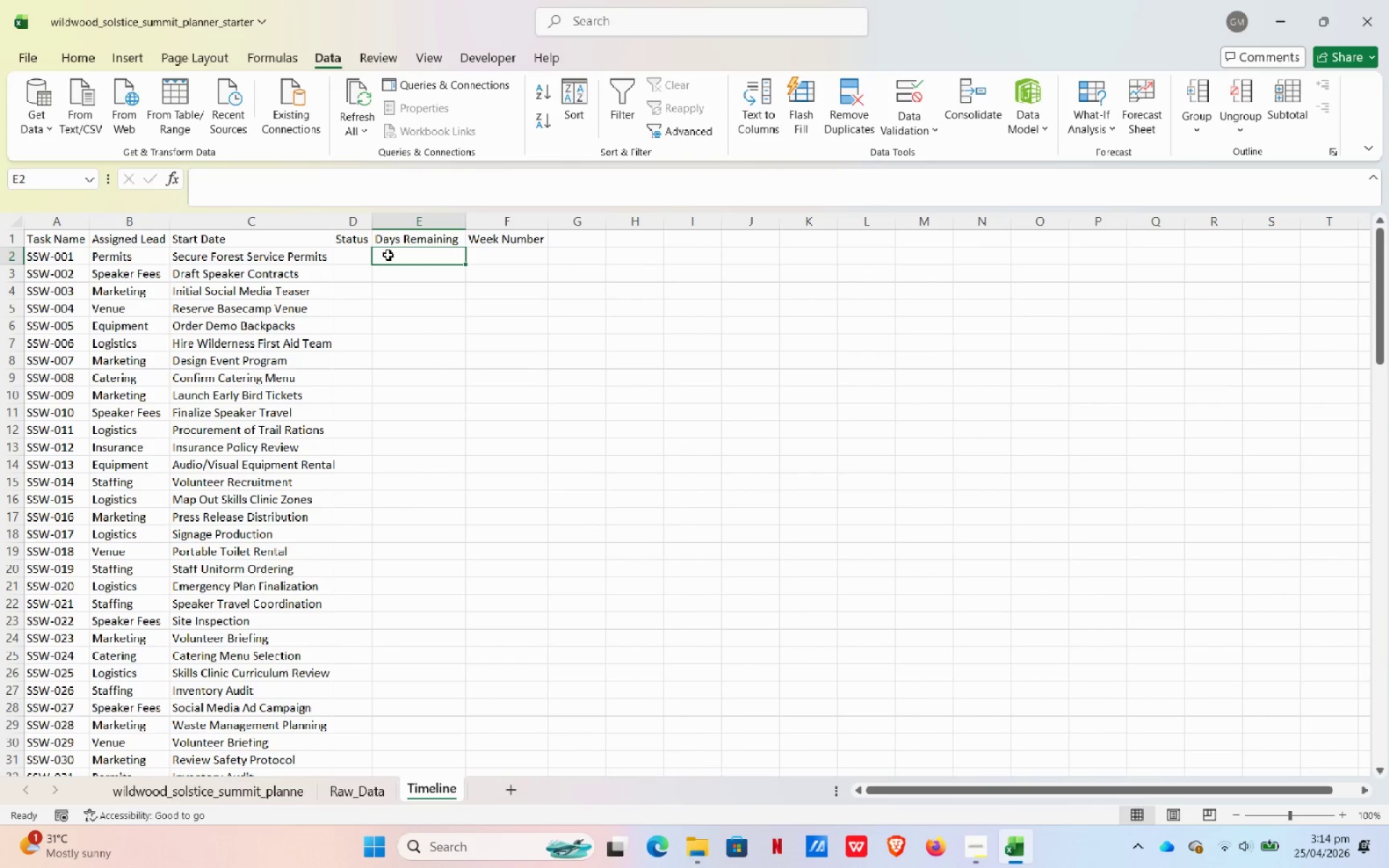 
key(Equal)
 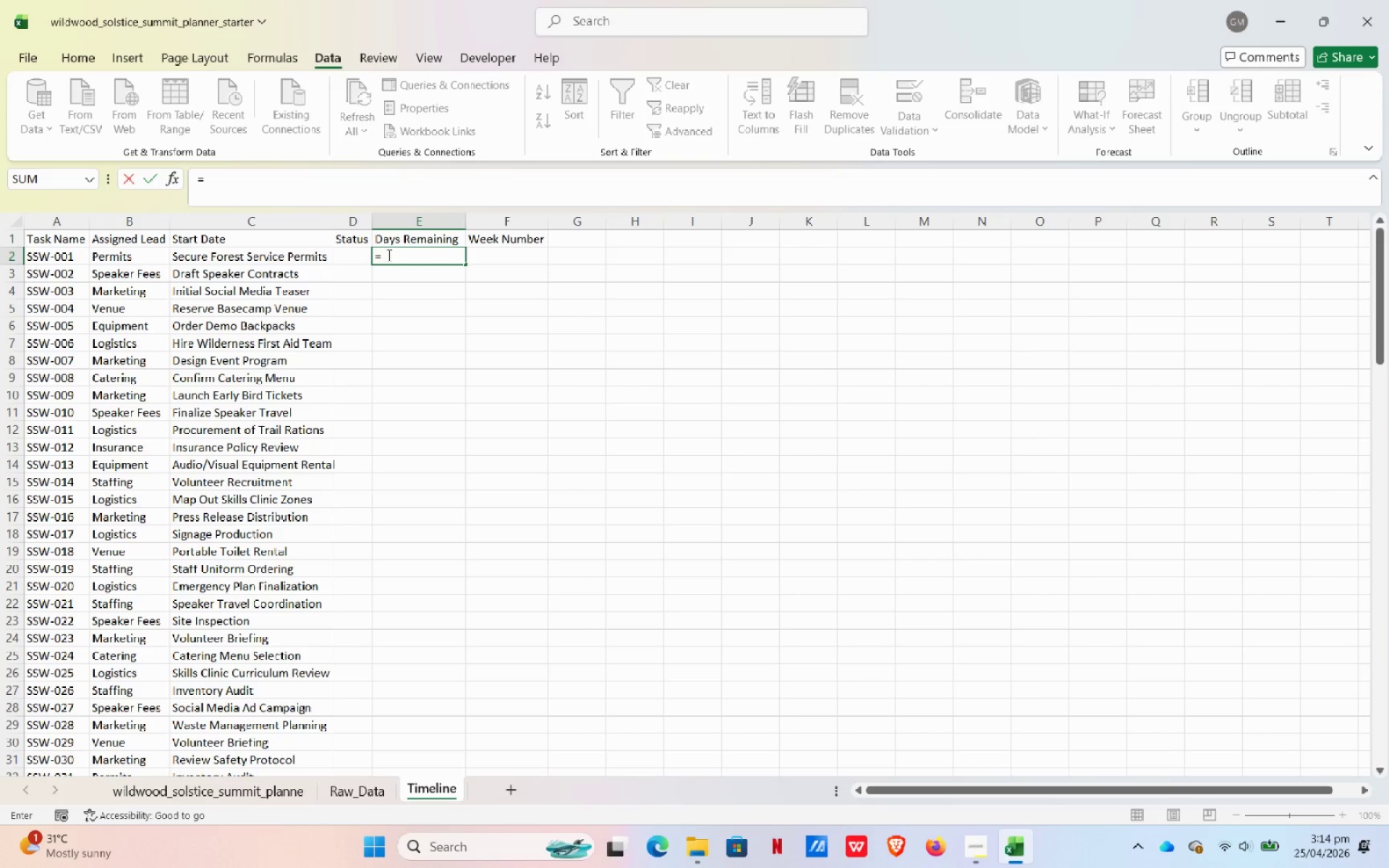 
type([@[Start Date]]-Today)
key(Backspace)
key(Backspace)
key(Backspace)
key(Backspace)
type(ODAY())
 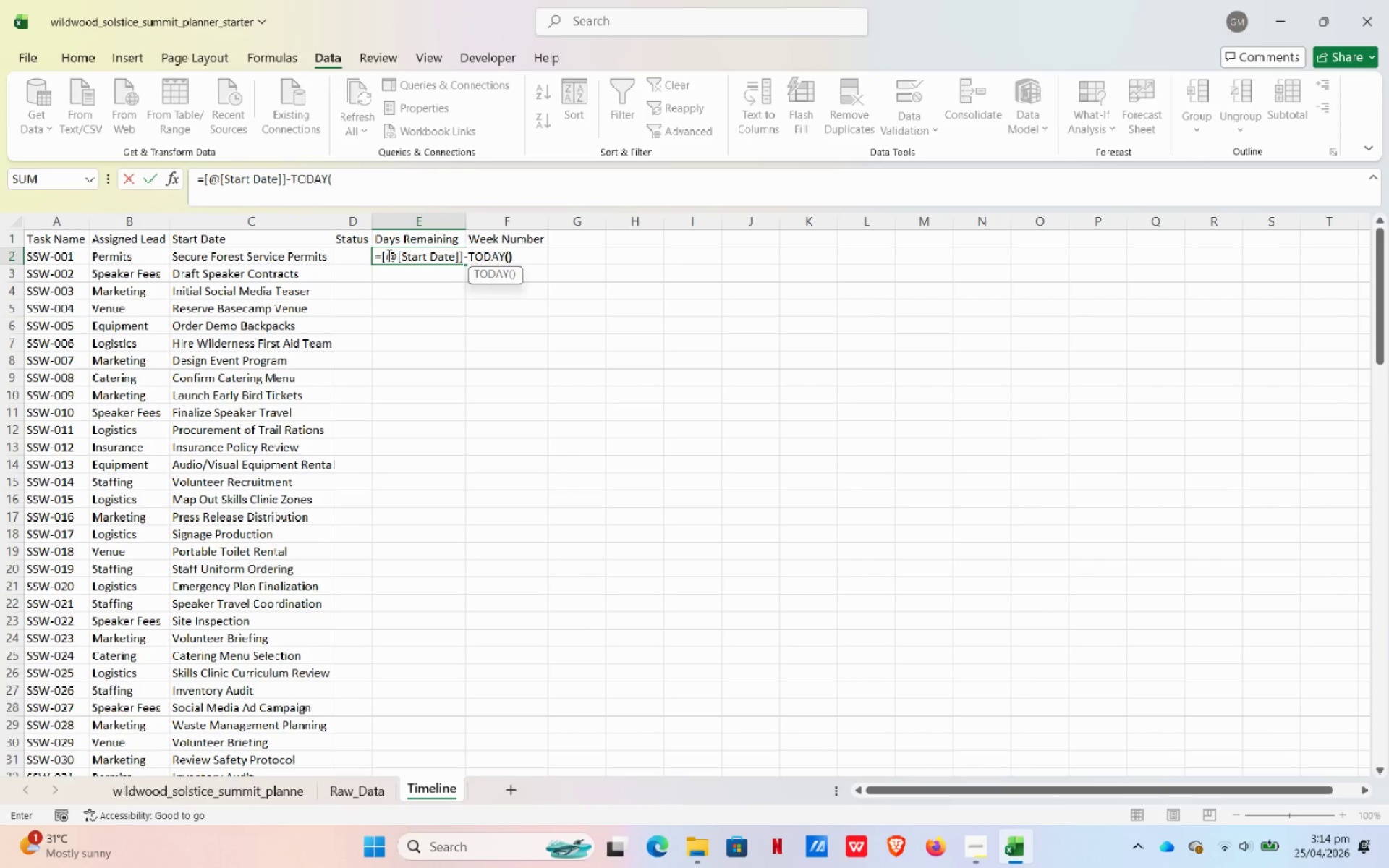 
key(NumpadEnter)
 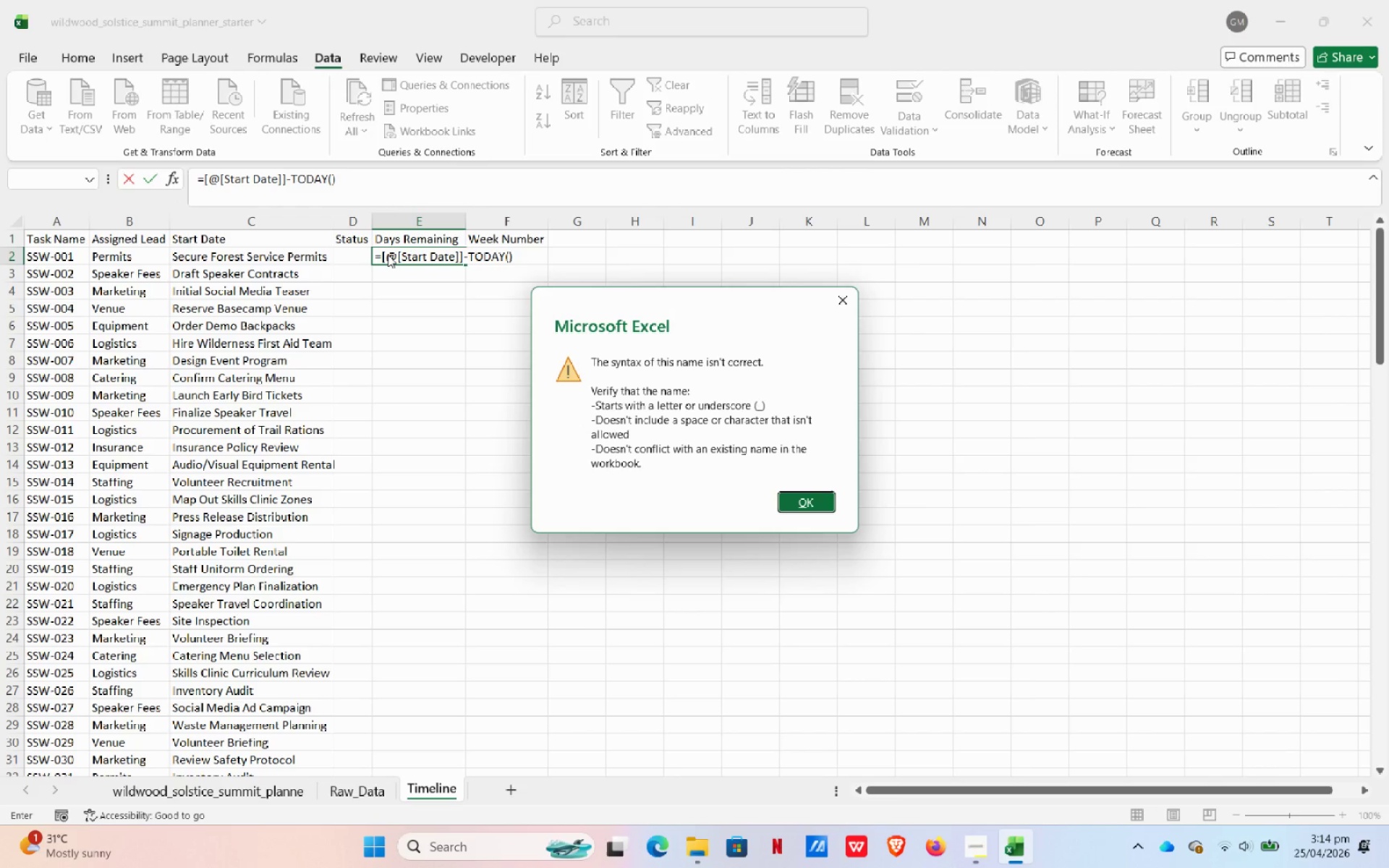 
key(NumpadEnter)
 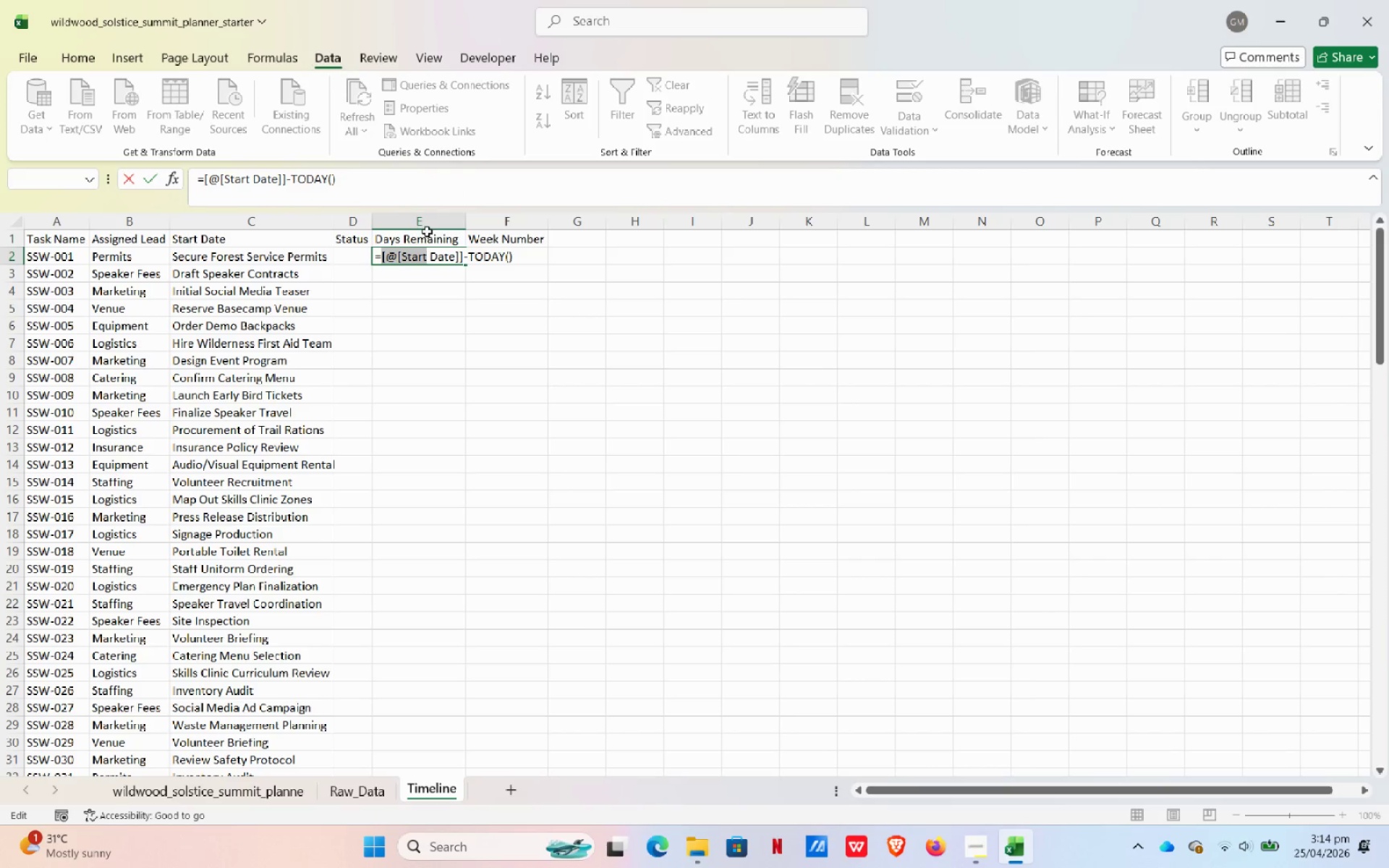 
wait(9.0)
 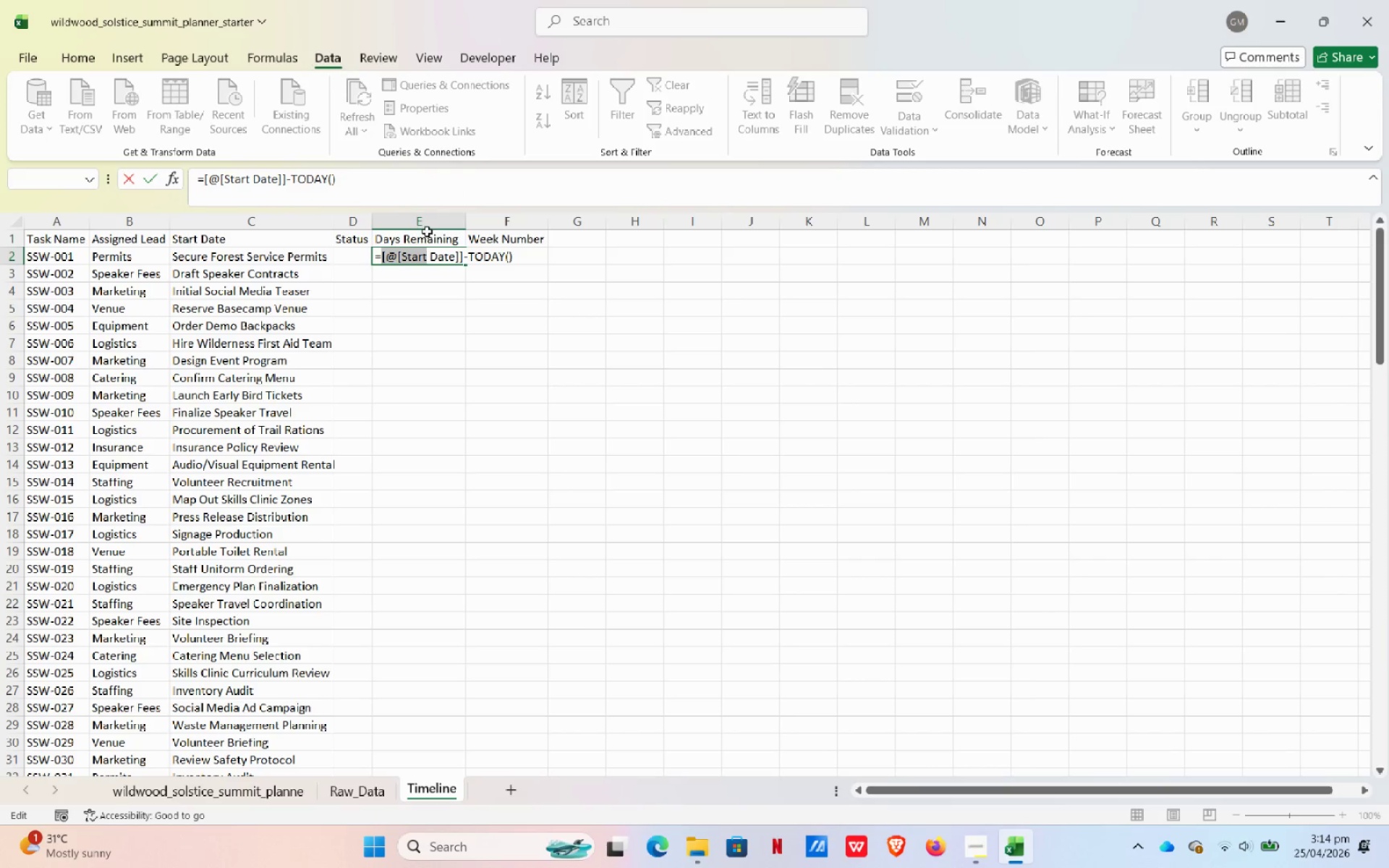 
left_click([522, 257])
 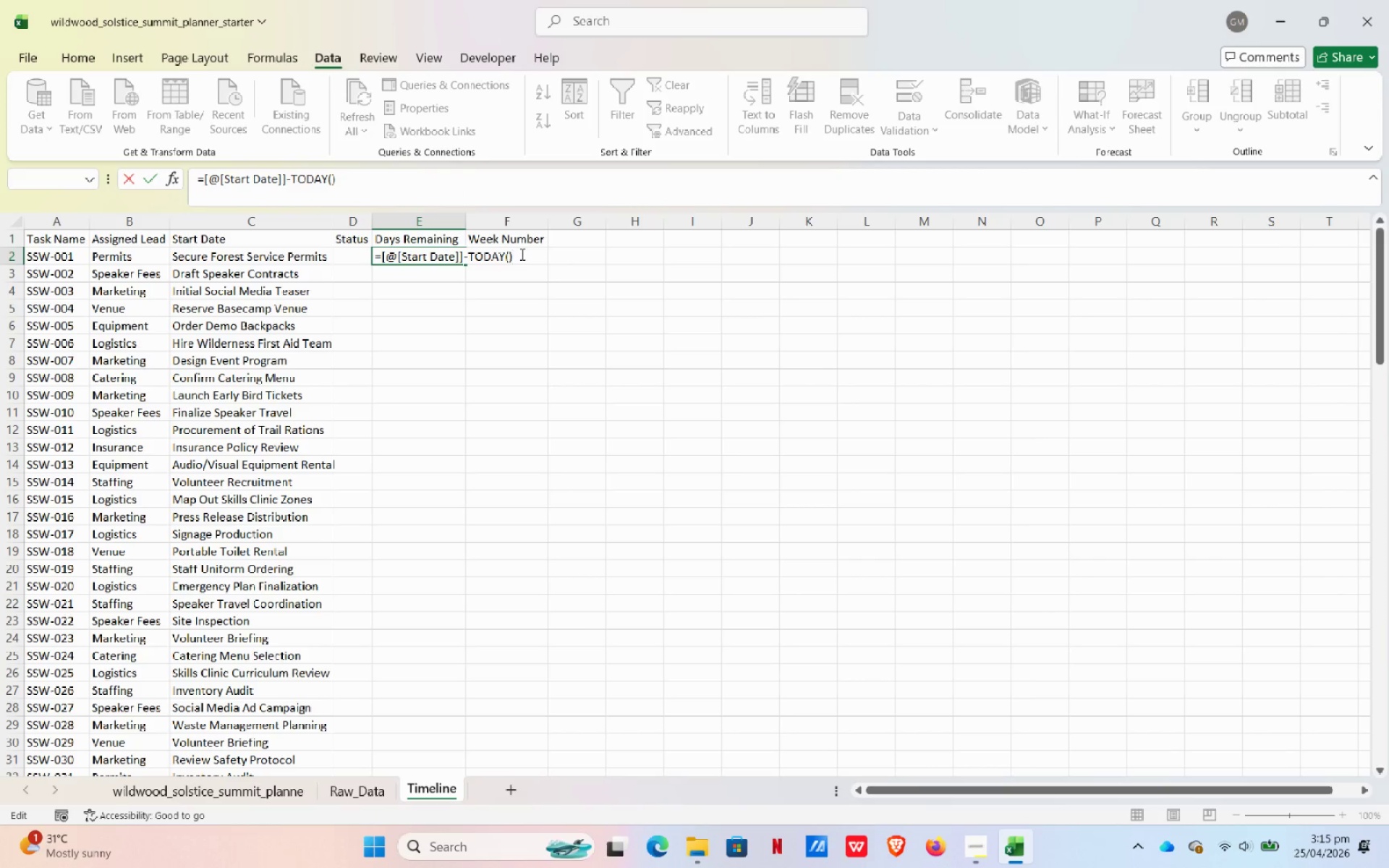 
key(NumpadEnter)
 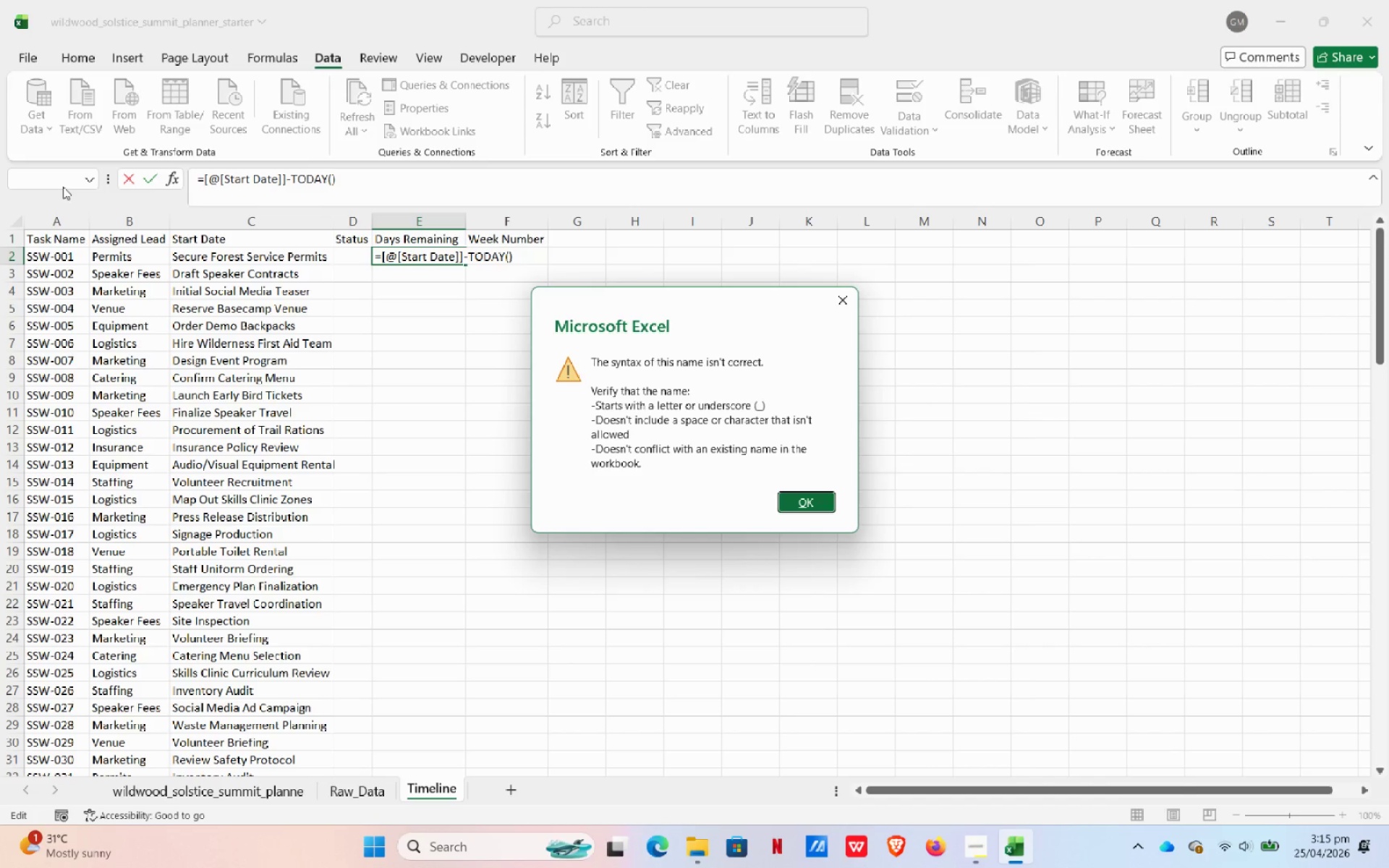 
wait(38.16)
 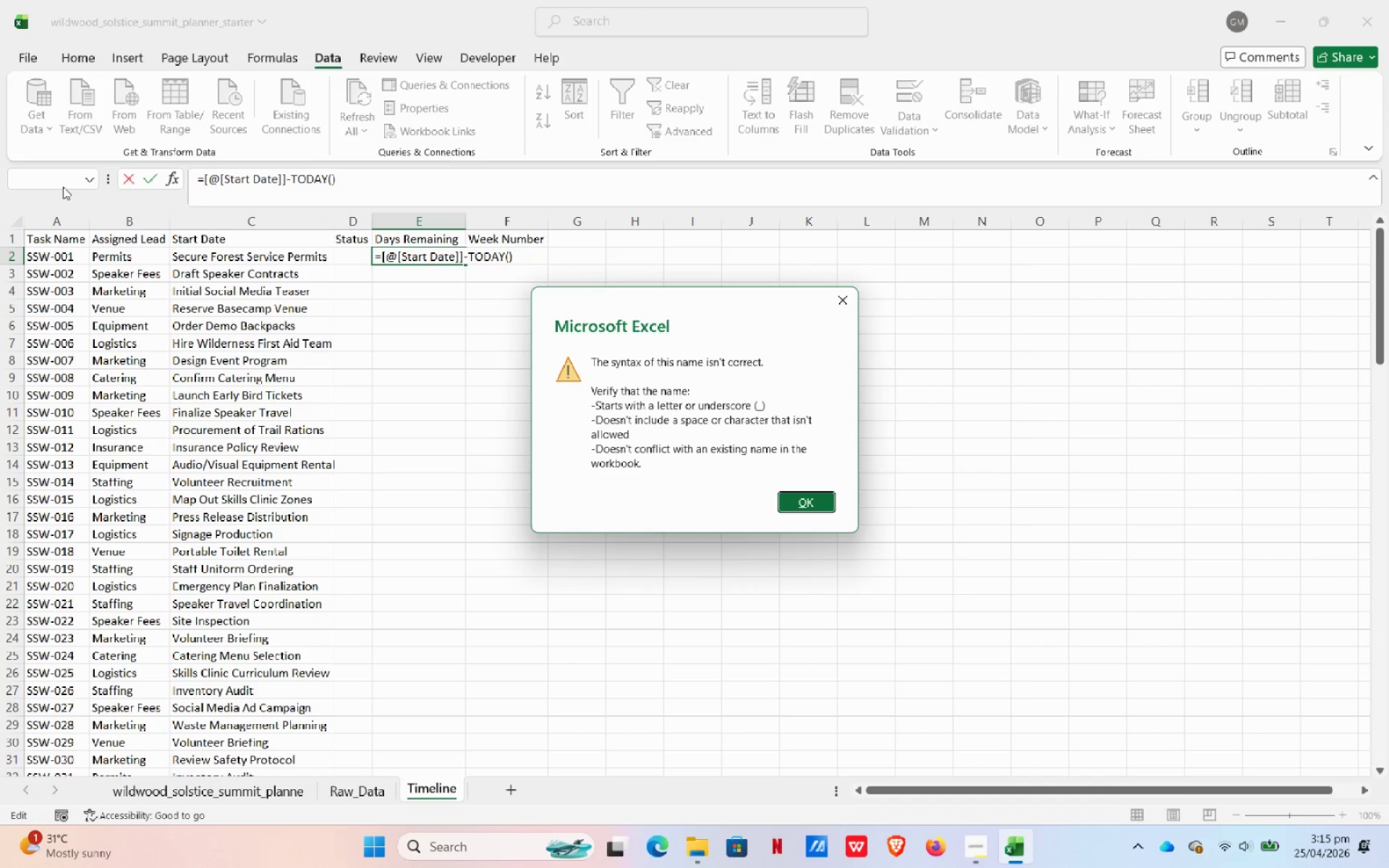 
left_click([846, 302])
 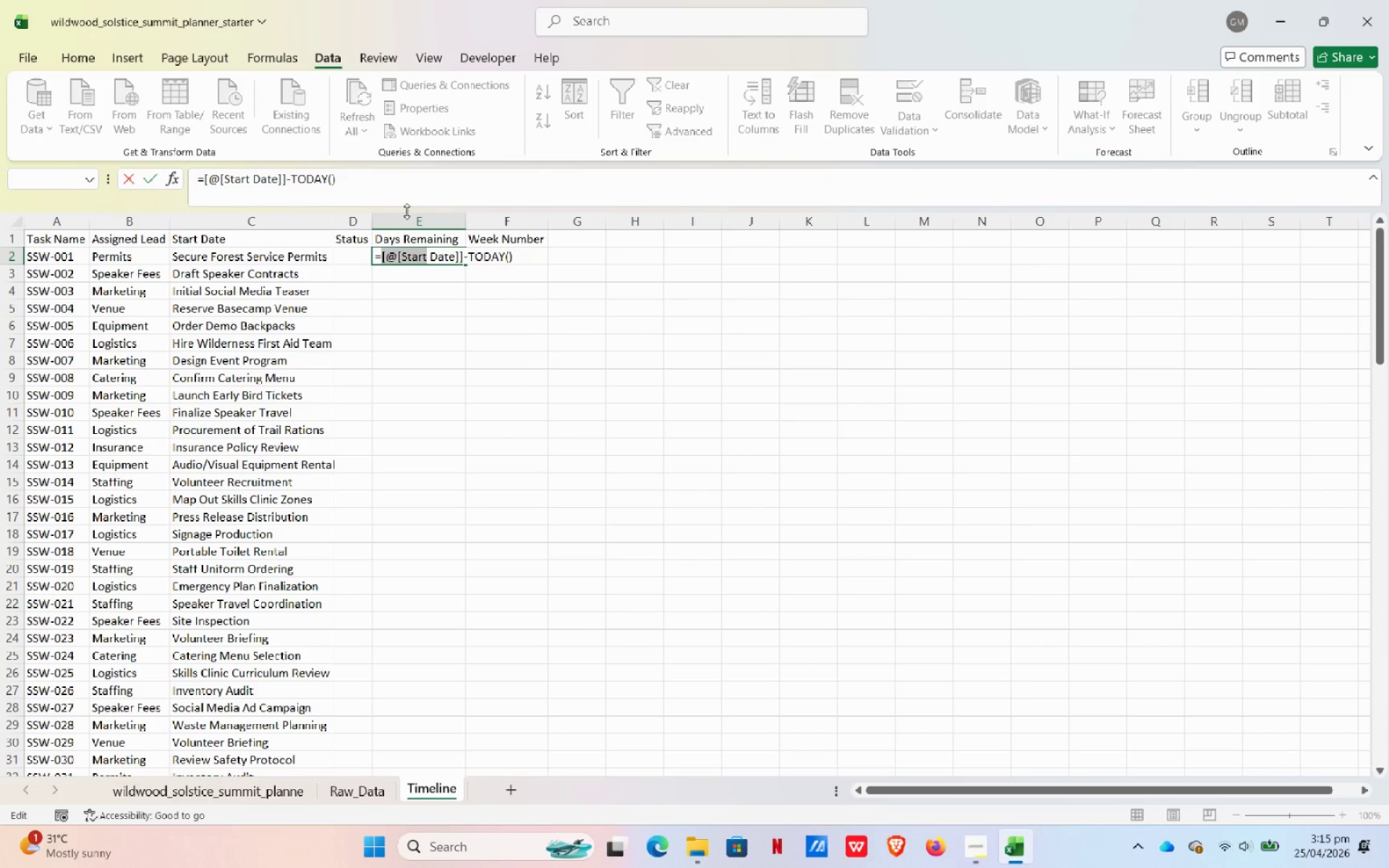 
left_click_drag(start_coordinate=[400, 181], to_coordinate=[197, 220])
 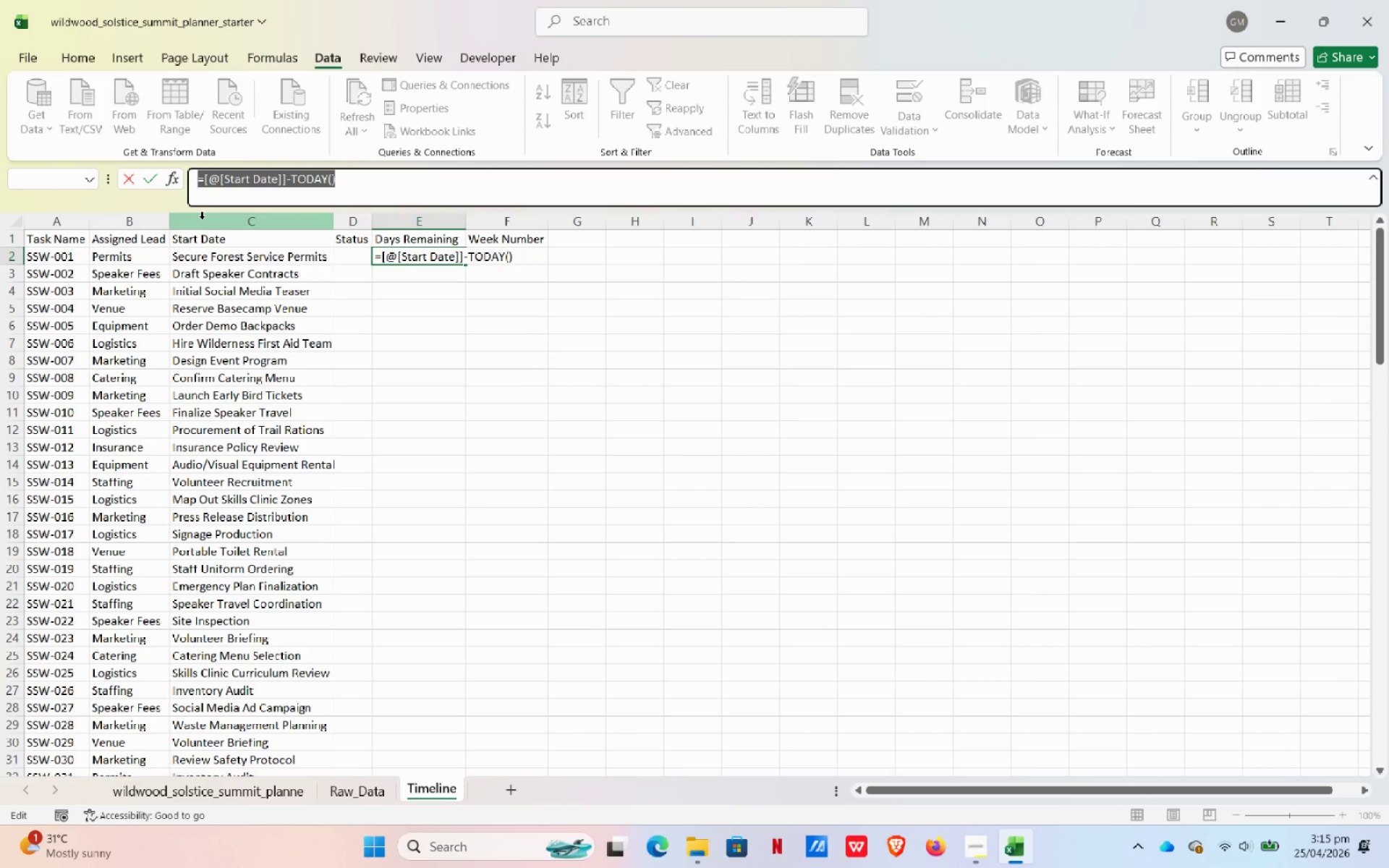 
key(Delete)
 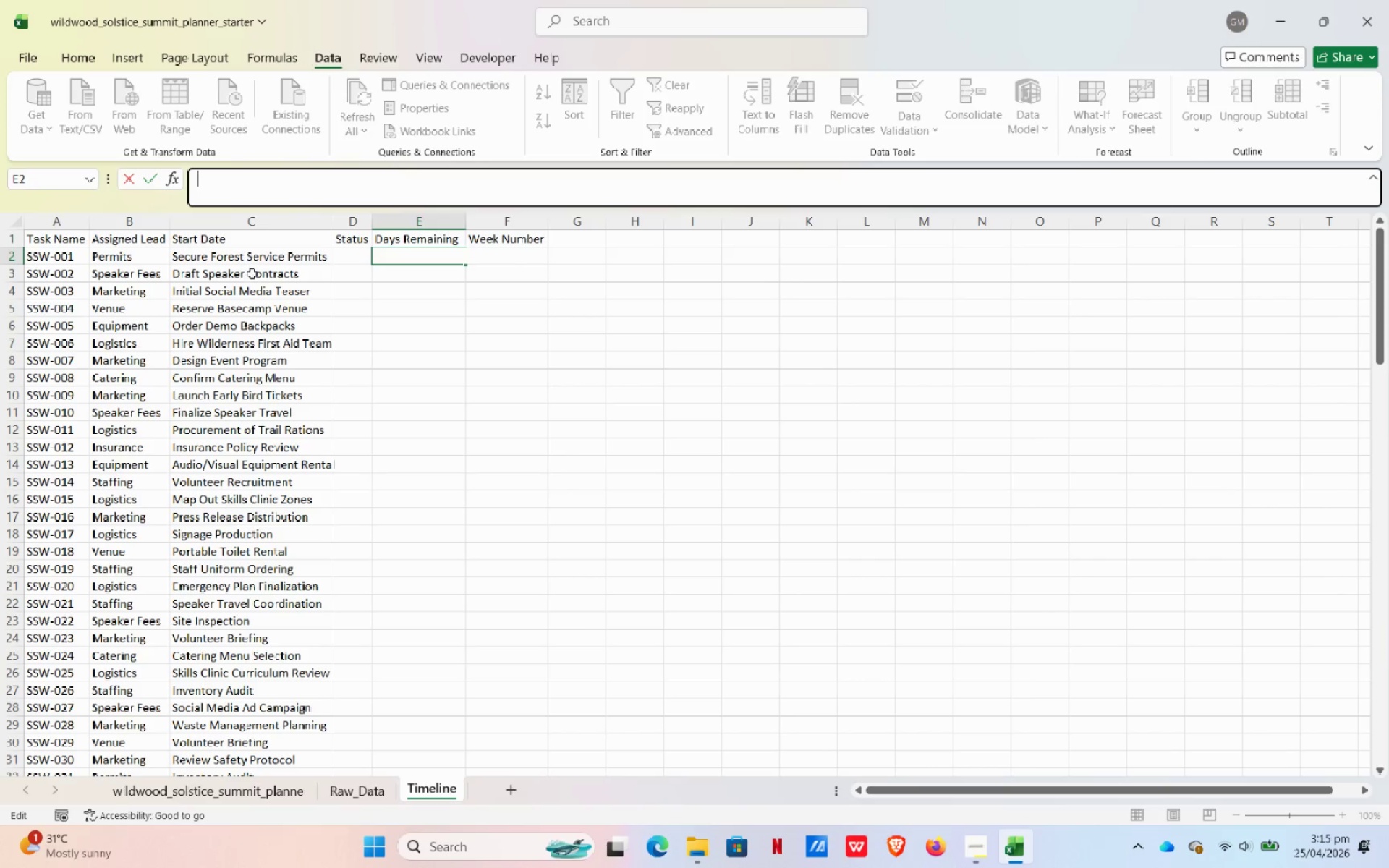 
scroll: coordinate [244, 326], scroll_direction: up, amount: 3.0
 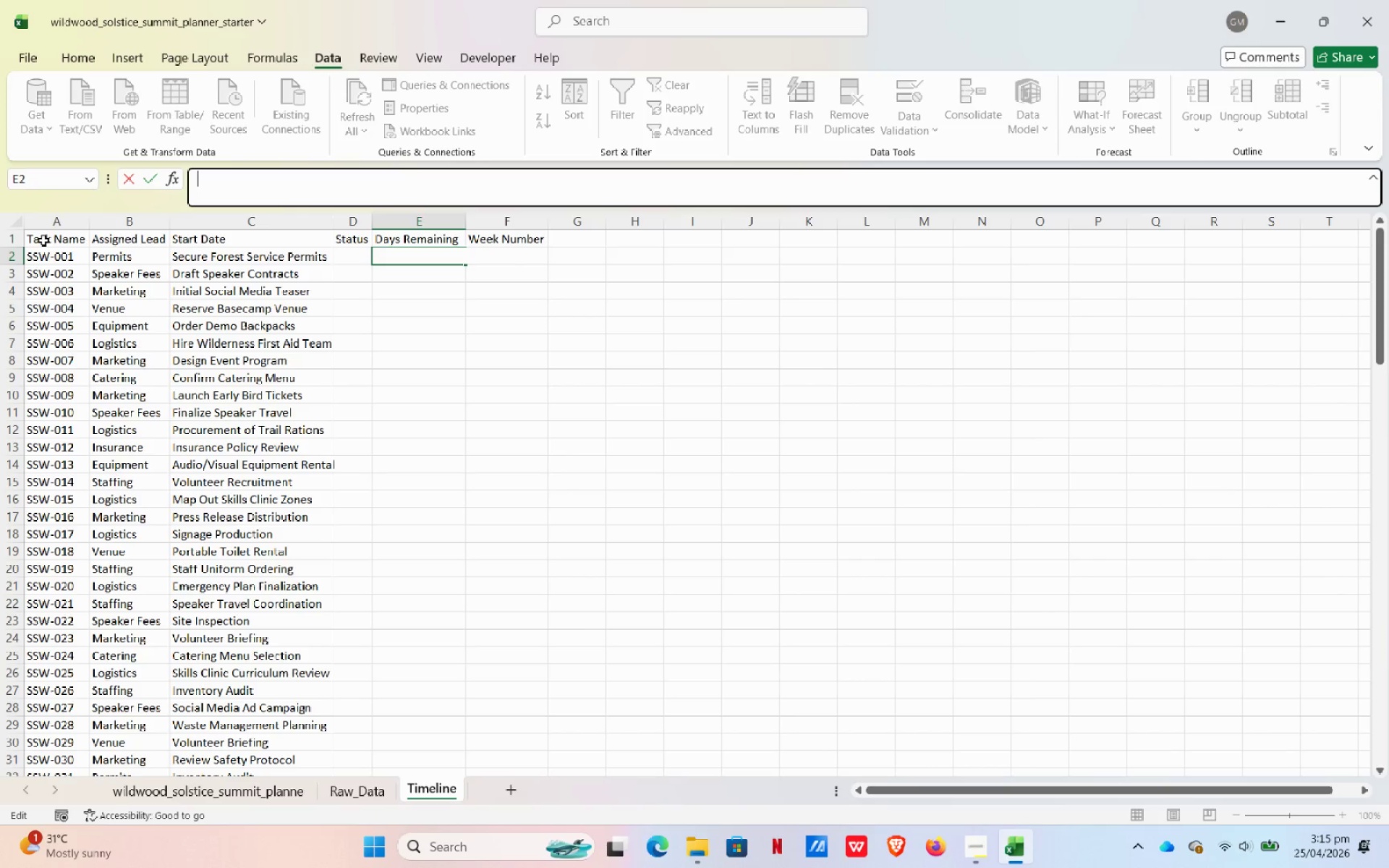 
left_click([64, 234])
 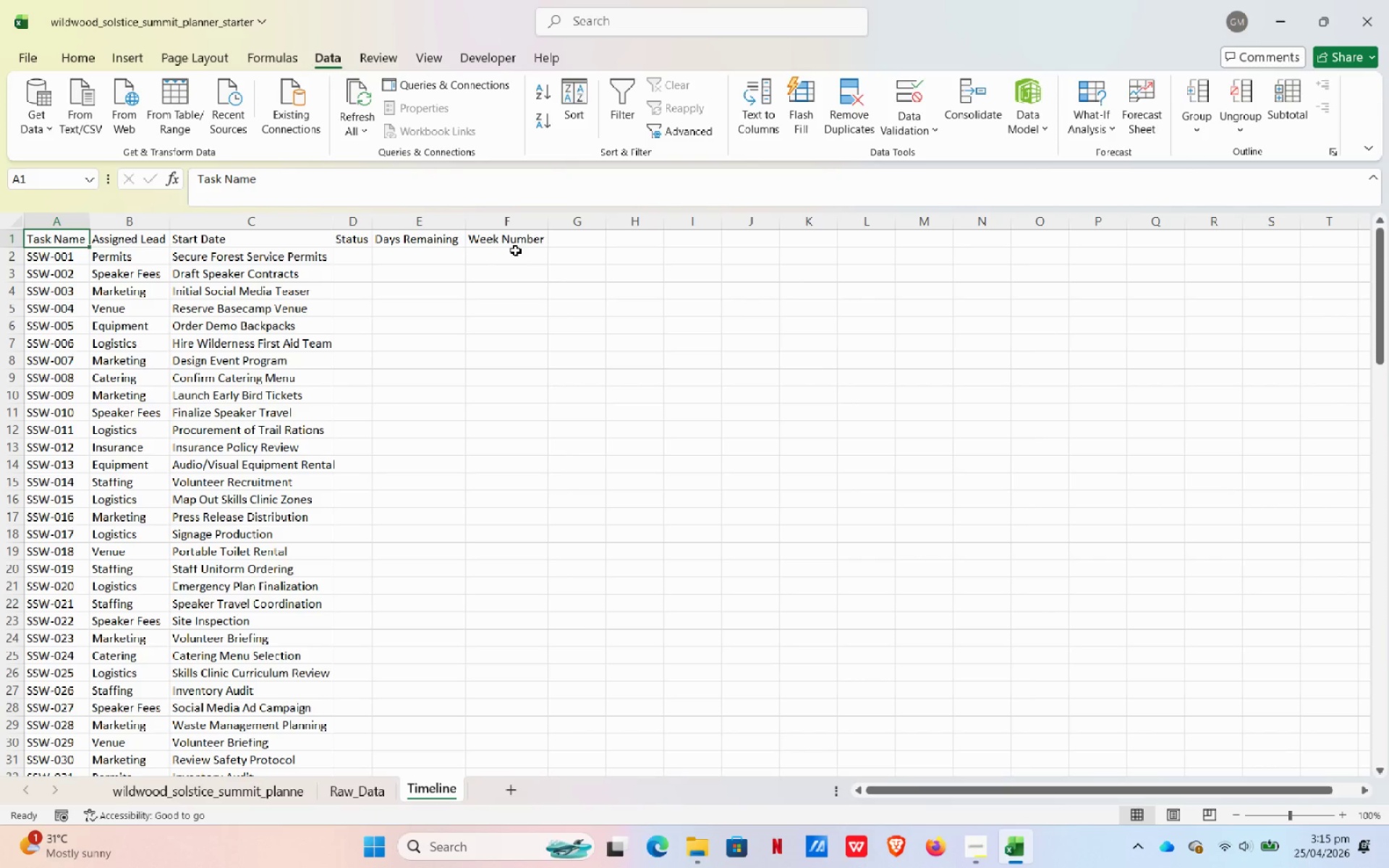 
scroll: coordinate [493, 553], scroll_direction: down, amount: 31.0
 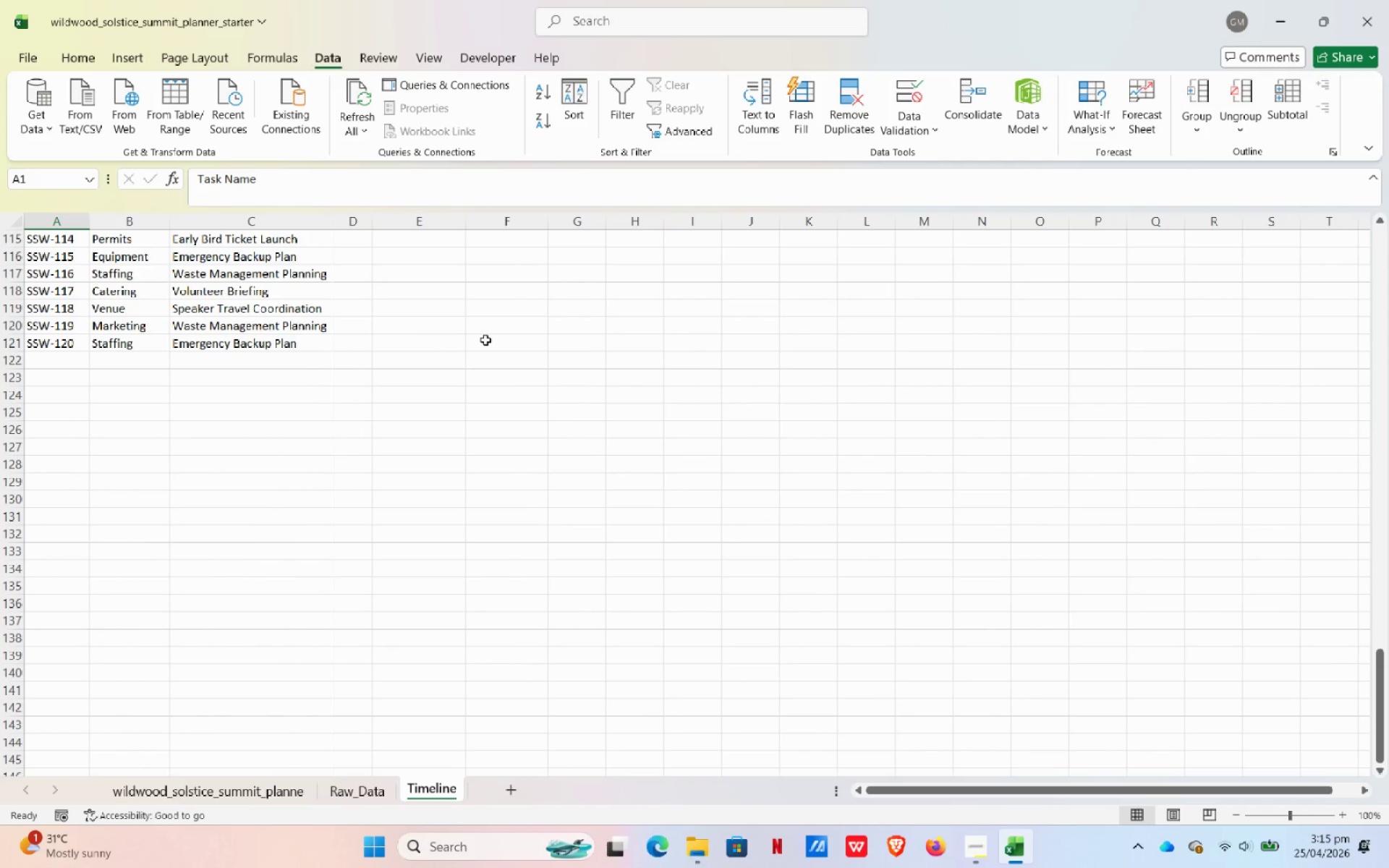 
hold_key(key=ShiftLeft, duration=0.58)
left_click([490, 340])
 